 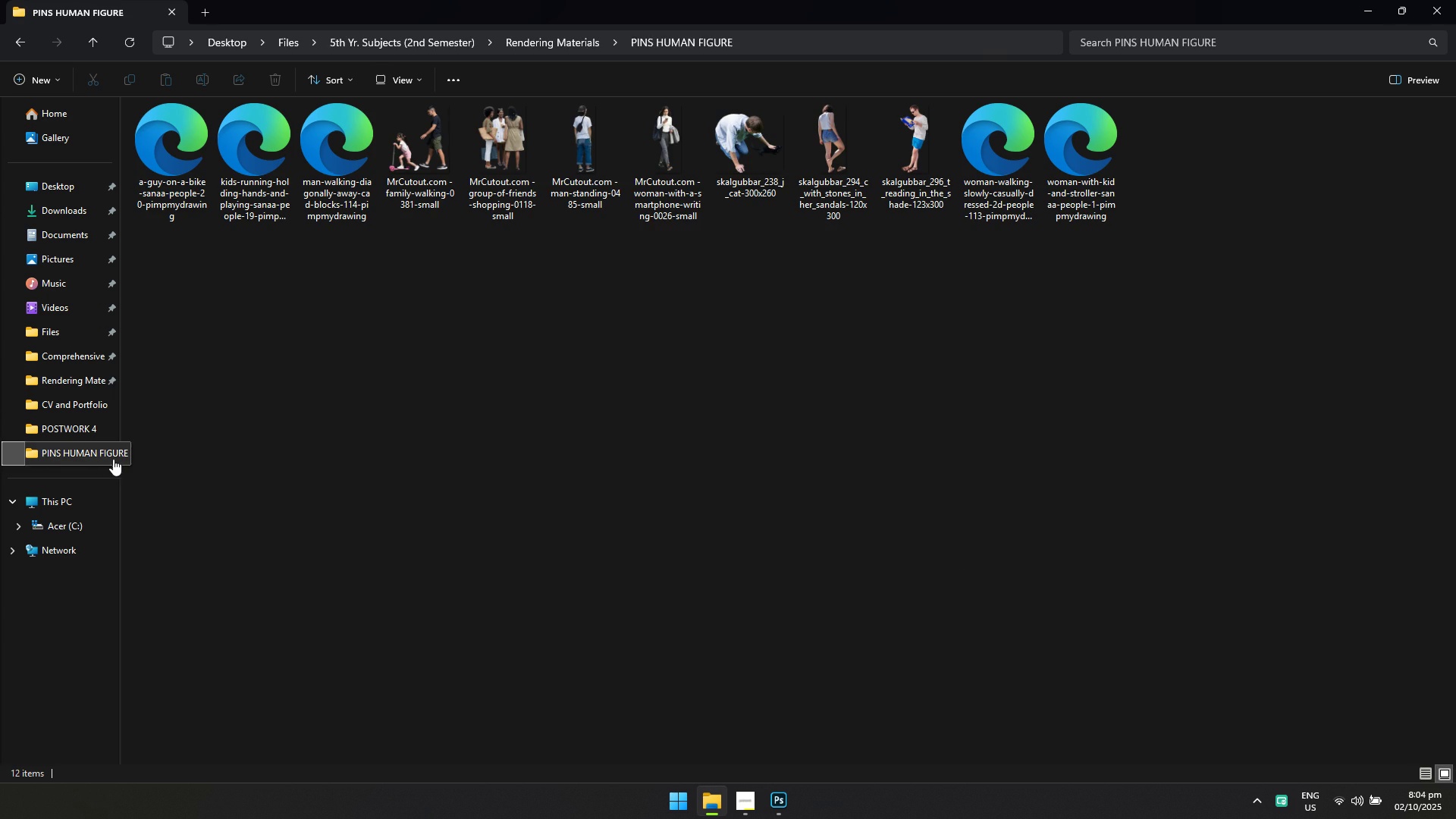 
left_click([524, 460])
 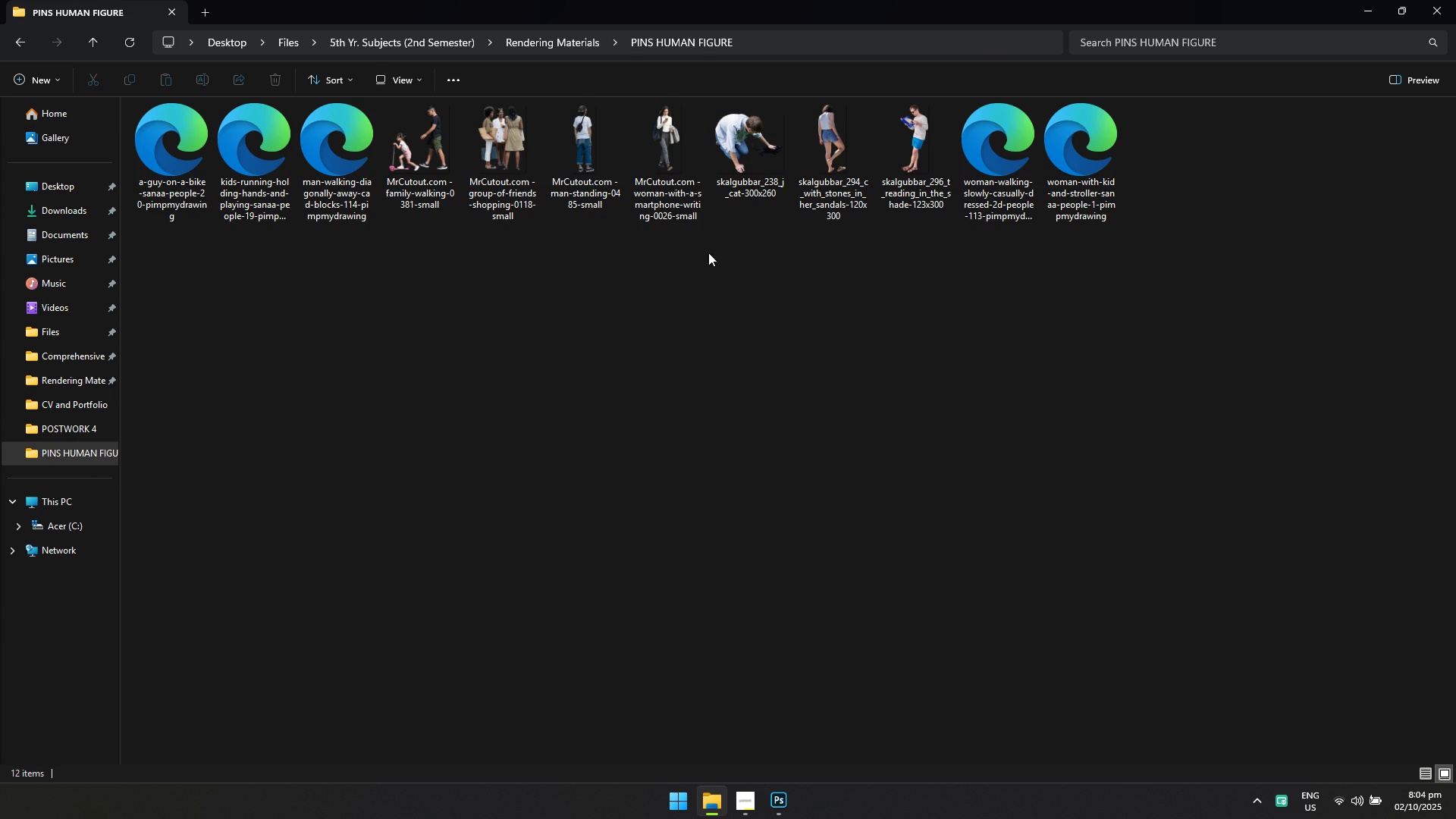 
left_click([729, 285])
 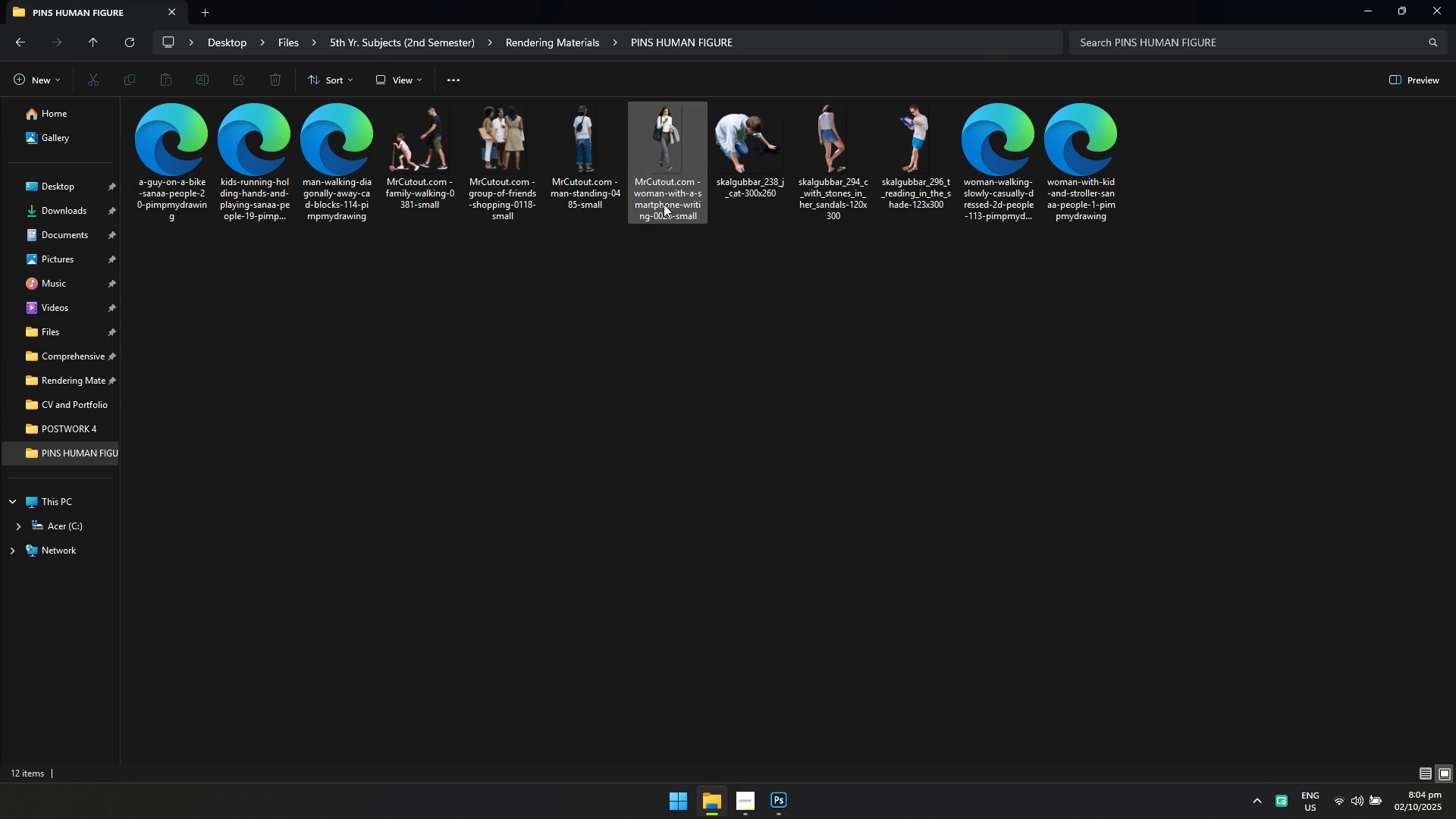 
left_click([651, 382])
 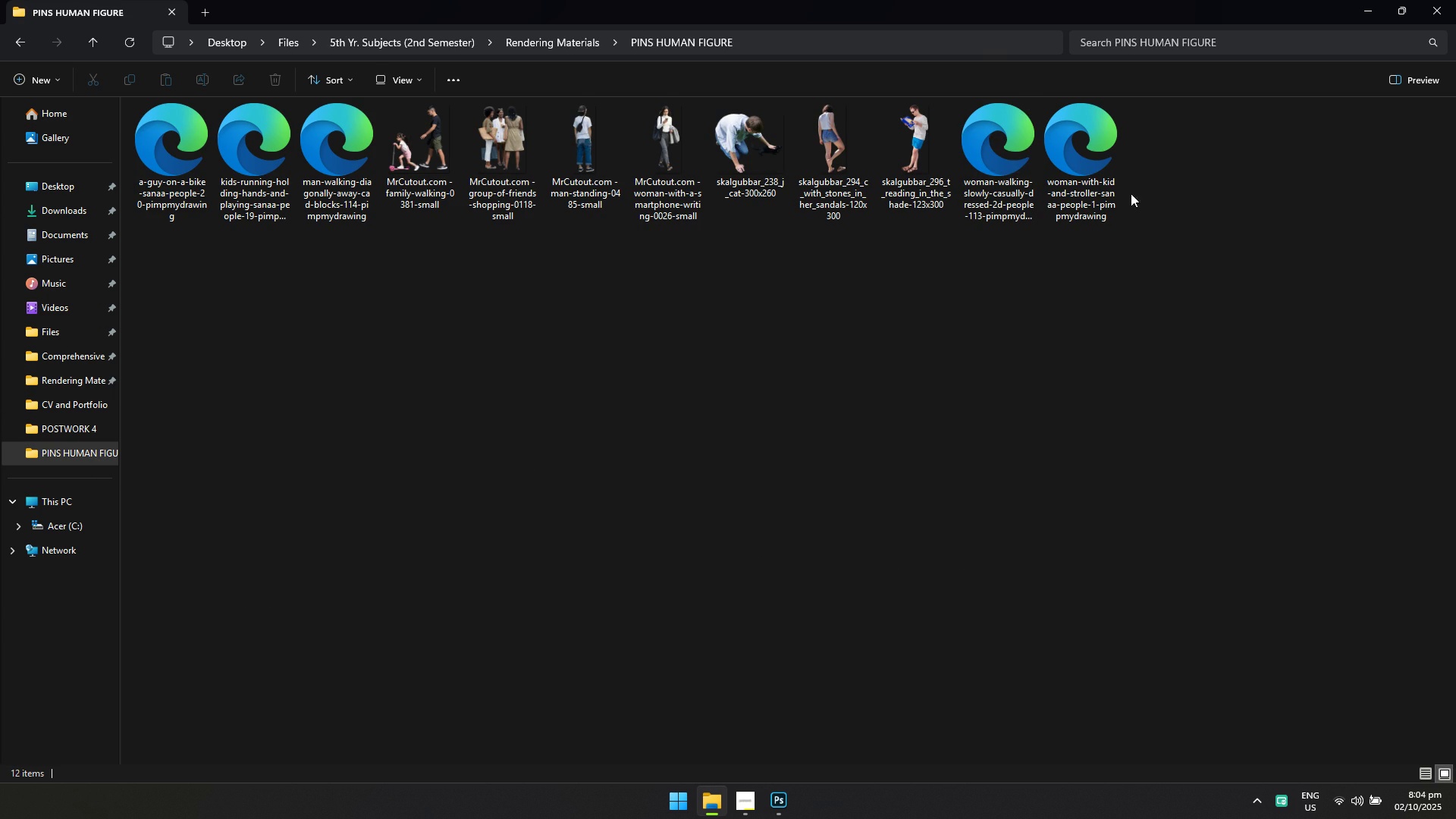 
left_click_drag(start_coordinate=[830, 161], to_coordinate=[941, 579])
 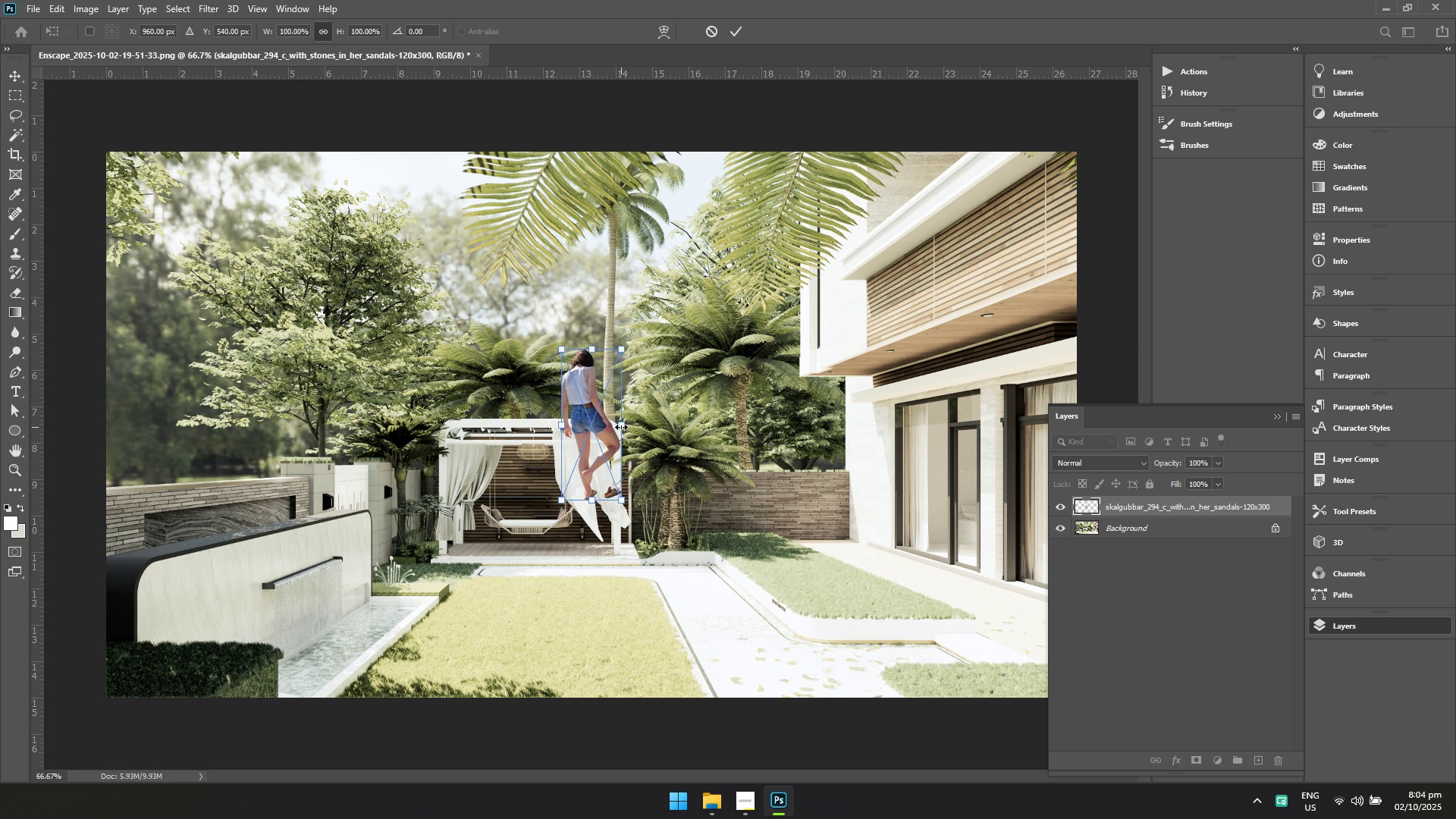 
left_click_drag(start_coordinate=[615, 411], to_coordinate=[1018, 521])
 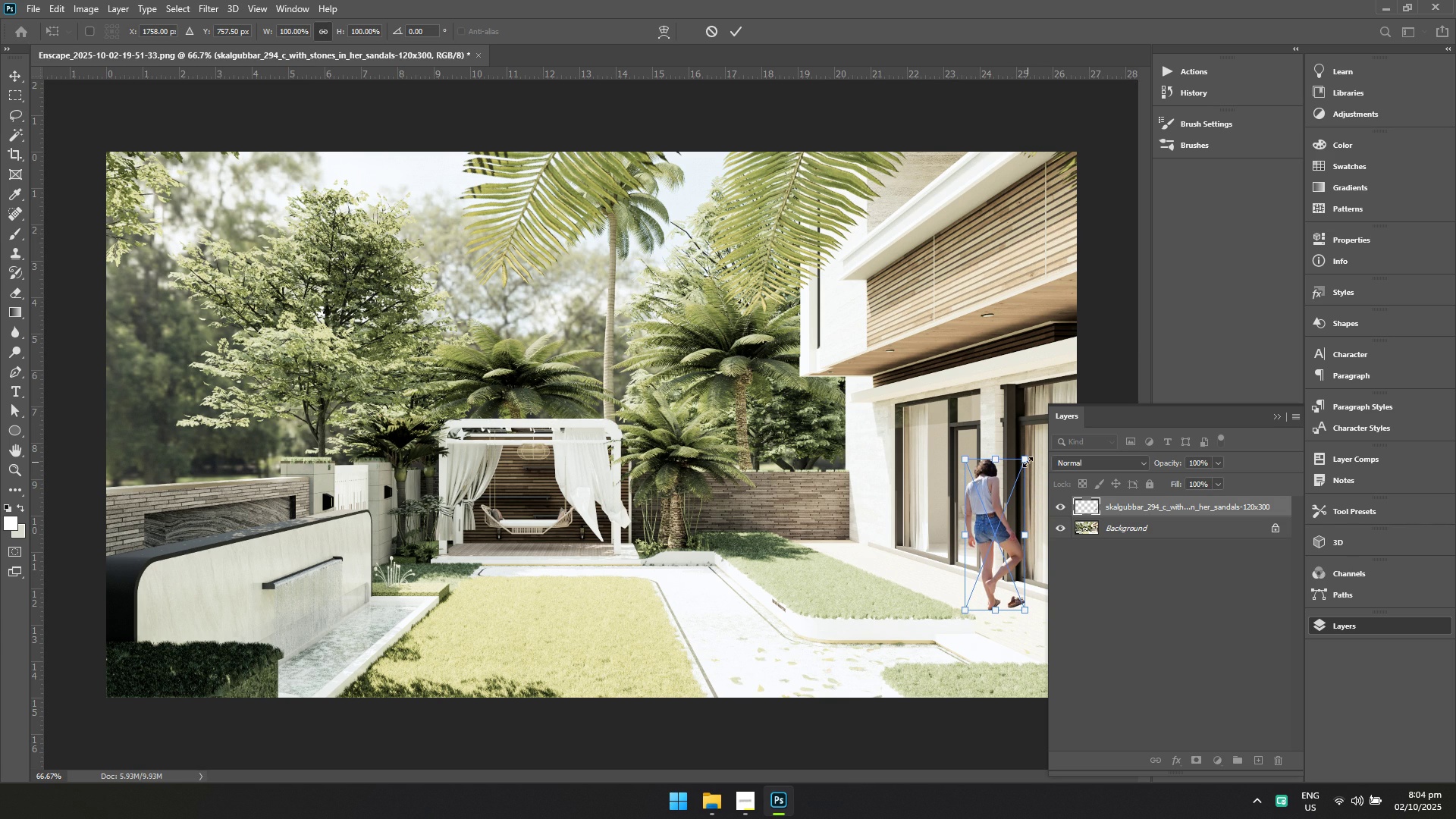 
left_click_drag(start_coordinate=[1028, 462], to_coordinate=[1034, 457])
 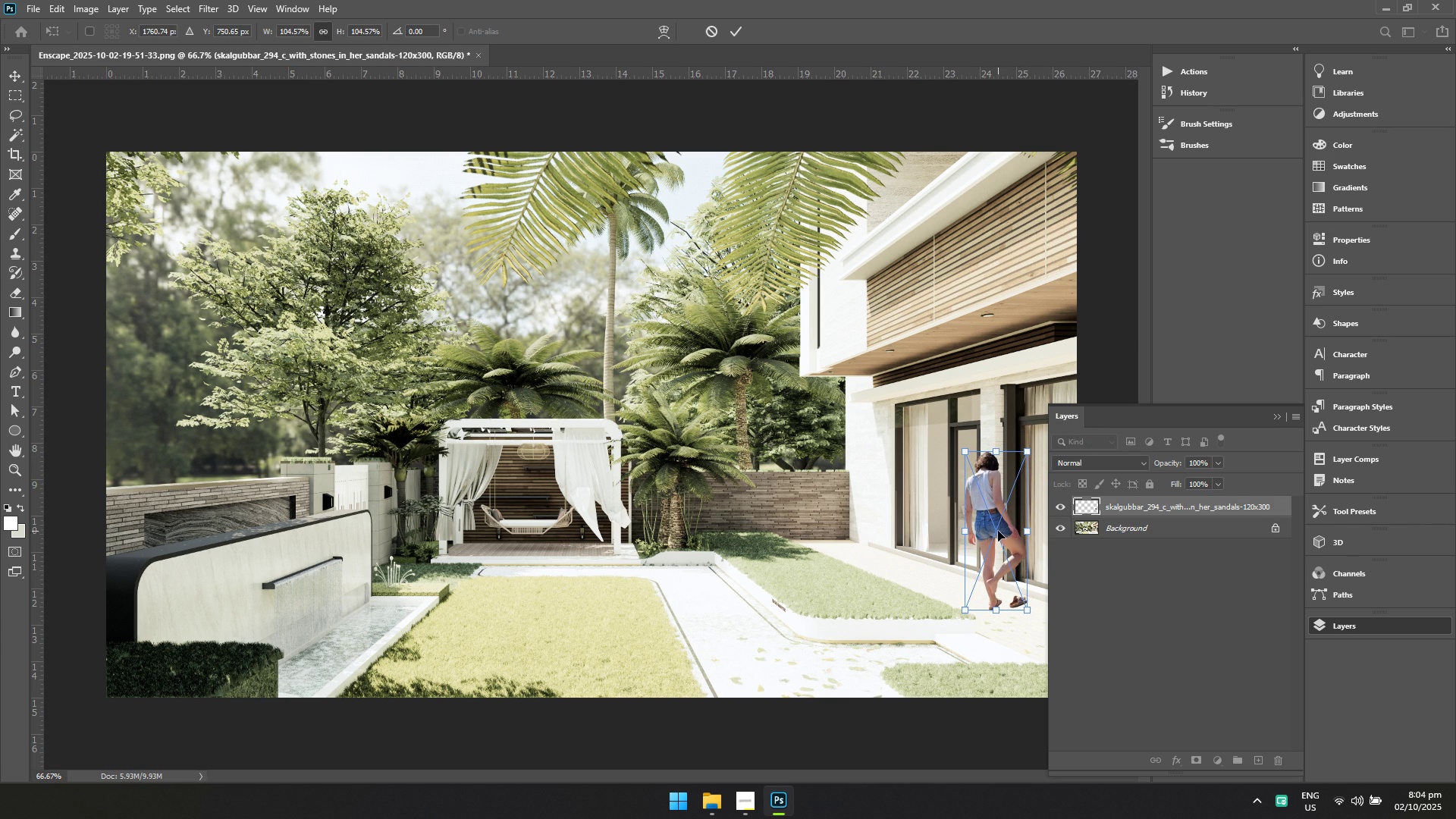 
left_click_drag(start_coordinate=[999, 534], to_coordinate=[1004, 534])
 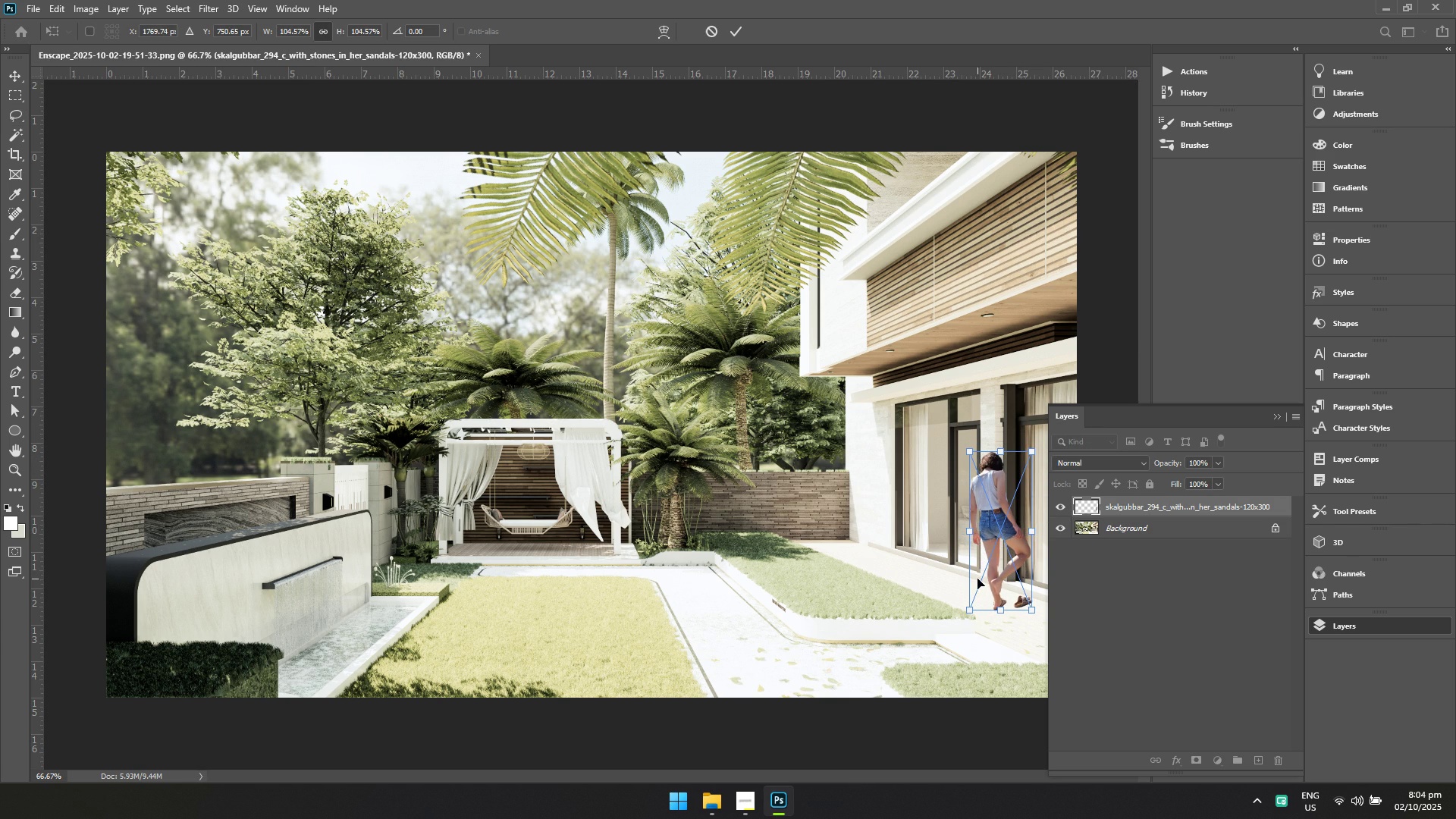 
left_click_drag(start_coordinate=[997, 552], to_coordinate=[987, 552])
 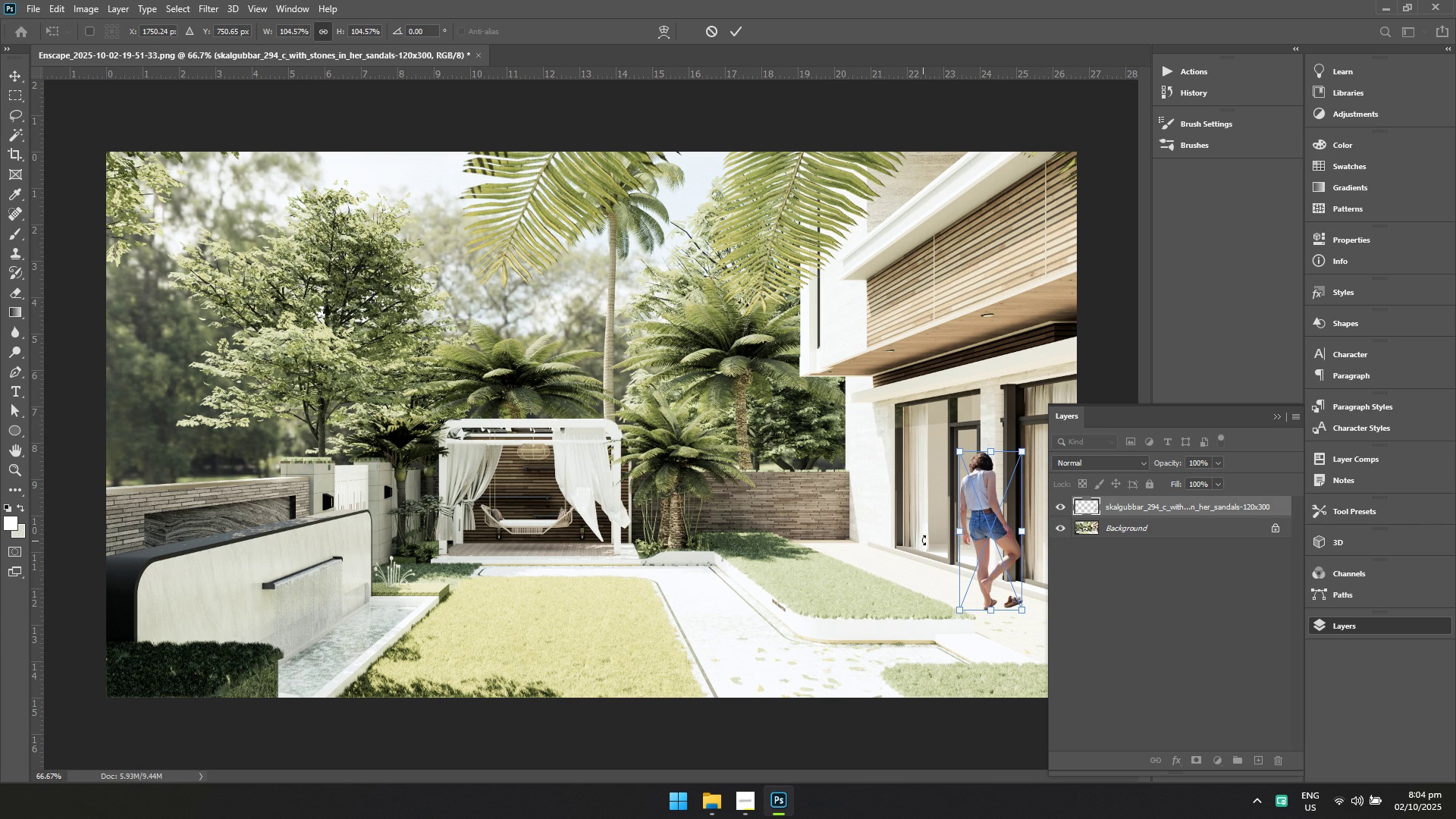 
left_click([761, 508])
 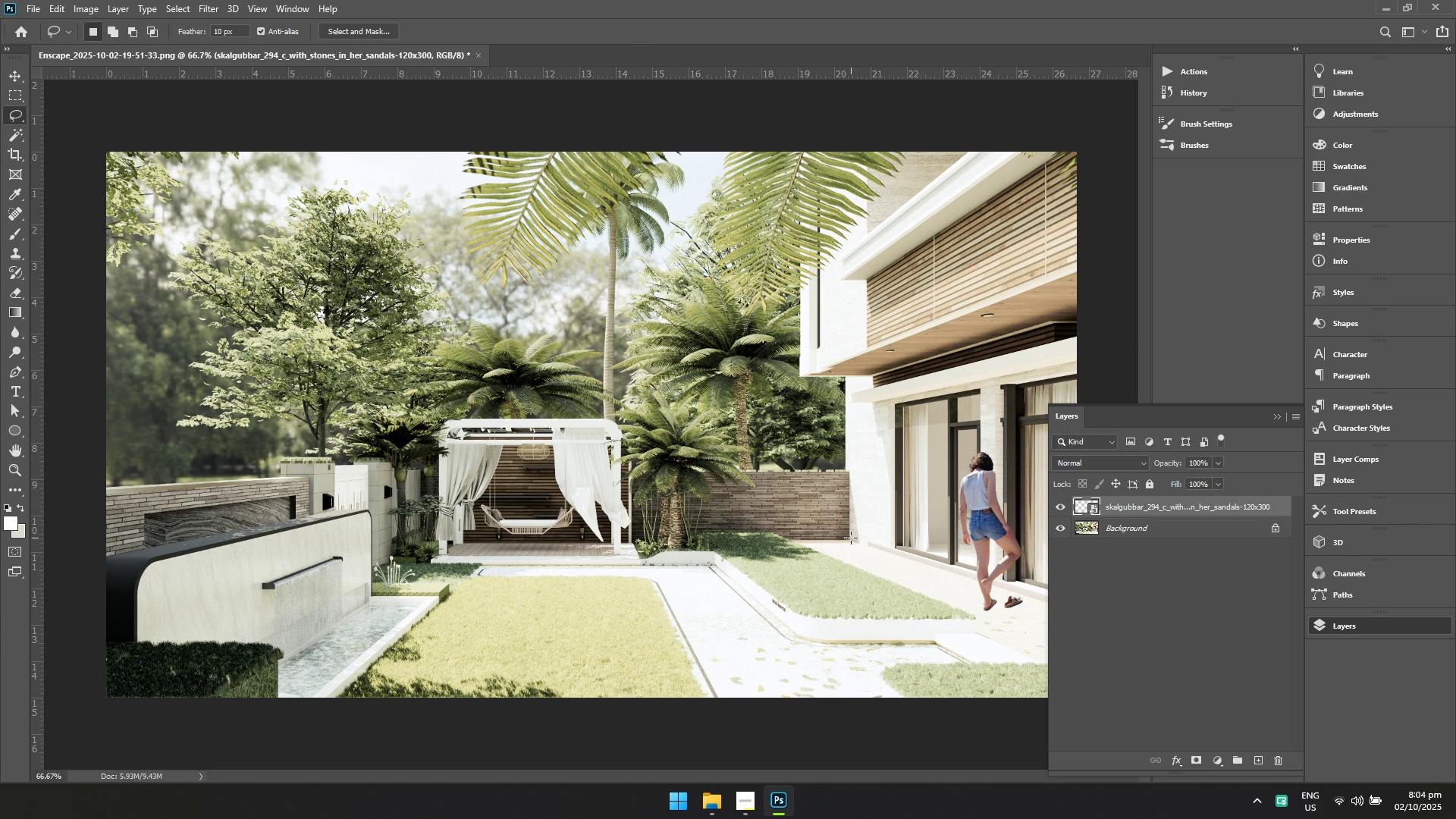 
key(Alt+AltLeft)
 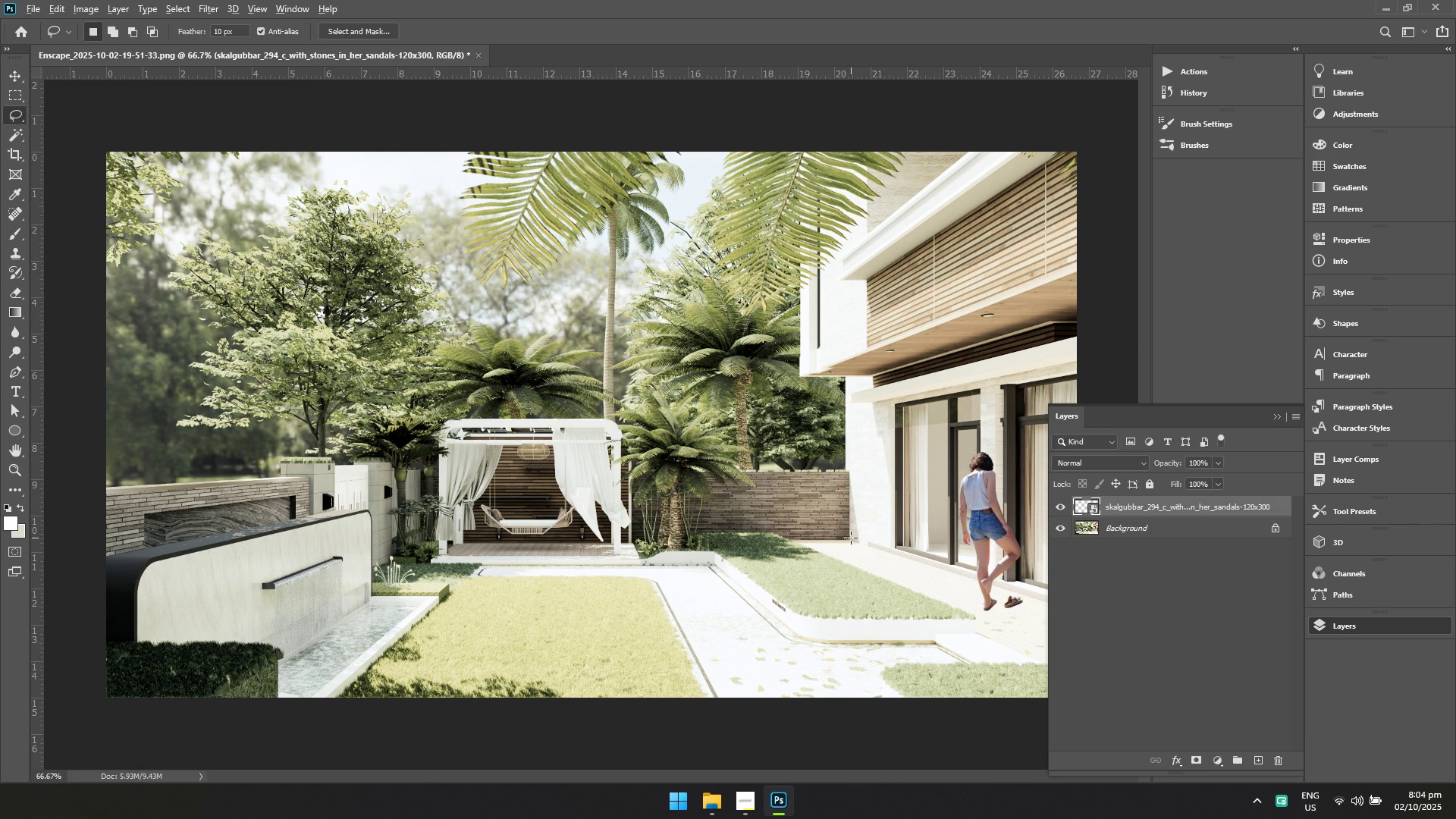 
key(Alt+Tab)
 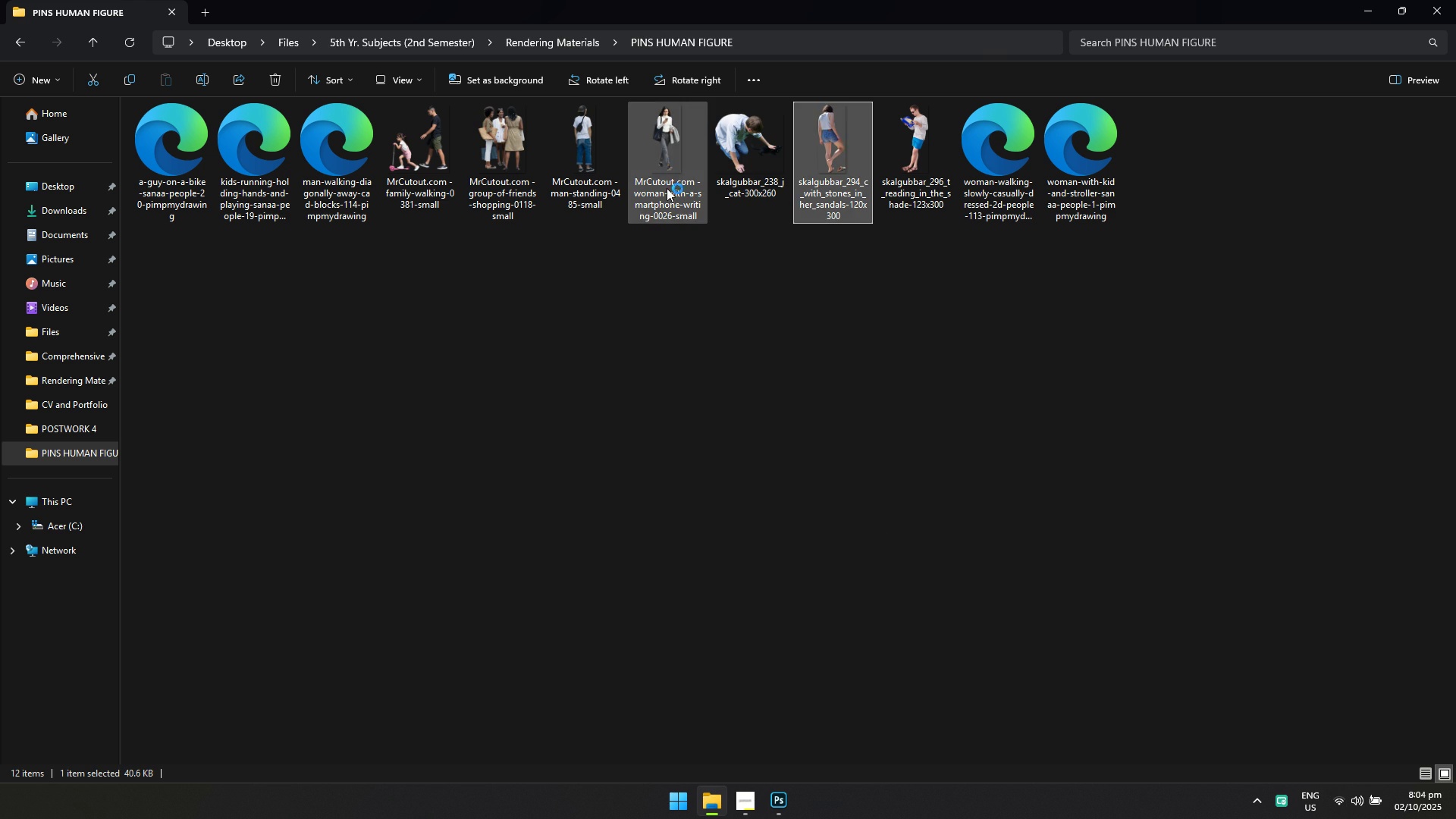 
left_click([761, 175])
 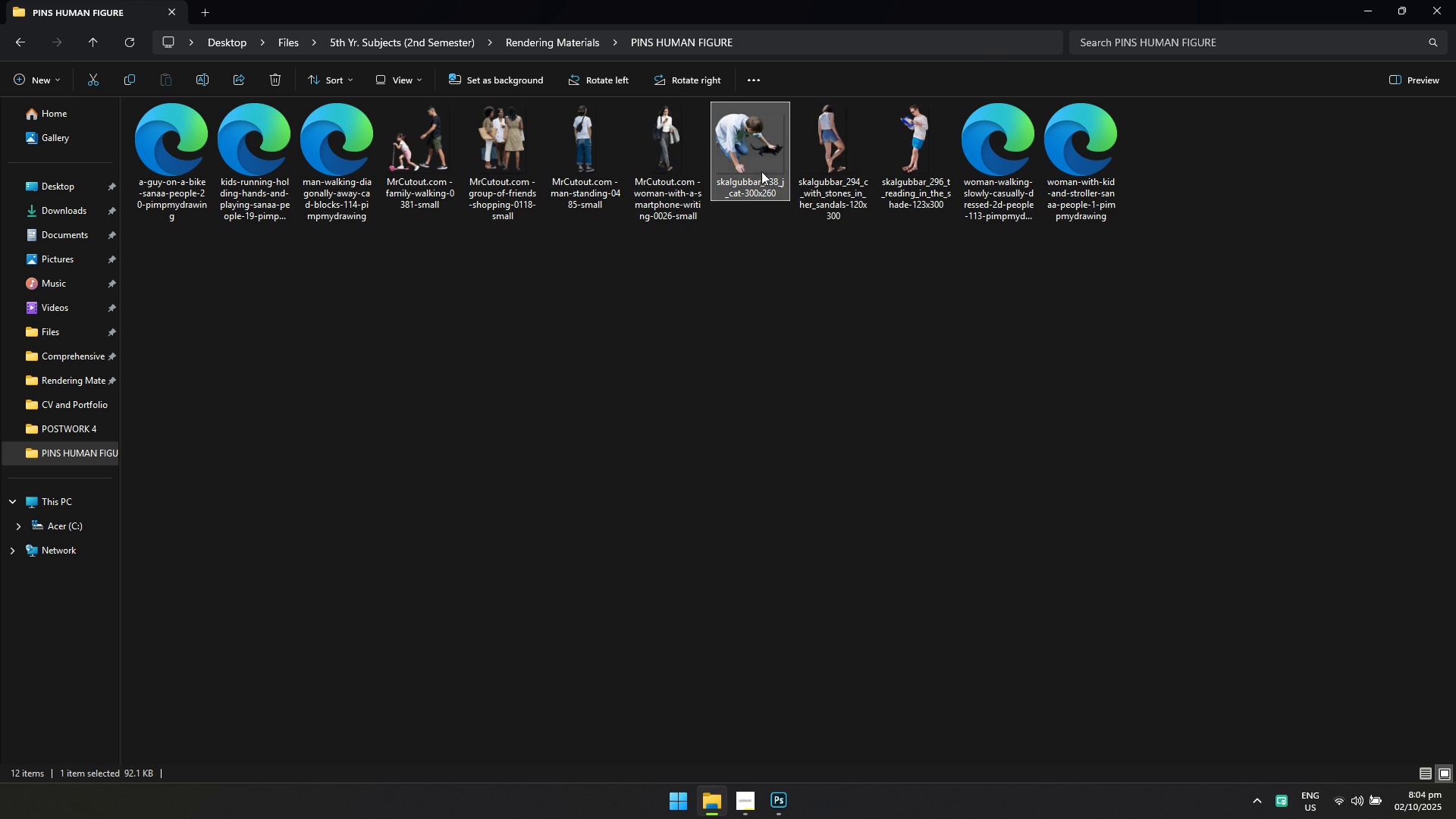 
left_click_drag(start_coordinate=[761, 151], to_coordinate=[561, 620])
 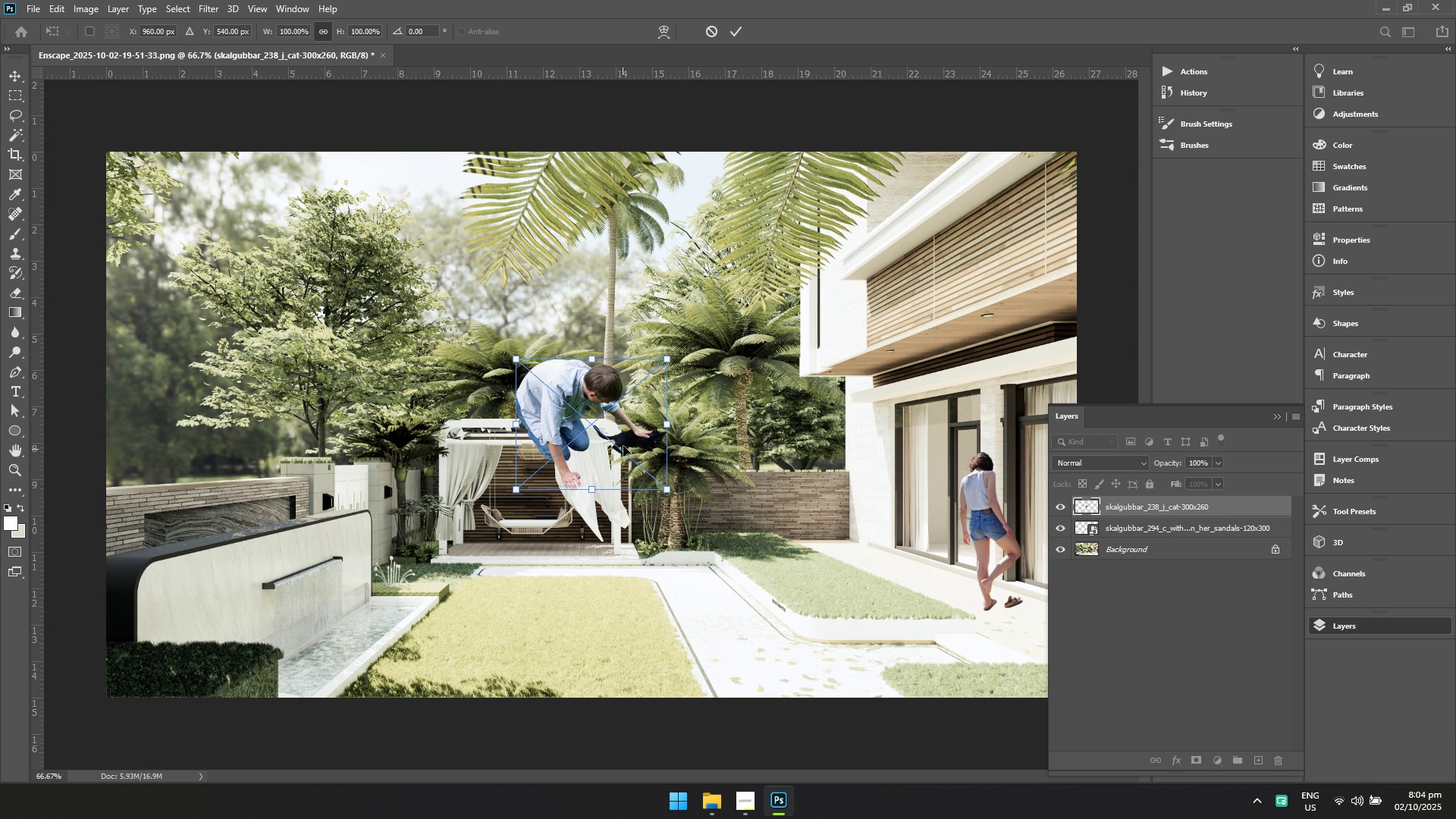 
left_click_drag(start_coordinate=[624, 424], to_coordinate=[833, 535])
 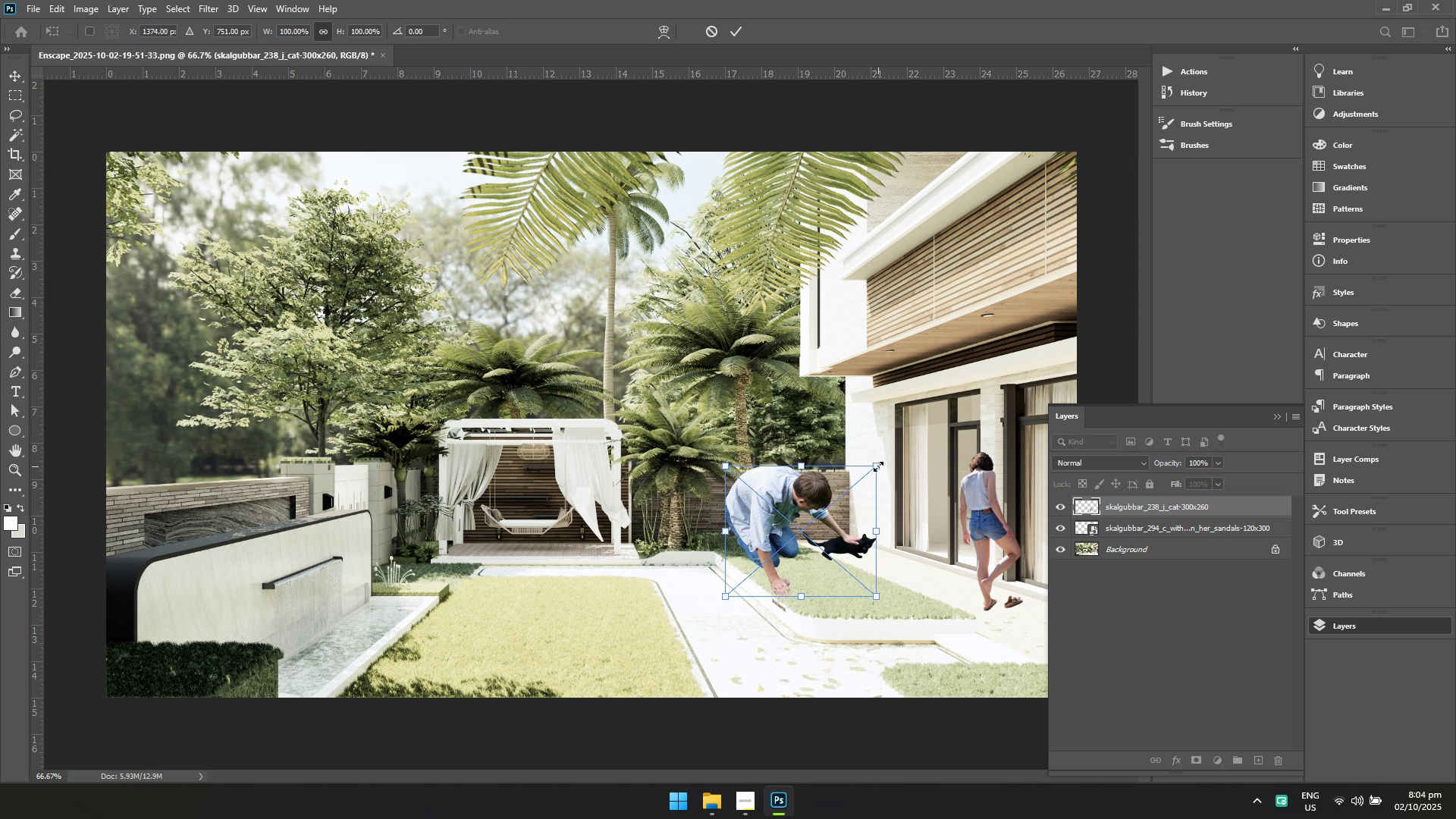 
left_click_drag(start_coordinate=[878, 466], to_coordinate=[812, 532])
 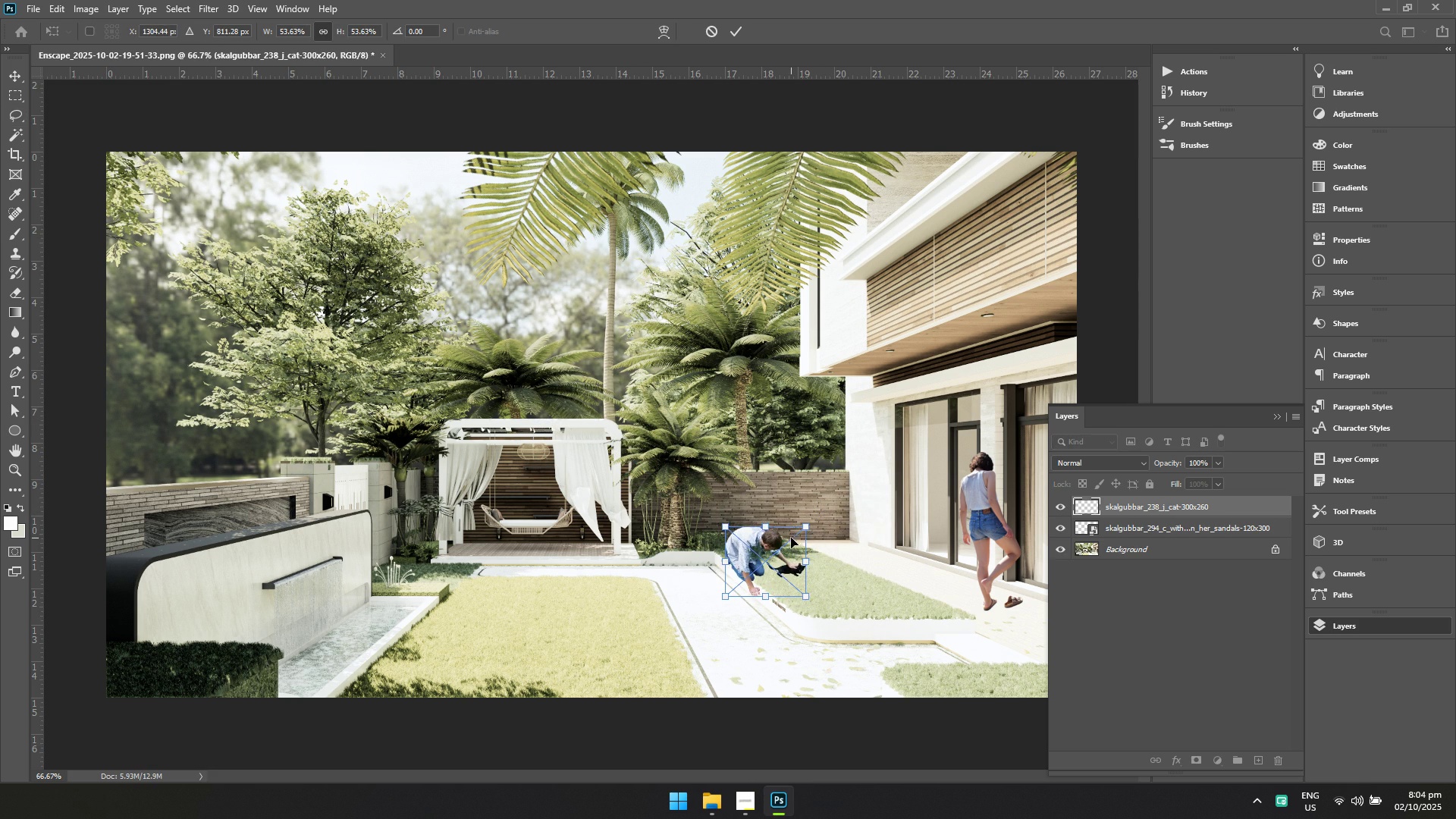 
left_click_drag(start_coordinate=[790, 538], to_coordinate=[839, 544])
 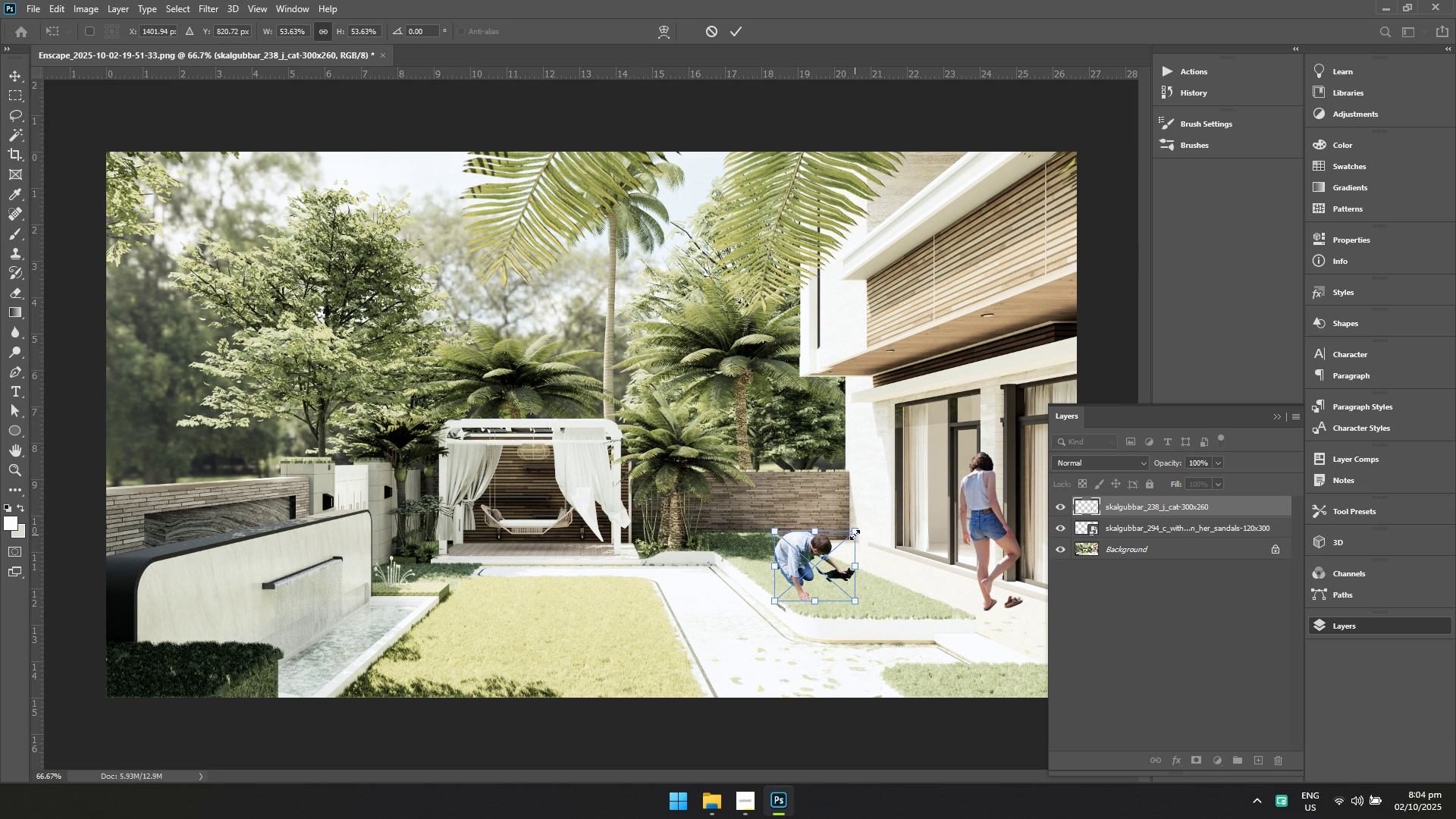 
left_click_drag(start_coordinate=[854, 535], to_coordinate=[915, 504])
 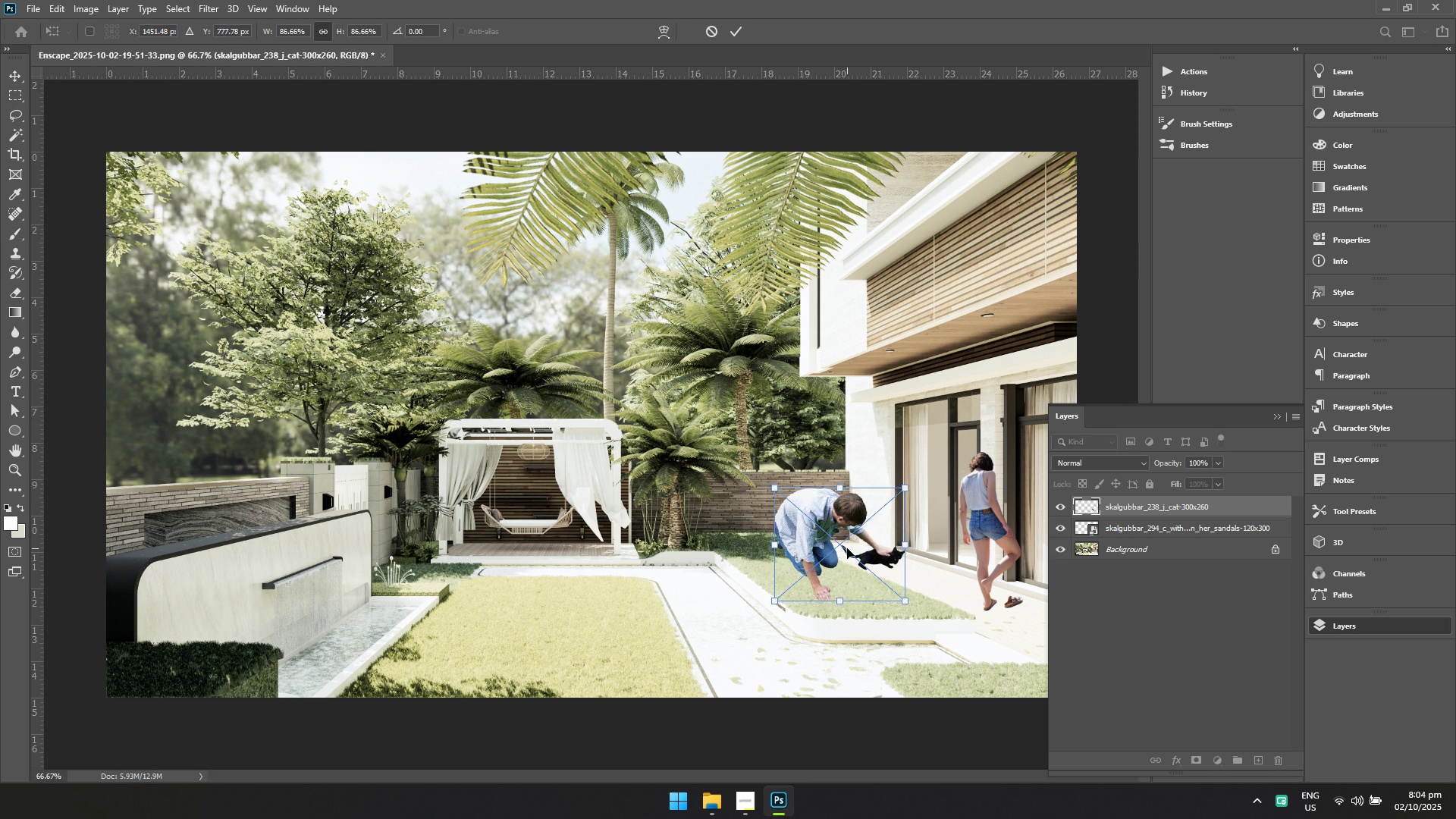 
left_click_drag(start_coordinate=[846, 551], to_coordinate=[830, 564])
 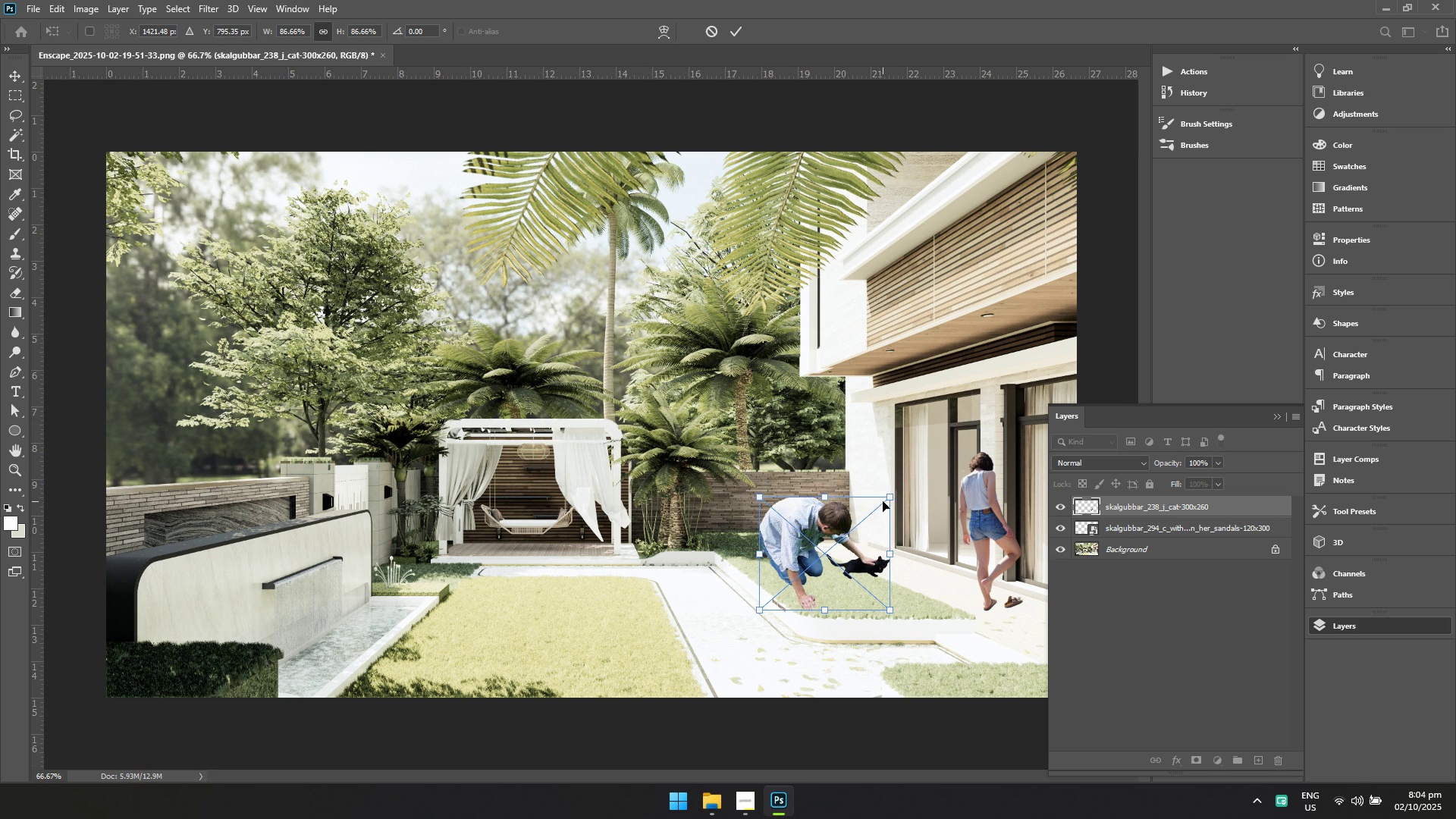 
left_click_drag(start_coordinate=[888, 497], to_coordinate=[874, 515])
 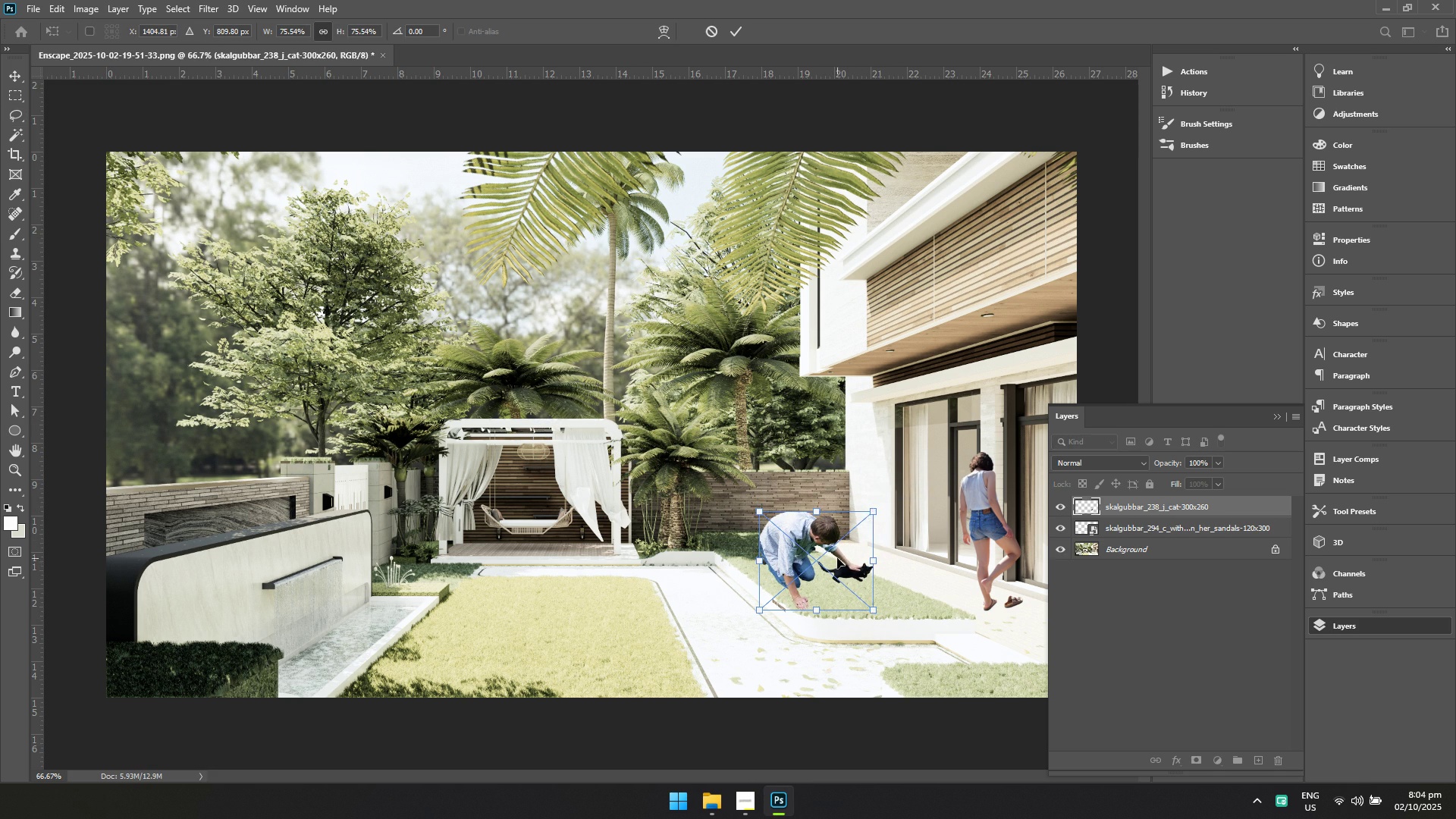 
left_click_drag(start_coordinate=[836, 559], to_coordinate=[826, 558])
 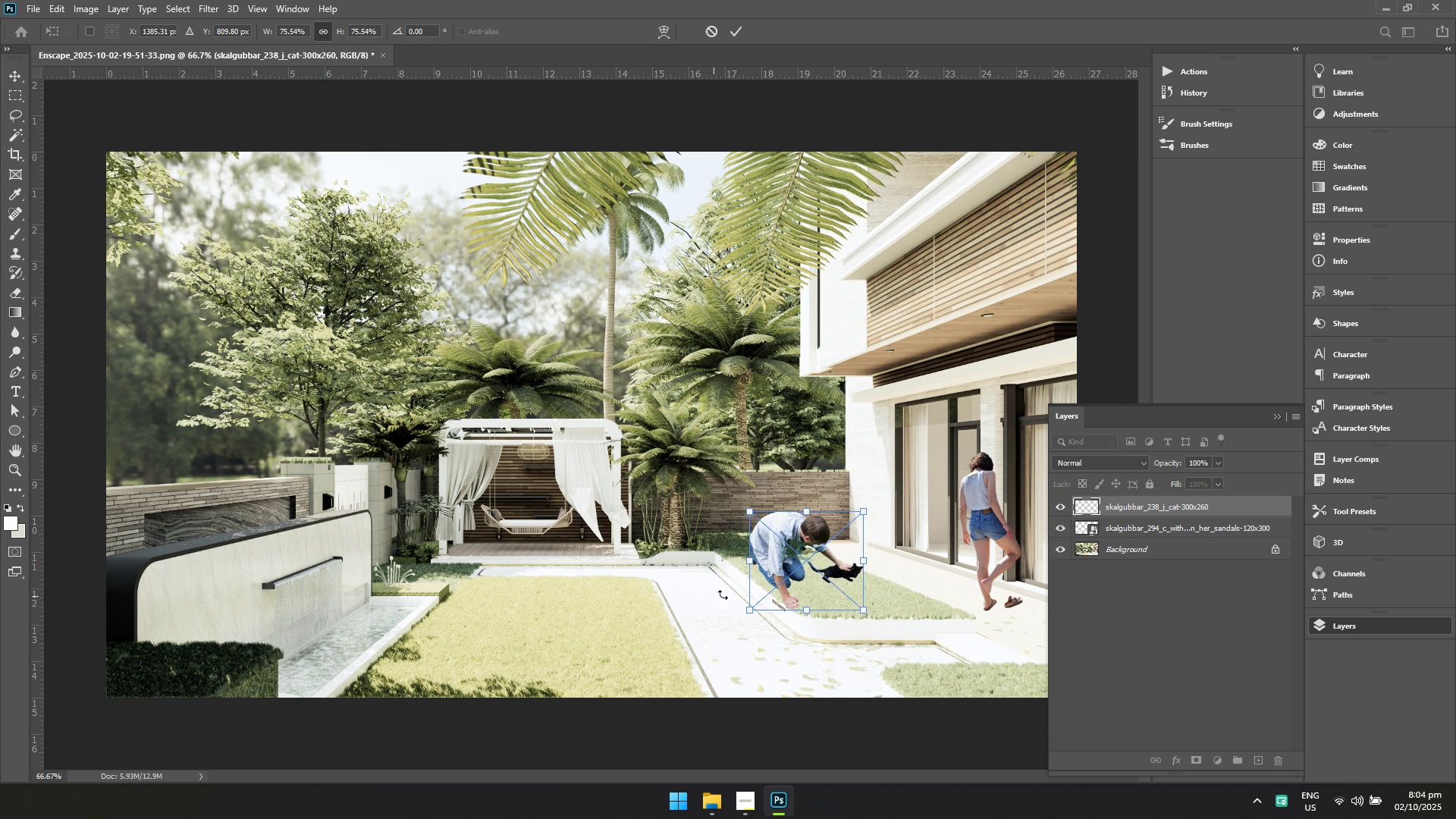 
left_click_drag(start_coordinate=[835, 570], to_coordinate=[839, 570])
 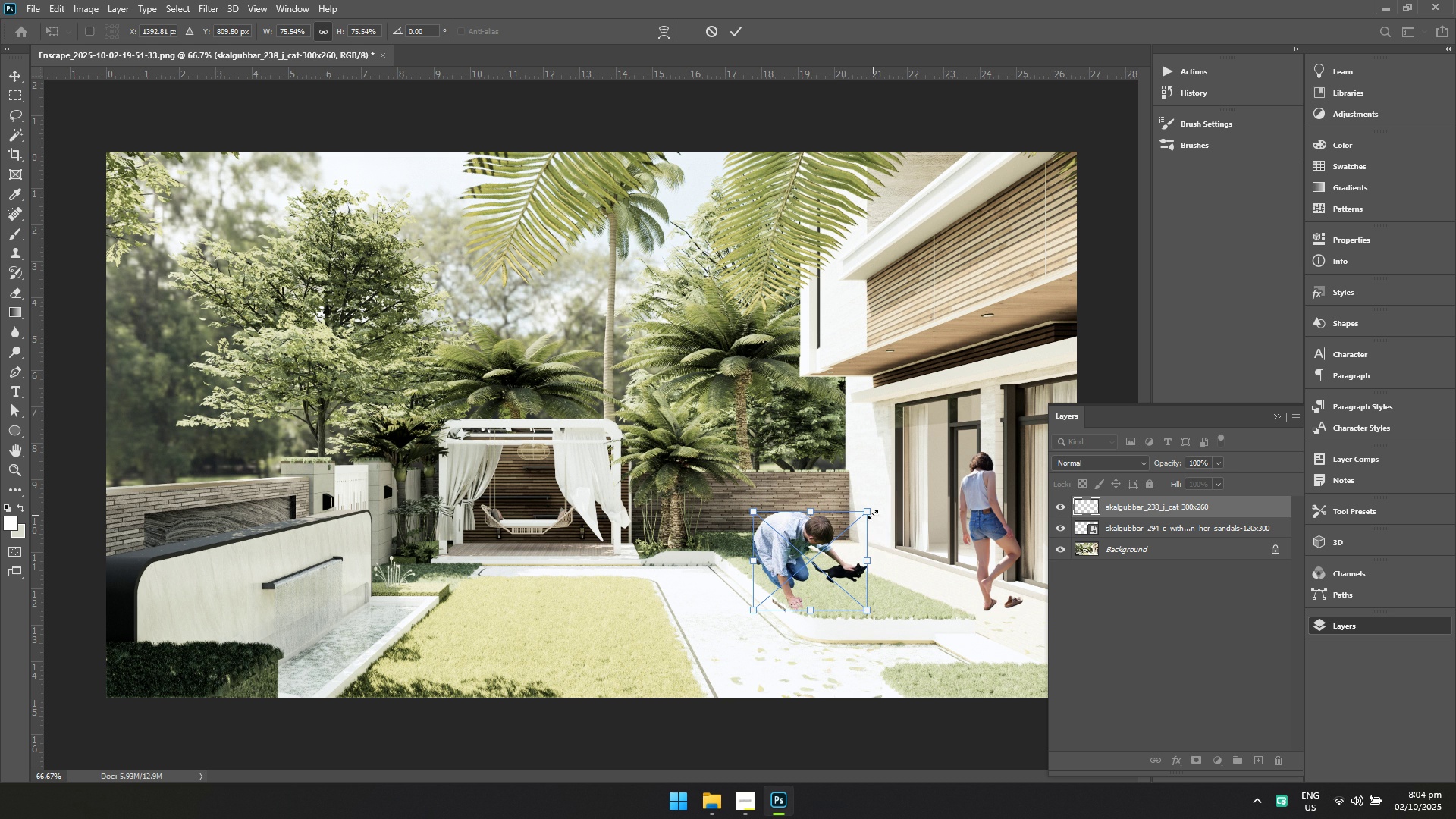 
left_click_drag(start_coordinate=[872, 509], to_coordinate=[861, 517])
 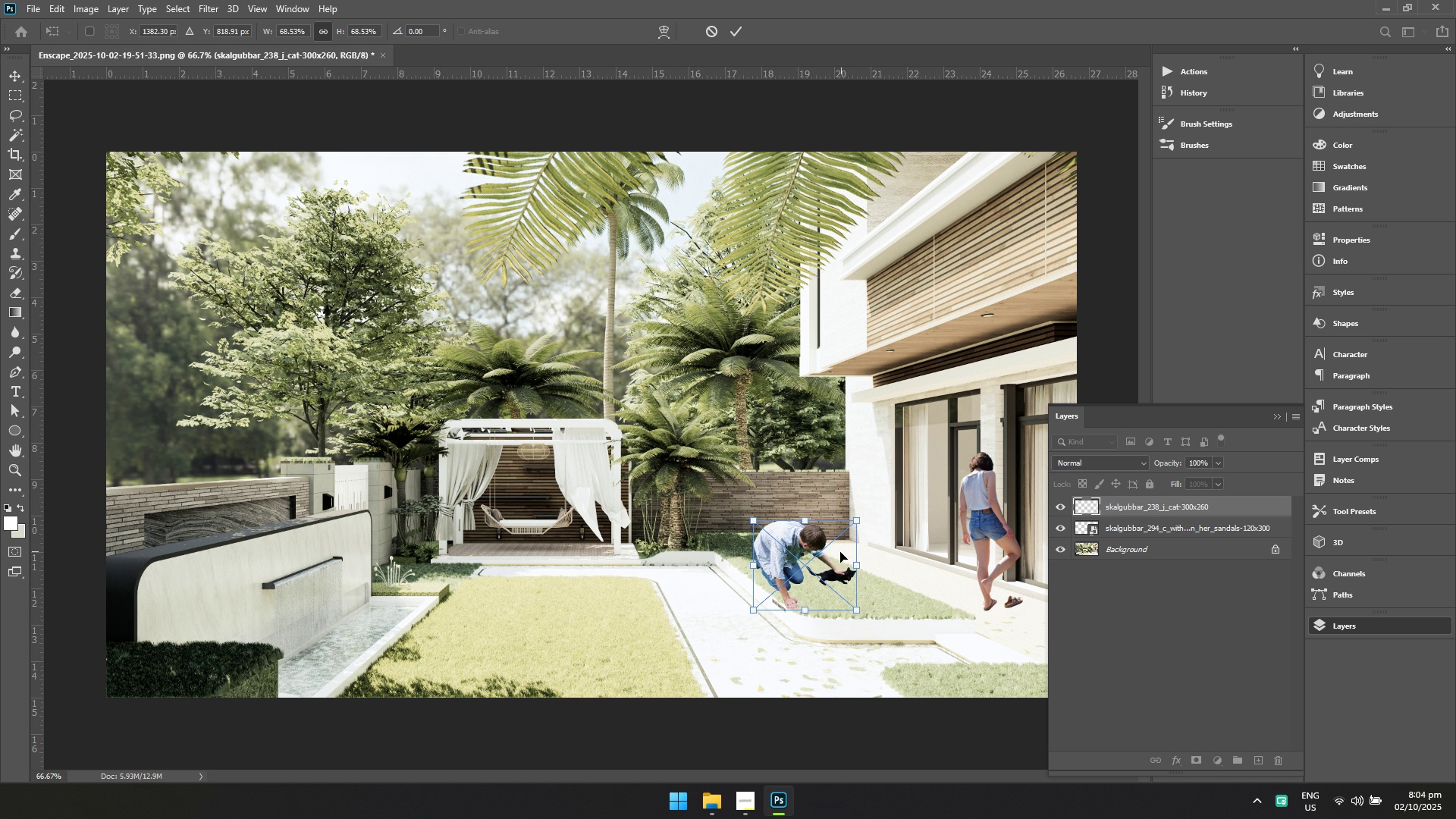 
left_click_drag(start_coordinate=[839, 553], to_coordinate=[843, 554])
 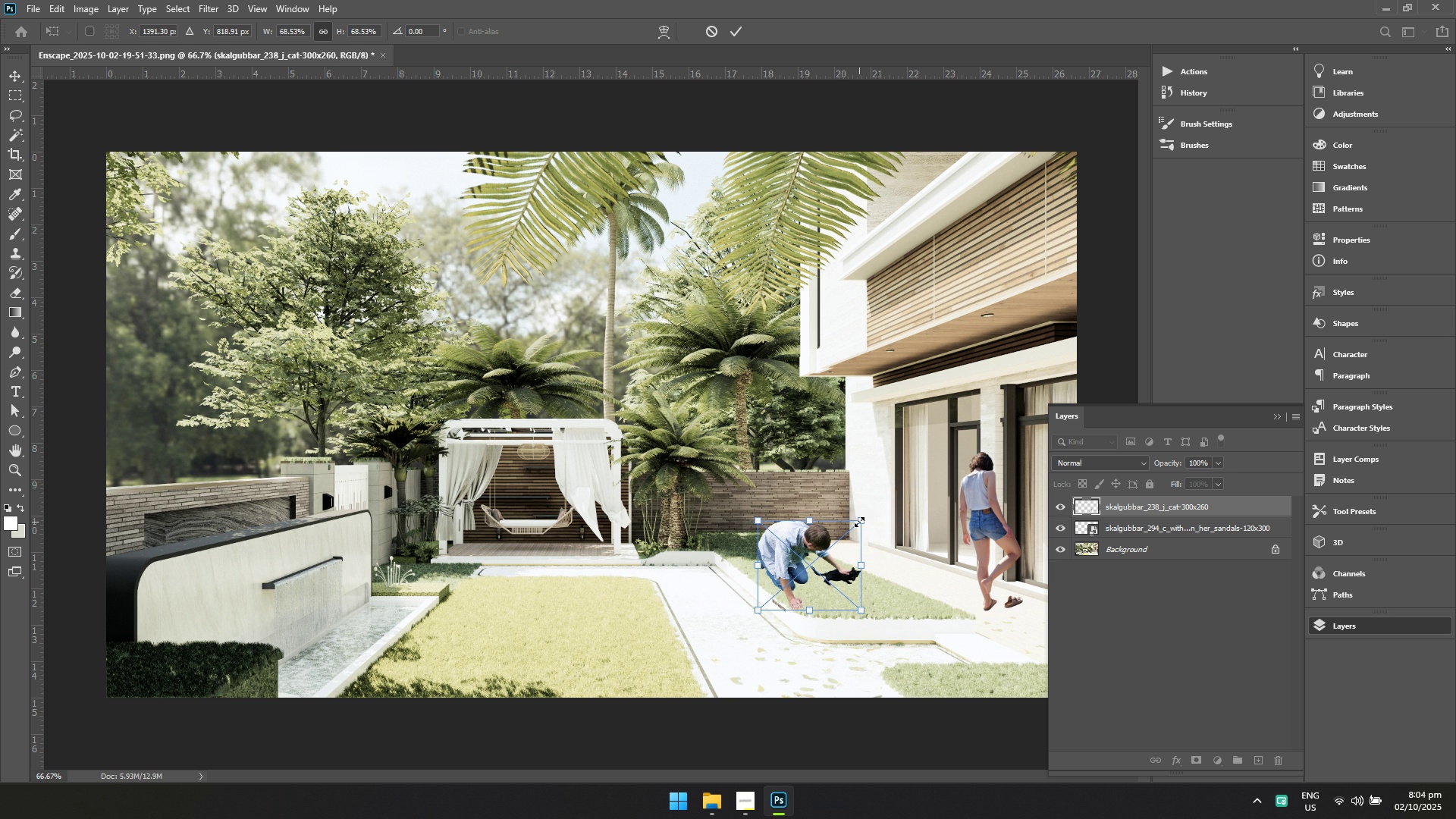 
left_click_drag(start_coordinate=[861, 519], to_coordinate=[855, 527])
 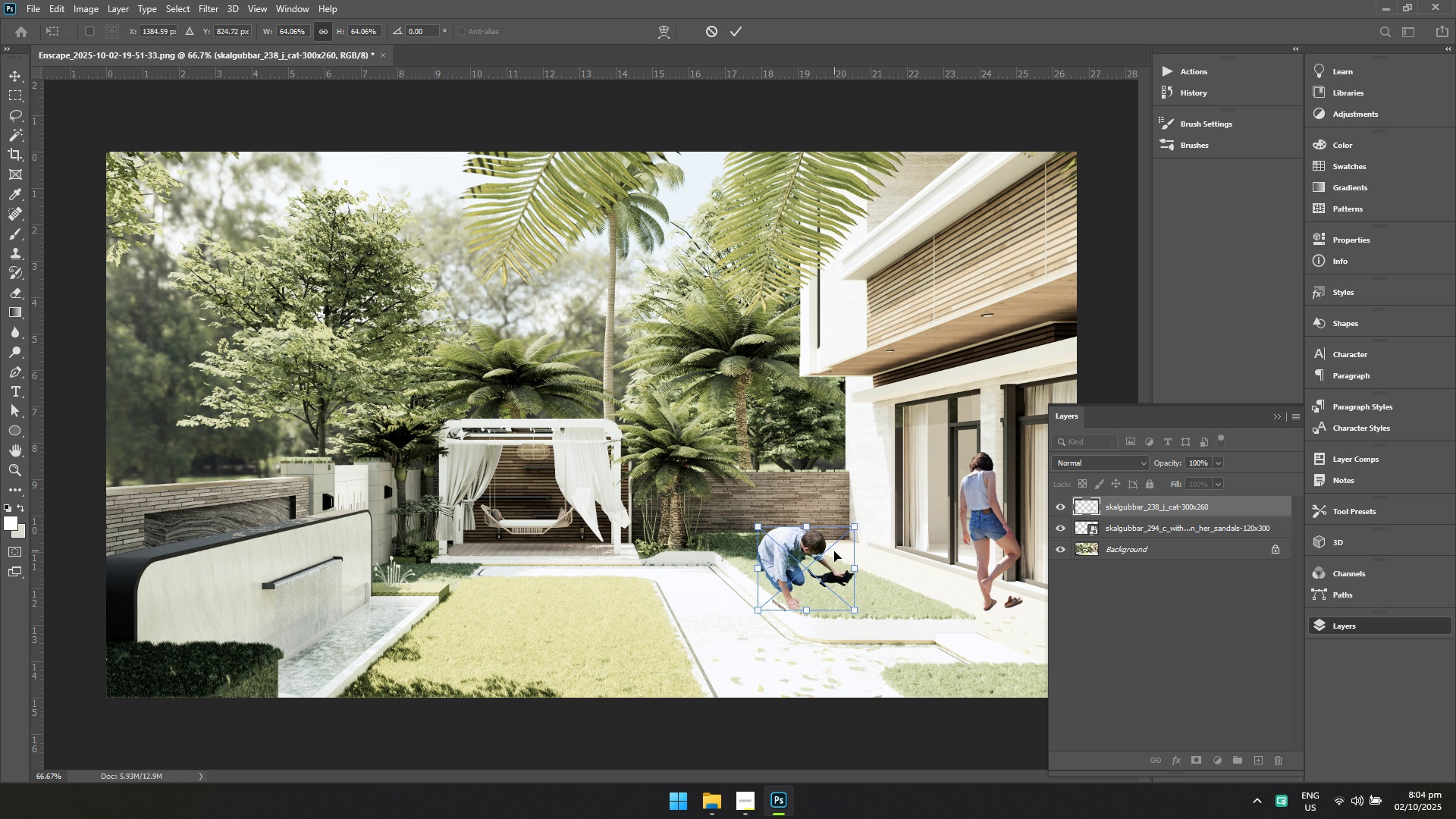 
left_click_drag(start_coordinate=[834, 551], to_coordinate=[844, 551])
 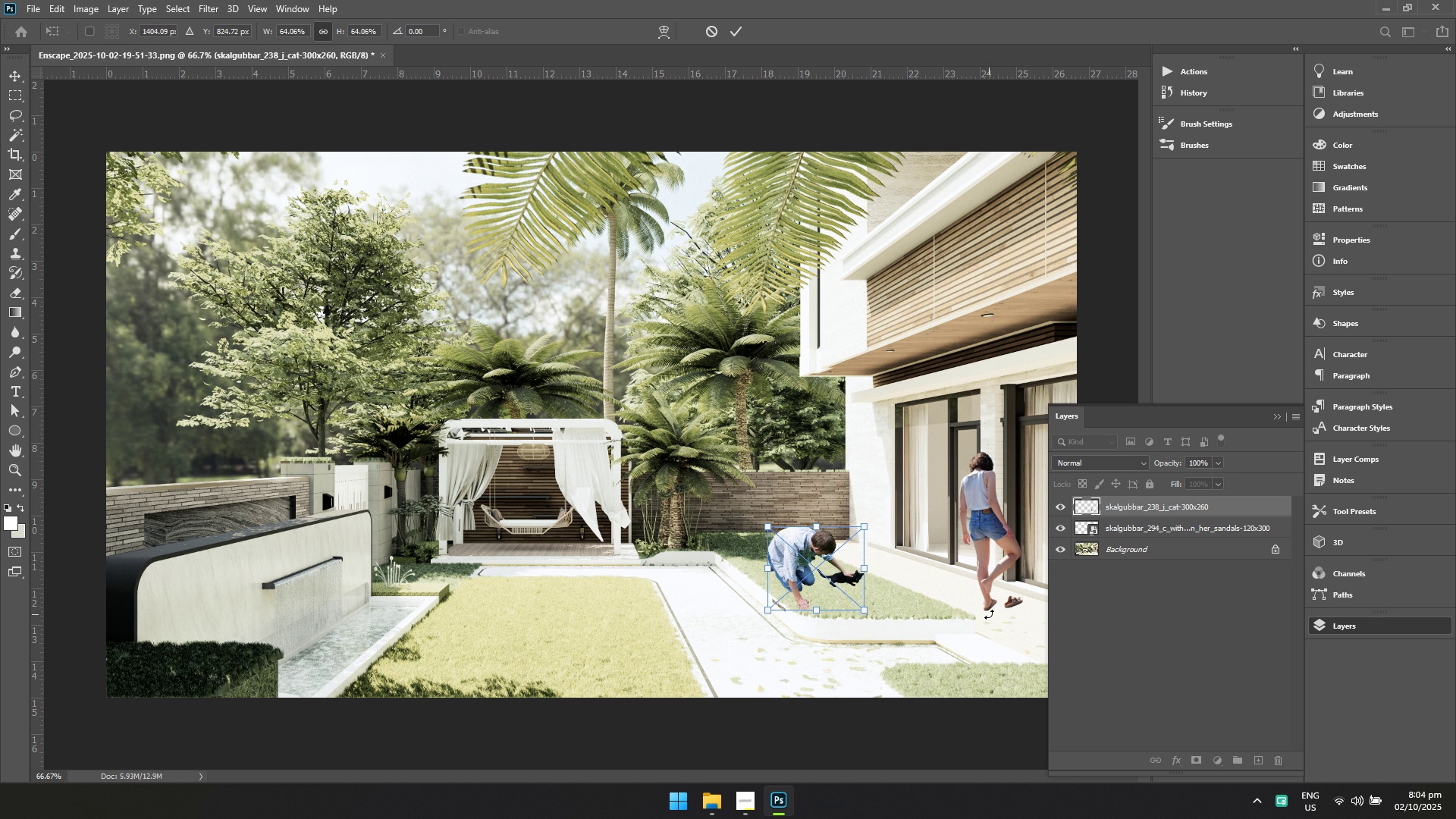 
key(Enter)
 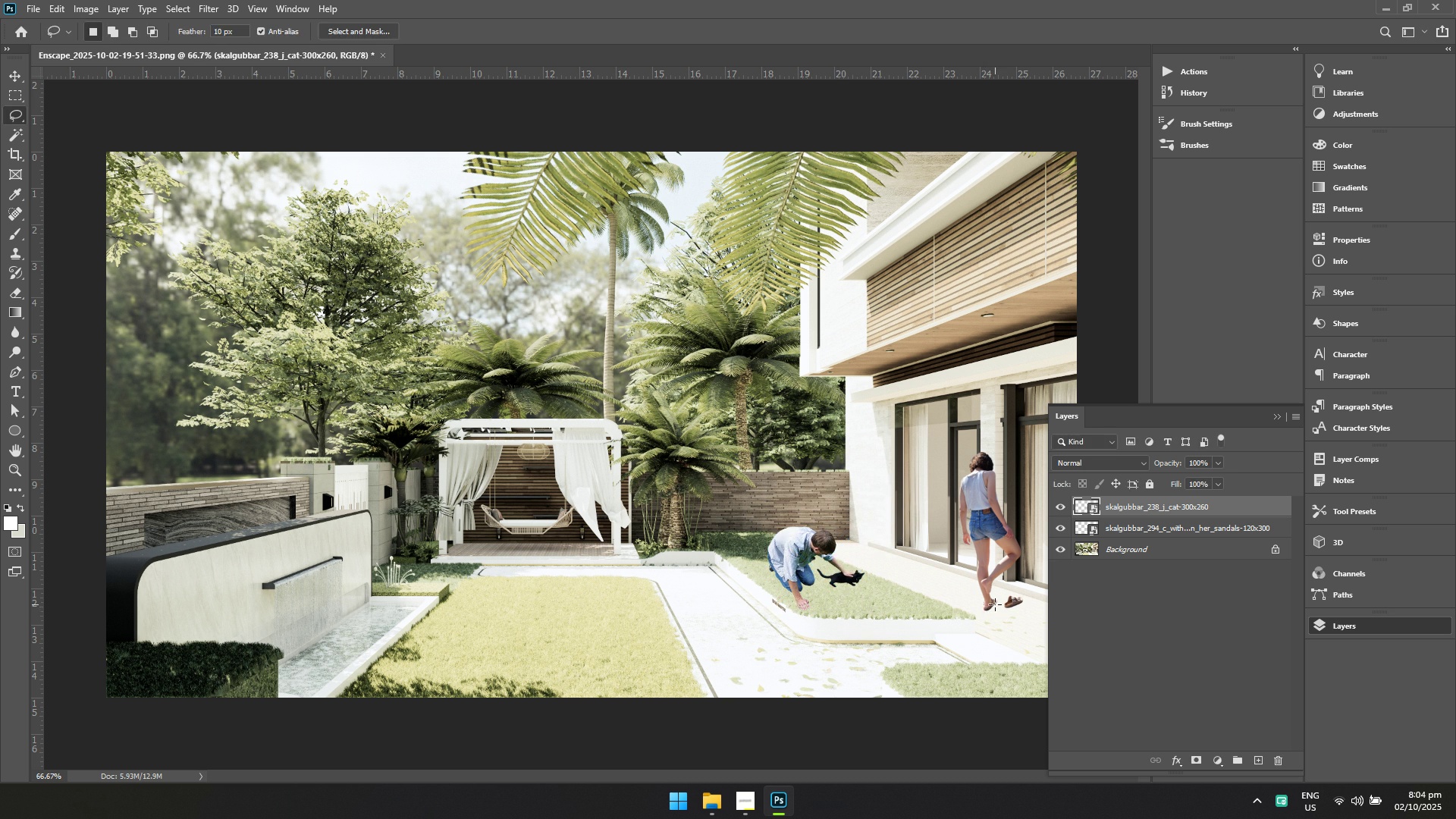 
key(Alt+AltLeft)
 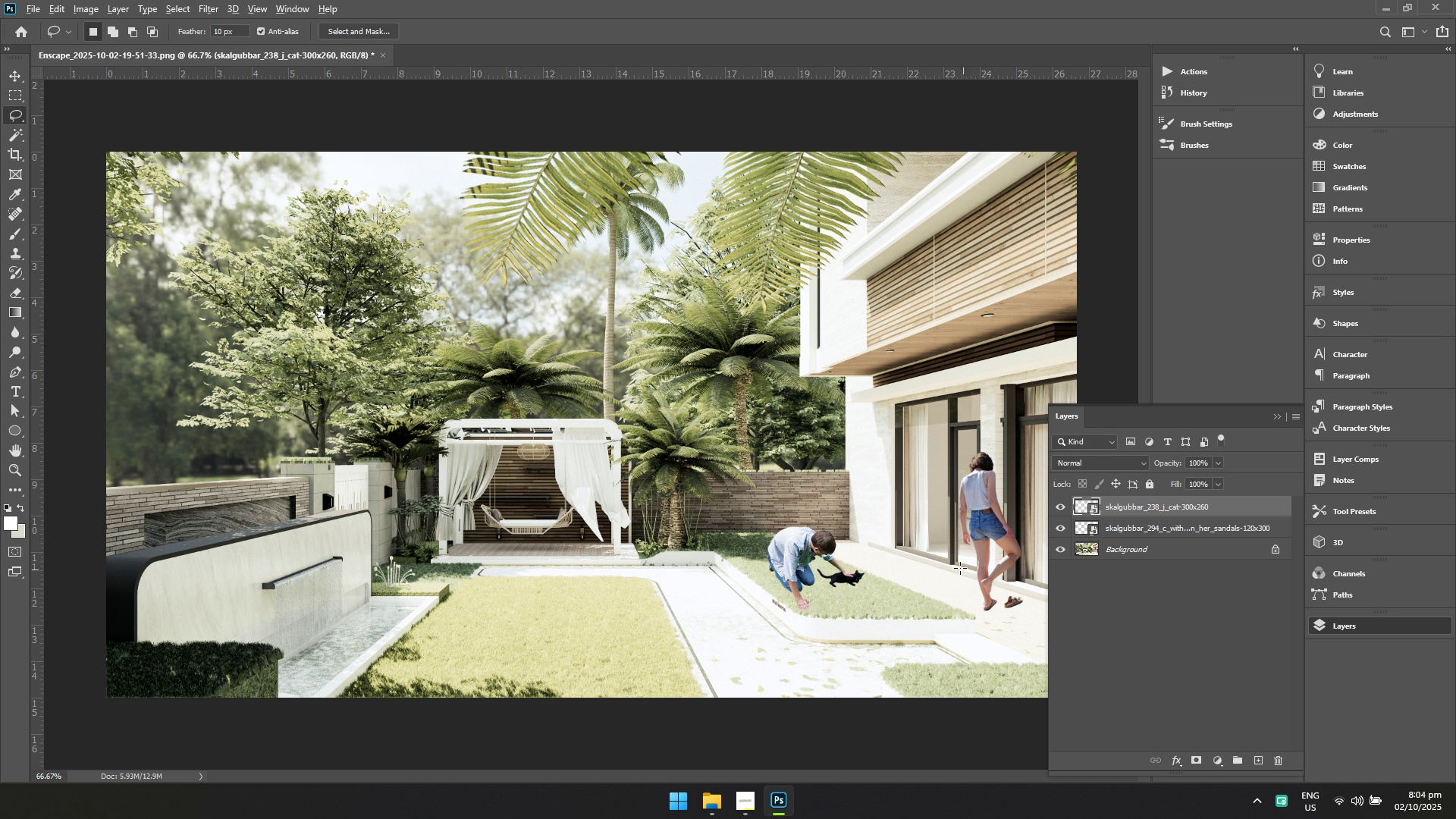 
key(Alt+Tab)
 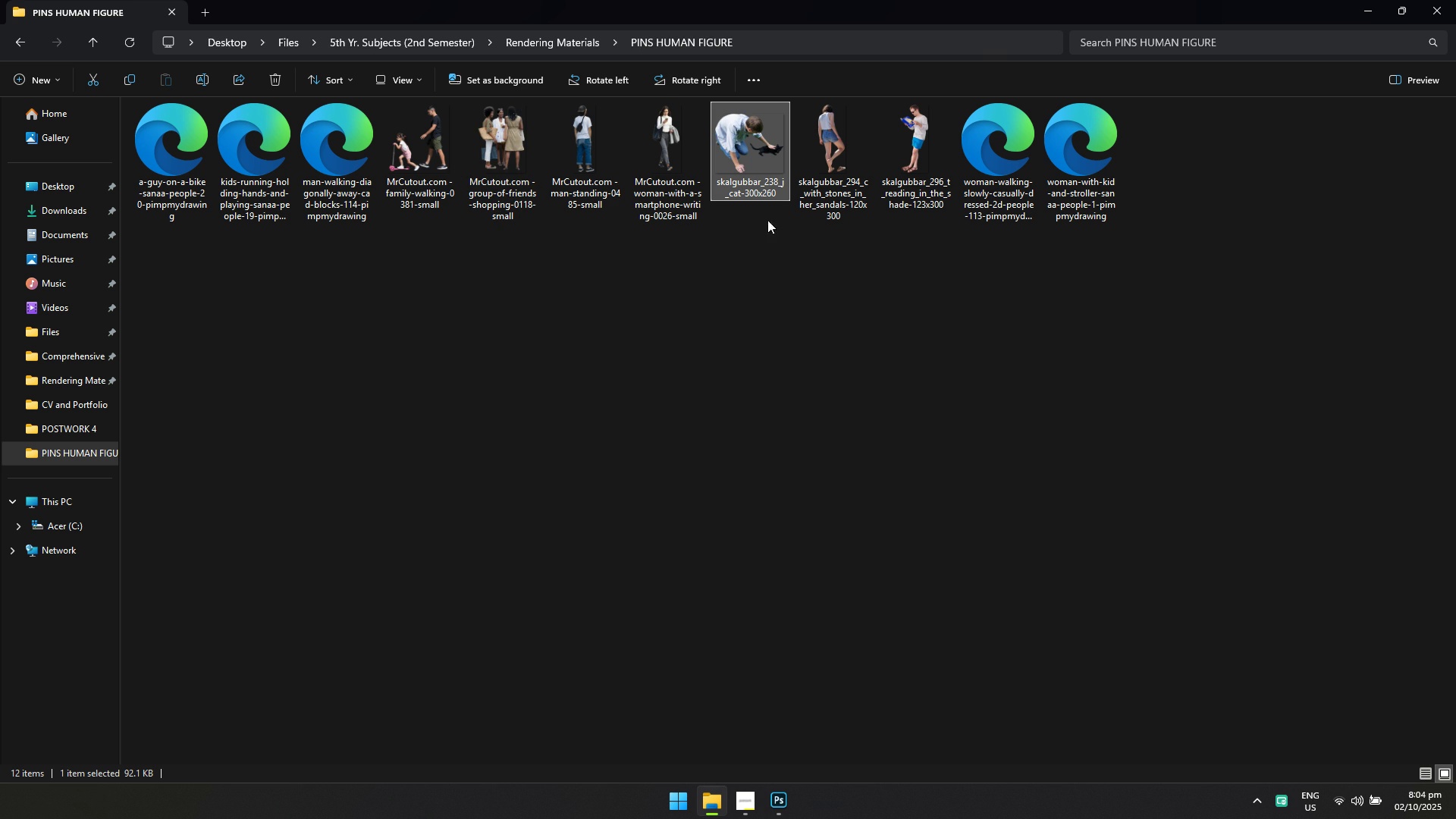 
key(Alt+AltLeft)
 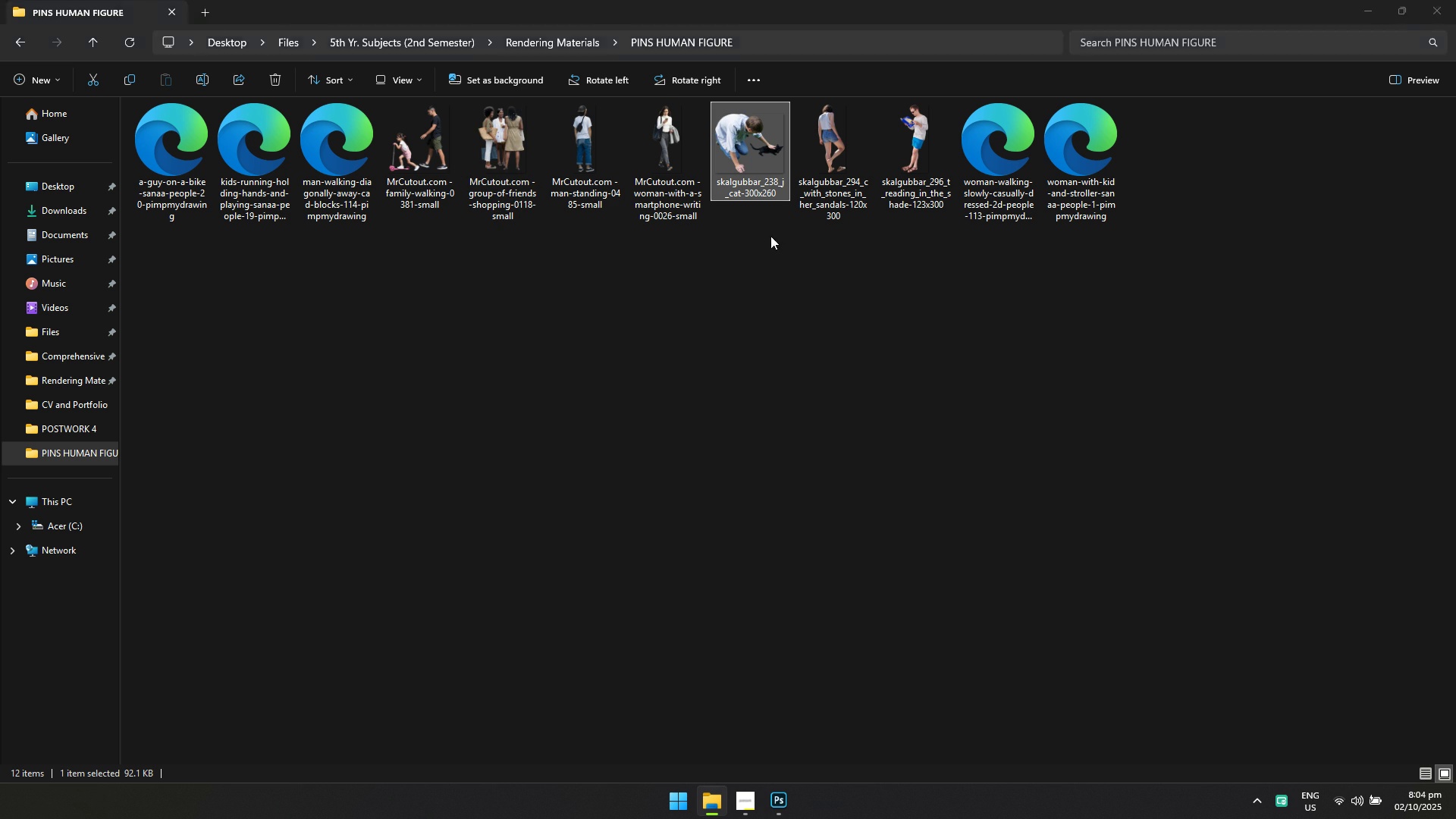 
key(Alt+Tab)
 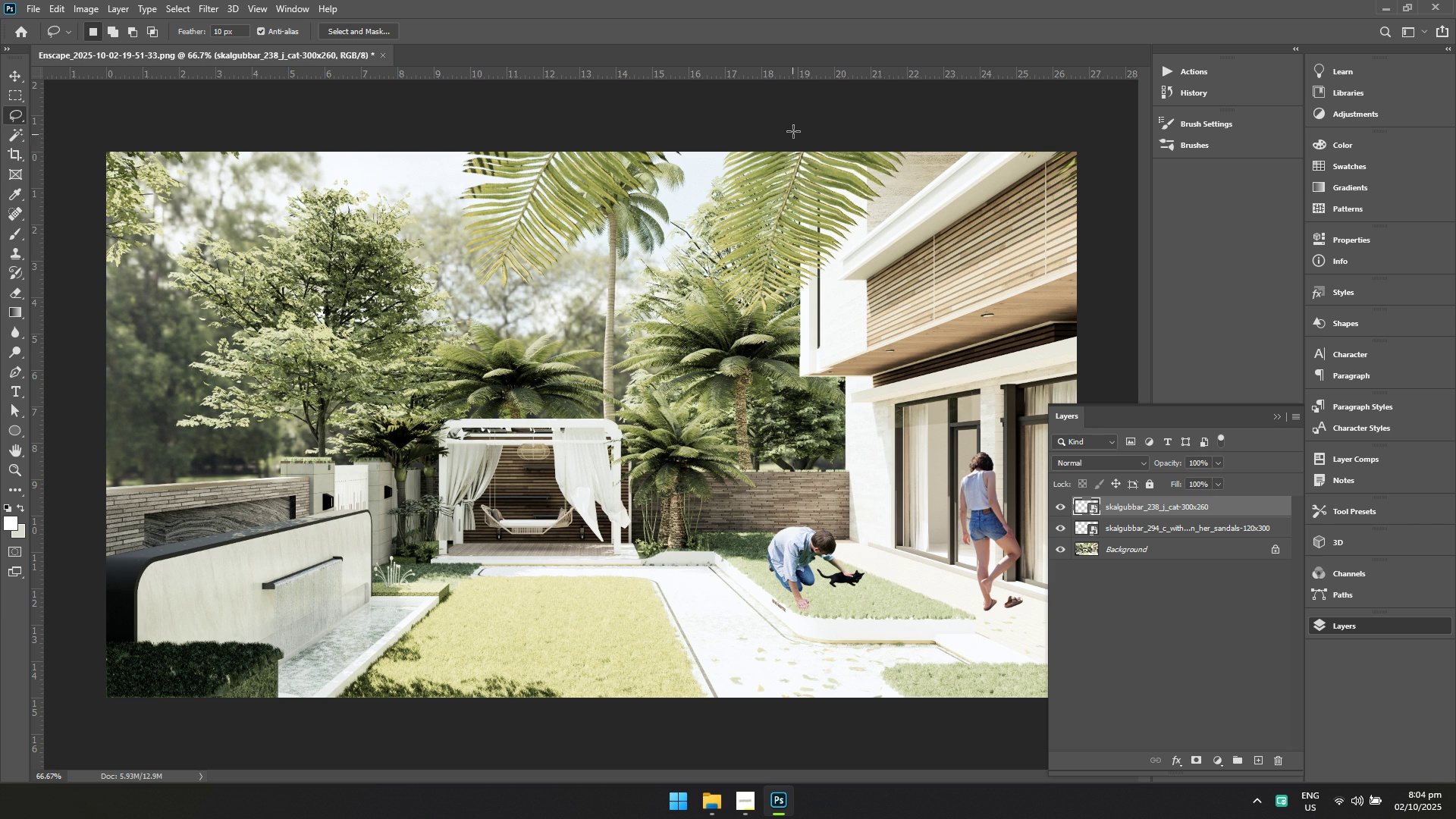 
key(Alt+AltLeft)
 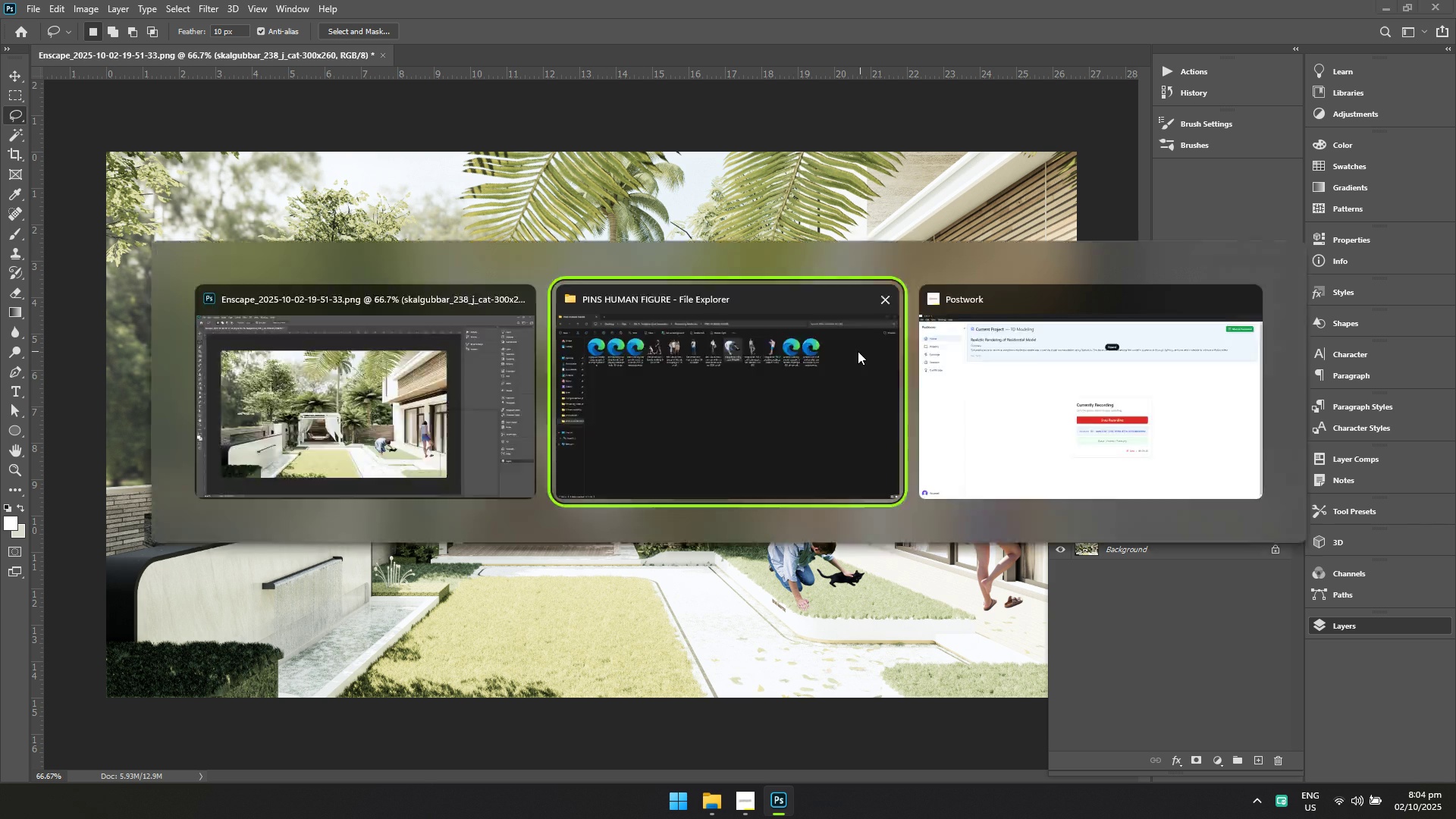 
key(Alt+Tab)
 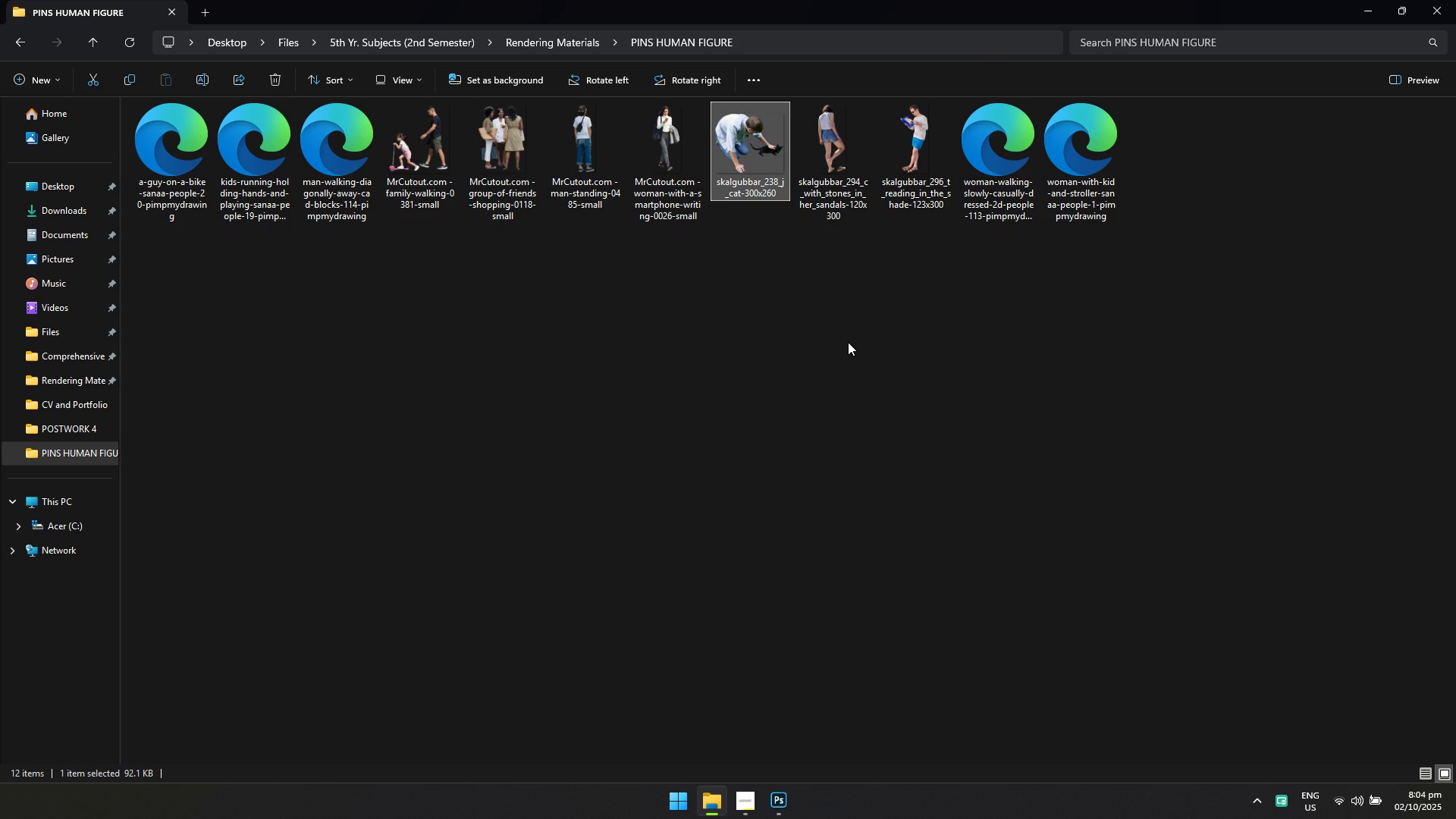 
key(Alt+AltLeft)
 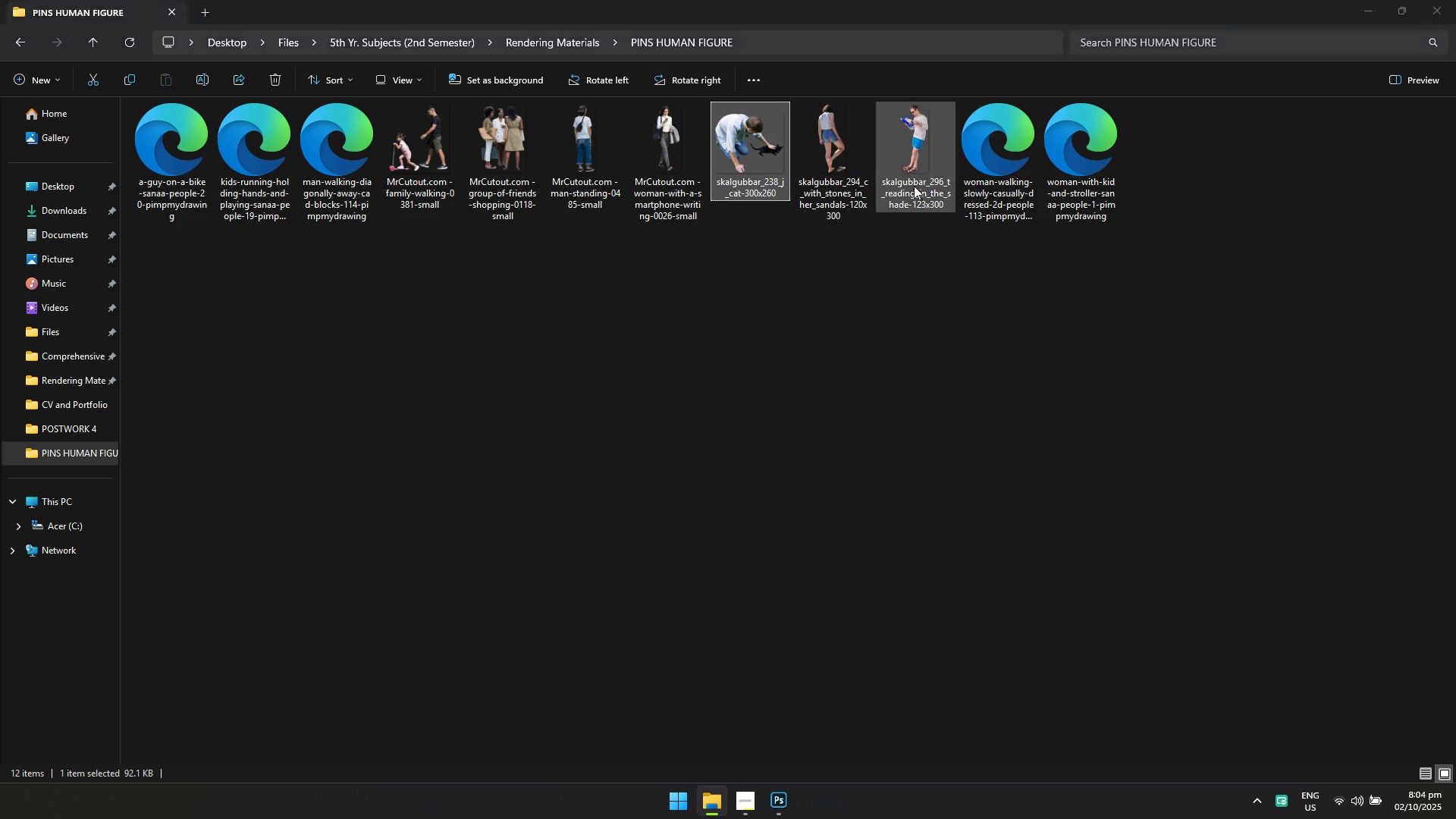 
key(Alt+Tab)
 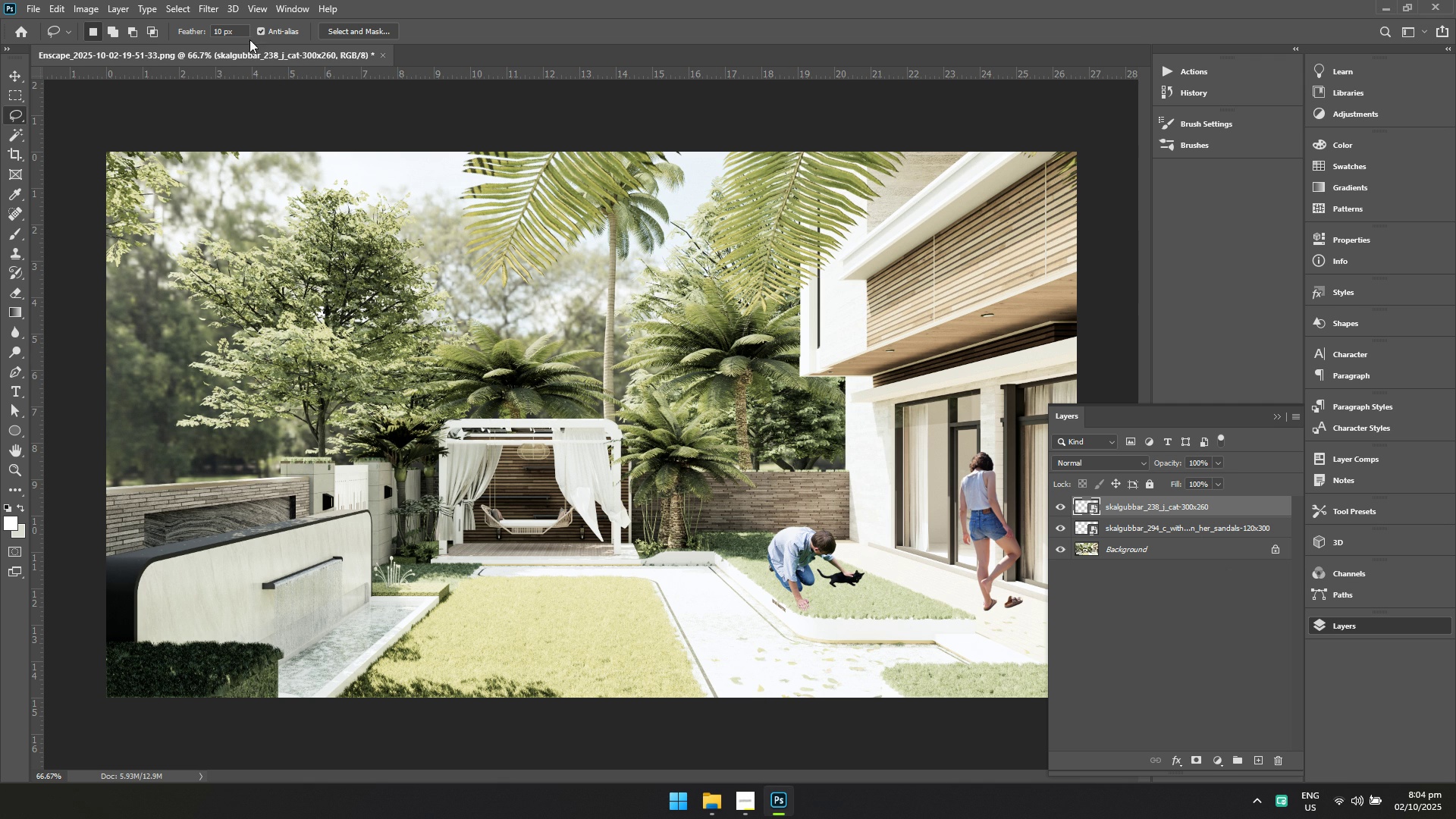 
wait(5.44)
 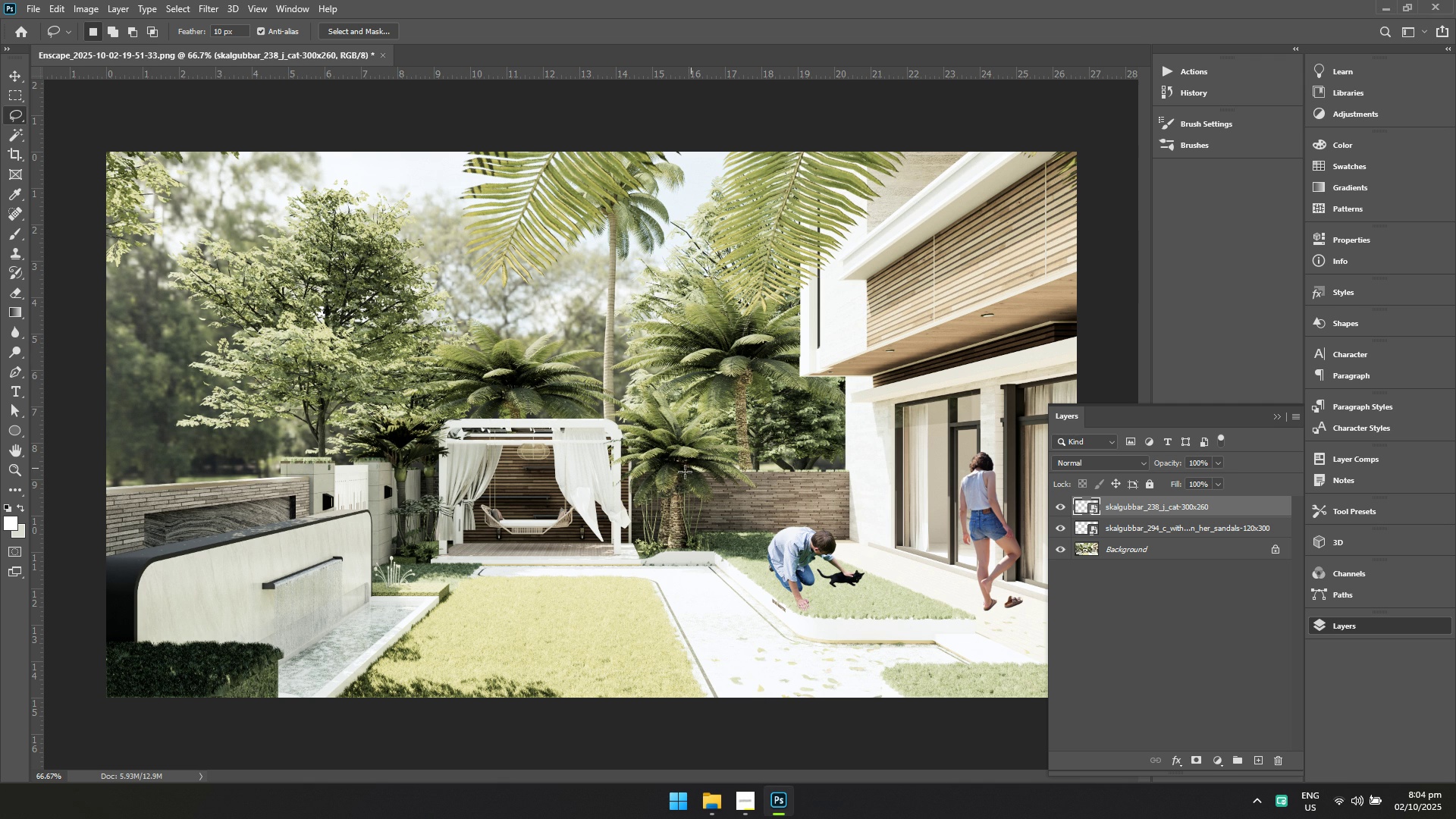 
left_click([244, 184])
 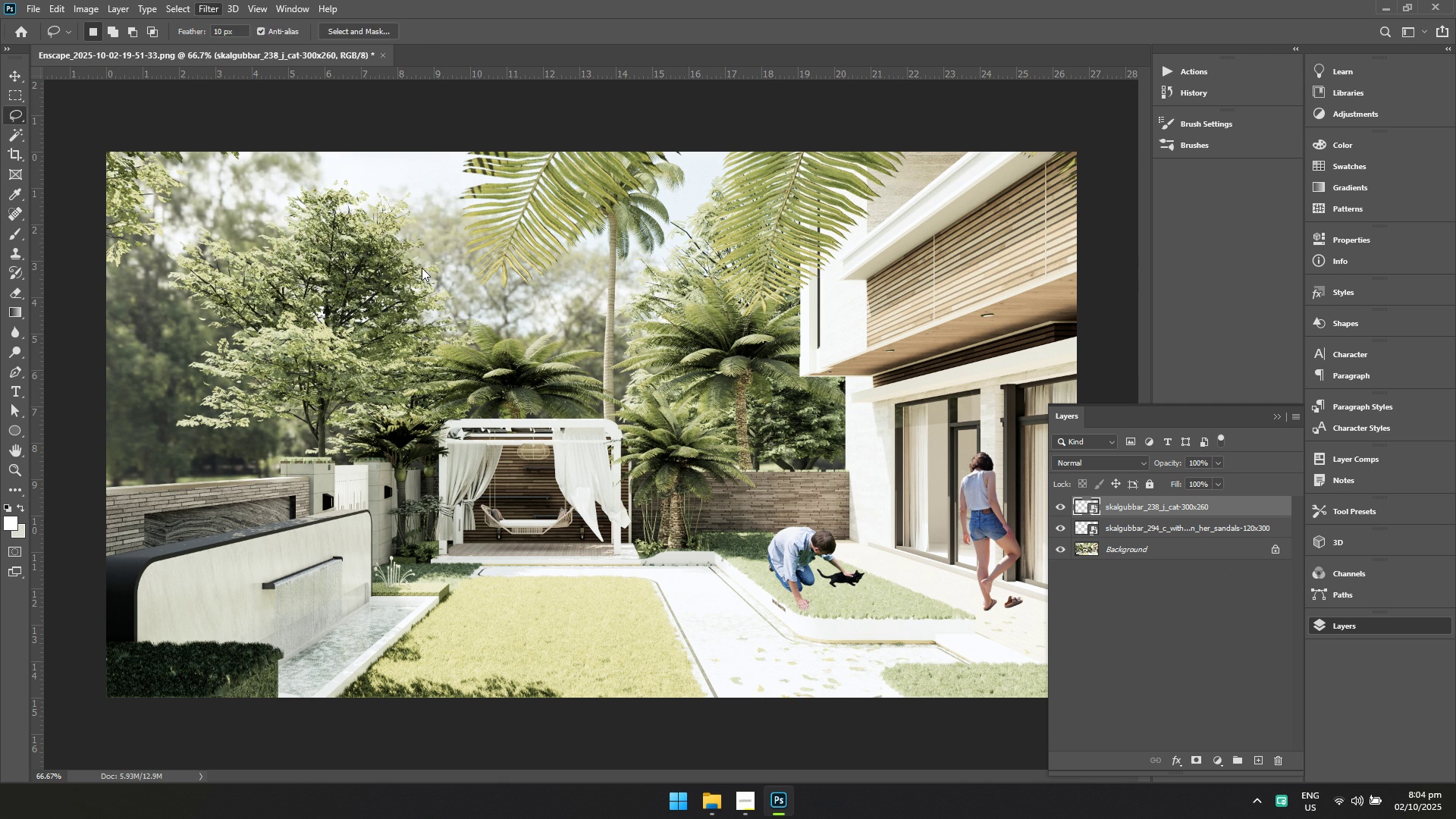 
left_click([422, 268])
 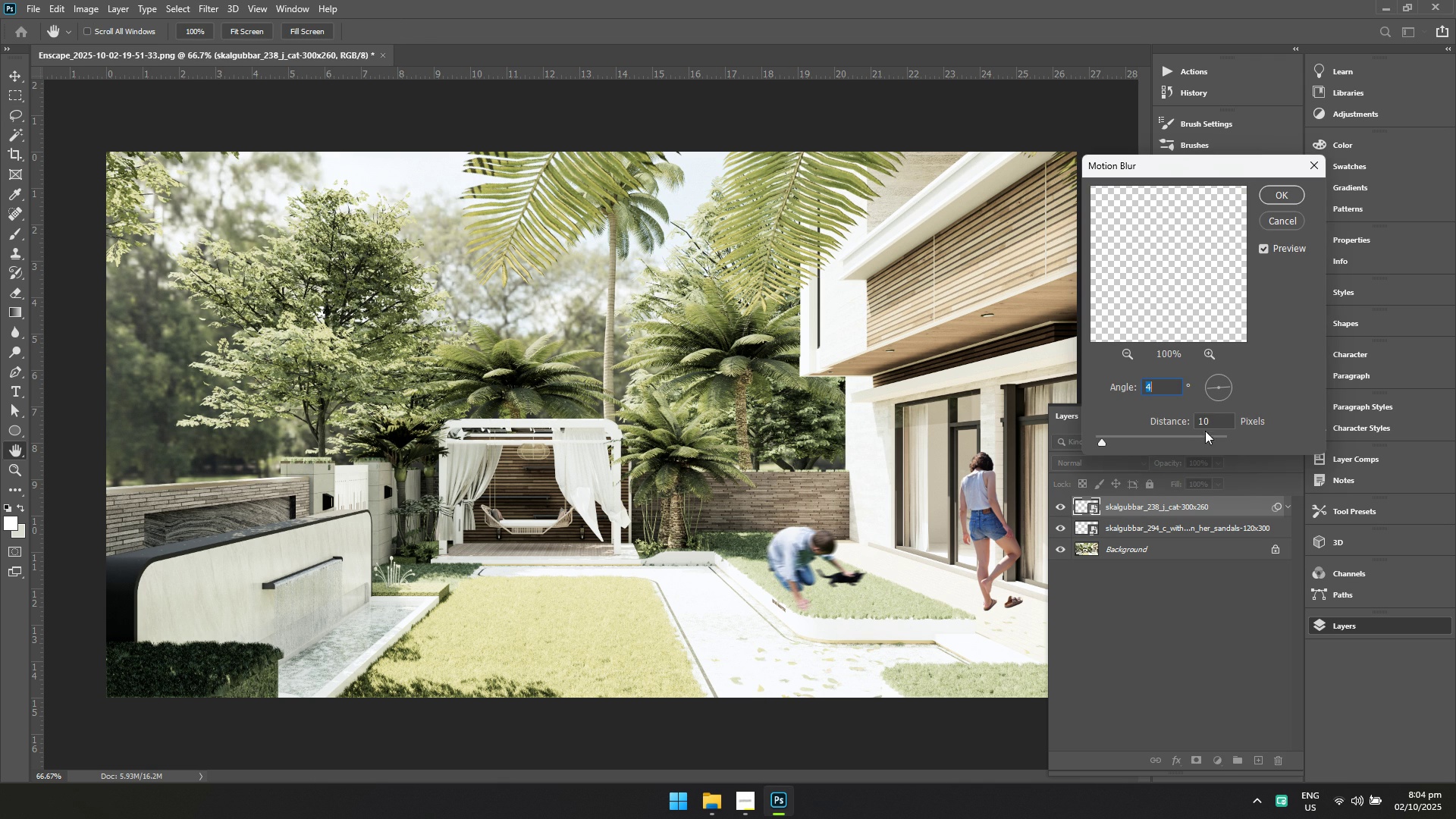 
left_click_drag(start_coordinate=[1212, 421], to_coordinate=[1185, 423])
 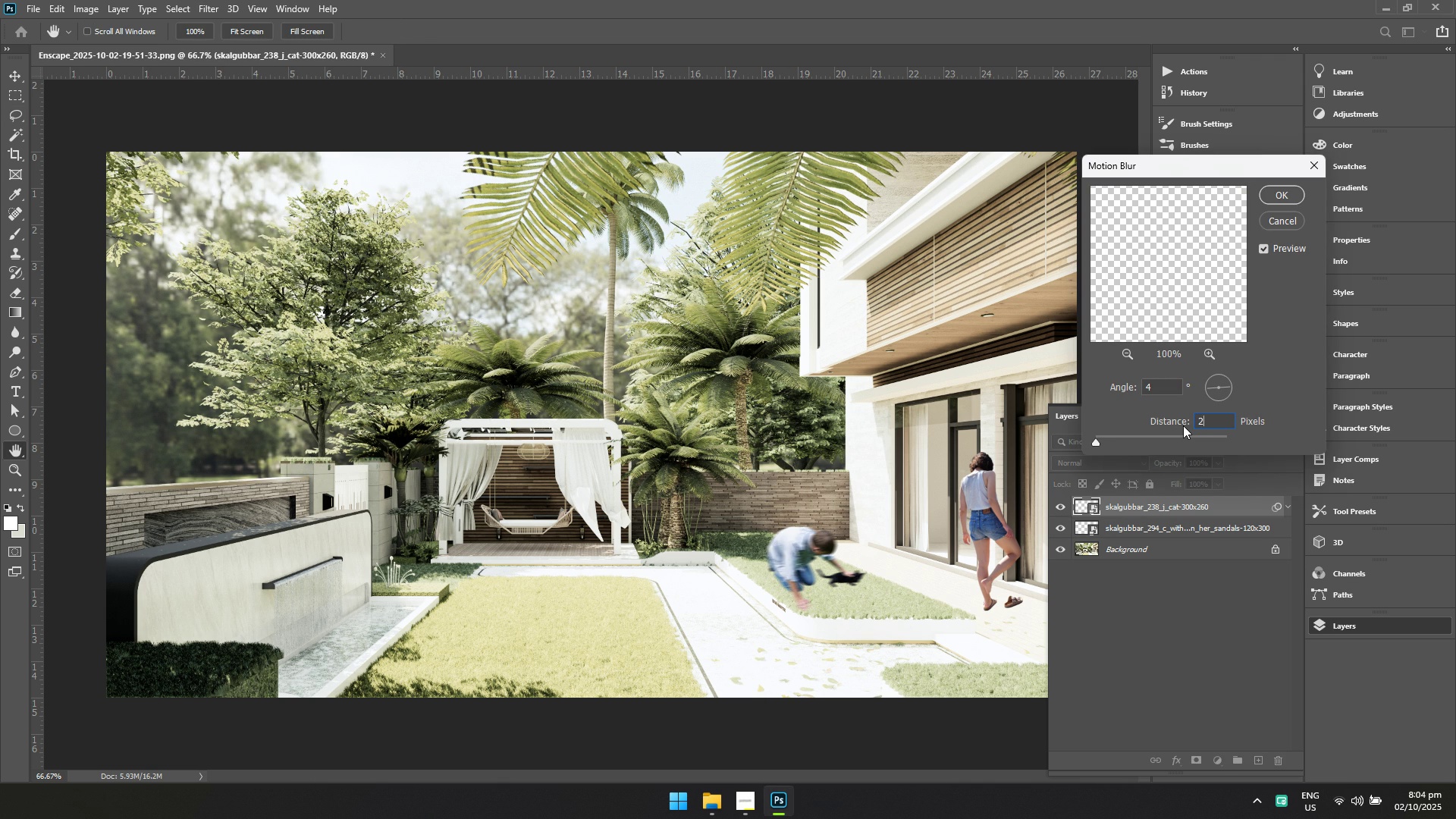 
key(Control+A)
 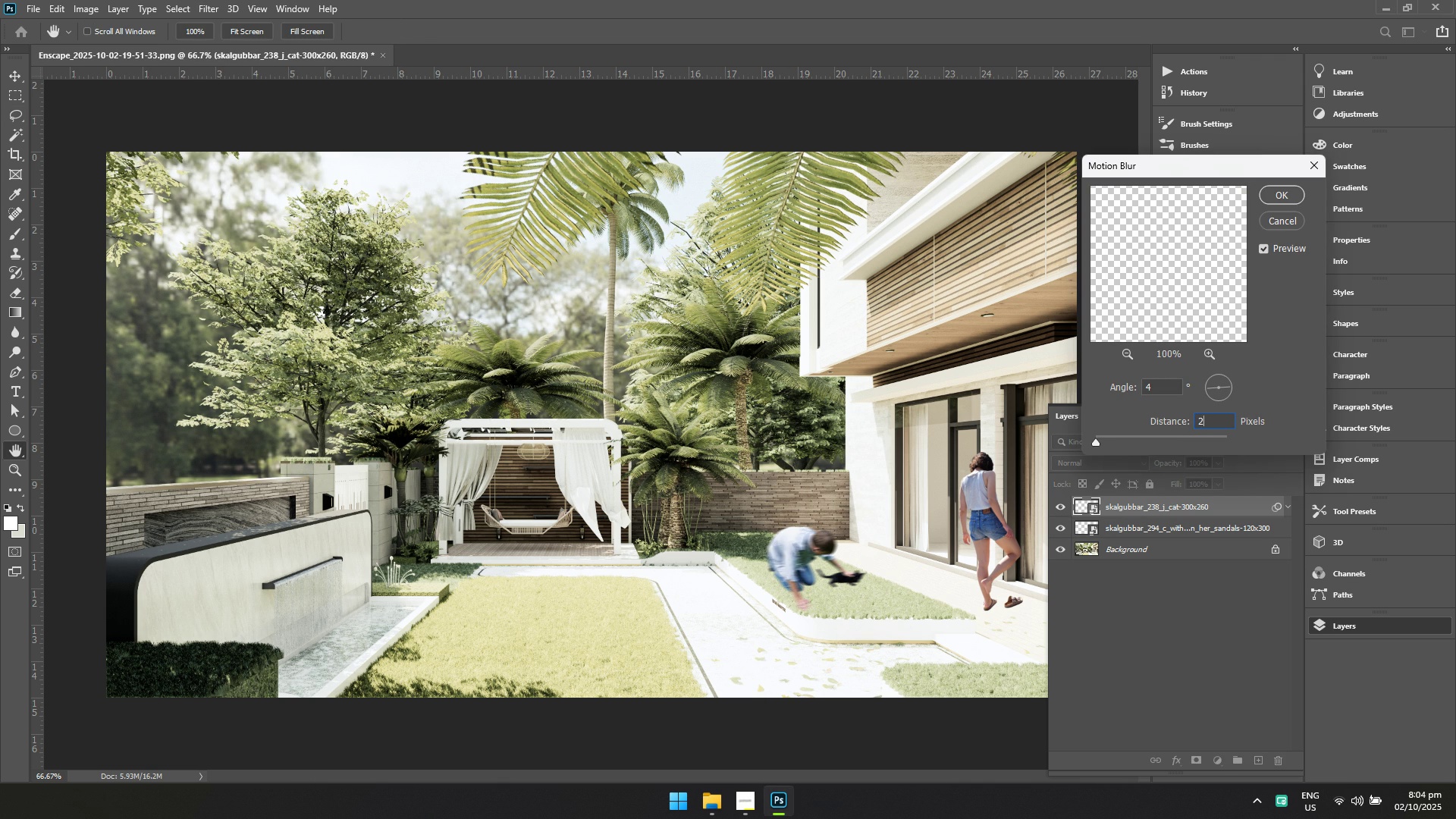 
type(20)
 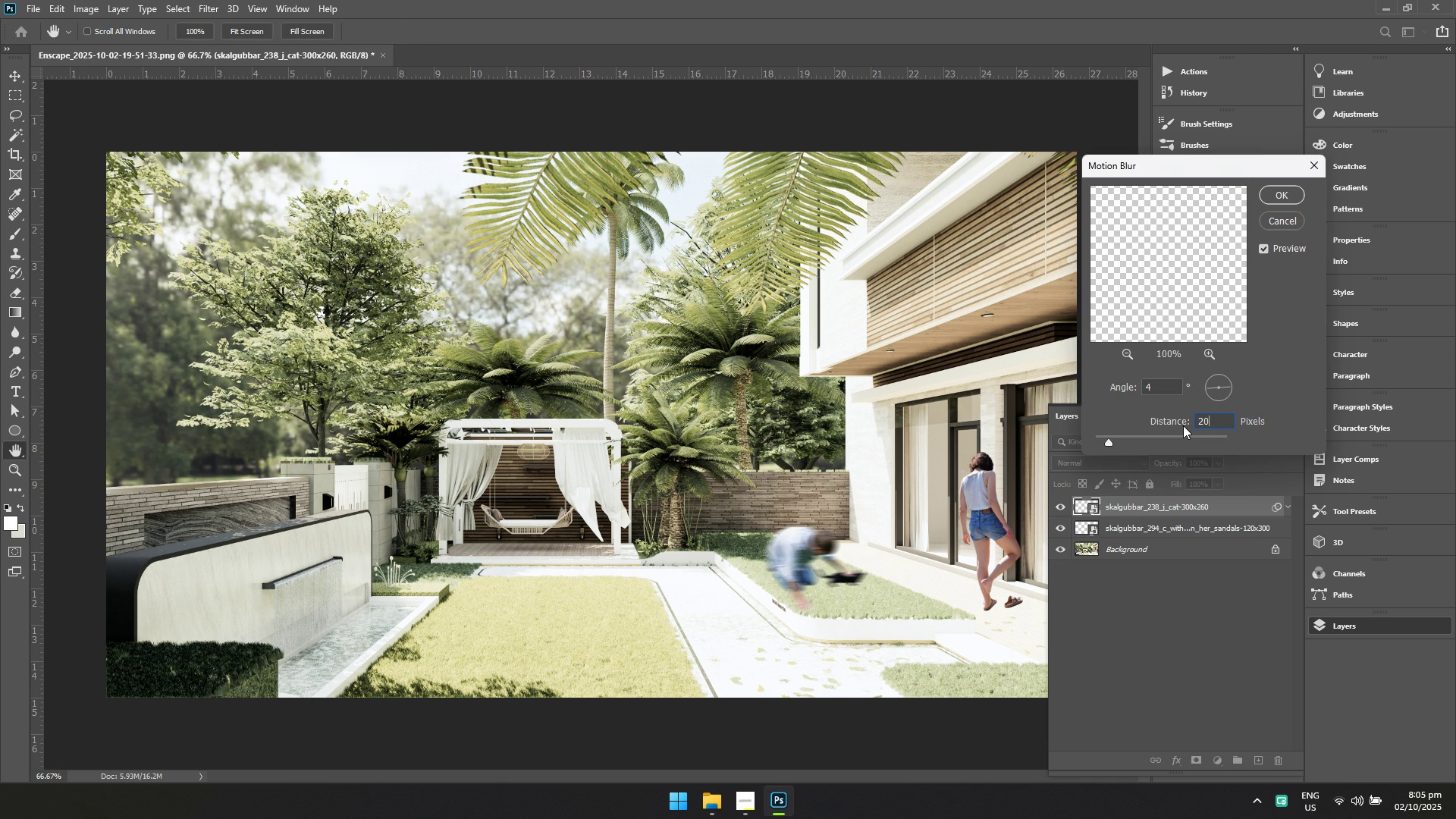 
key(Control+ControlLeft)
 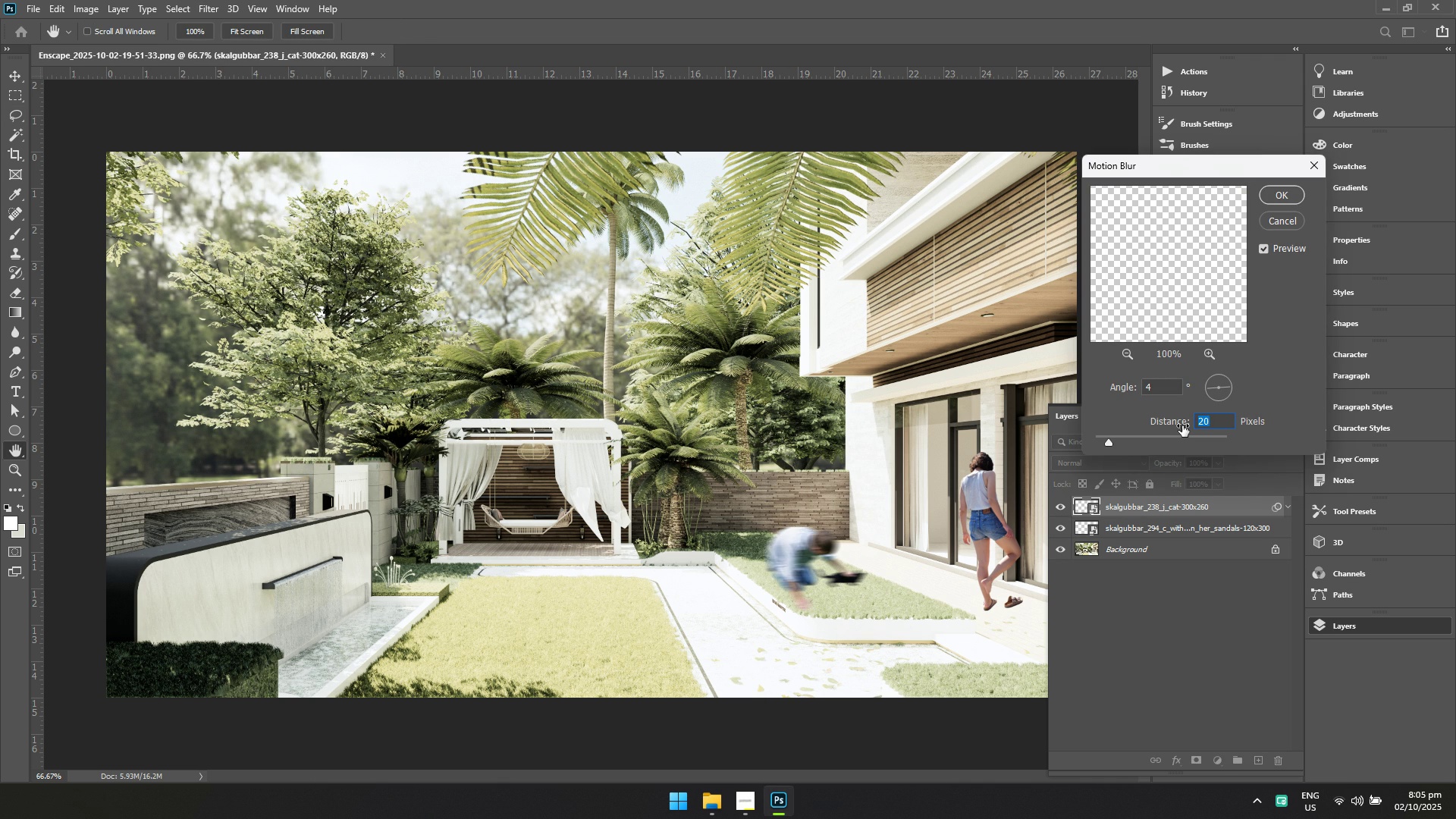 
key(Control+A)
 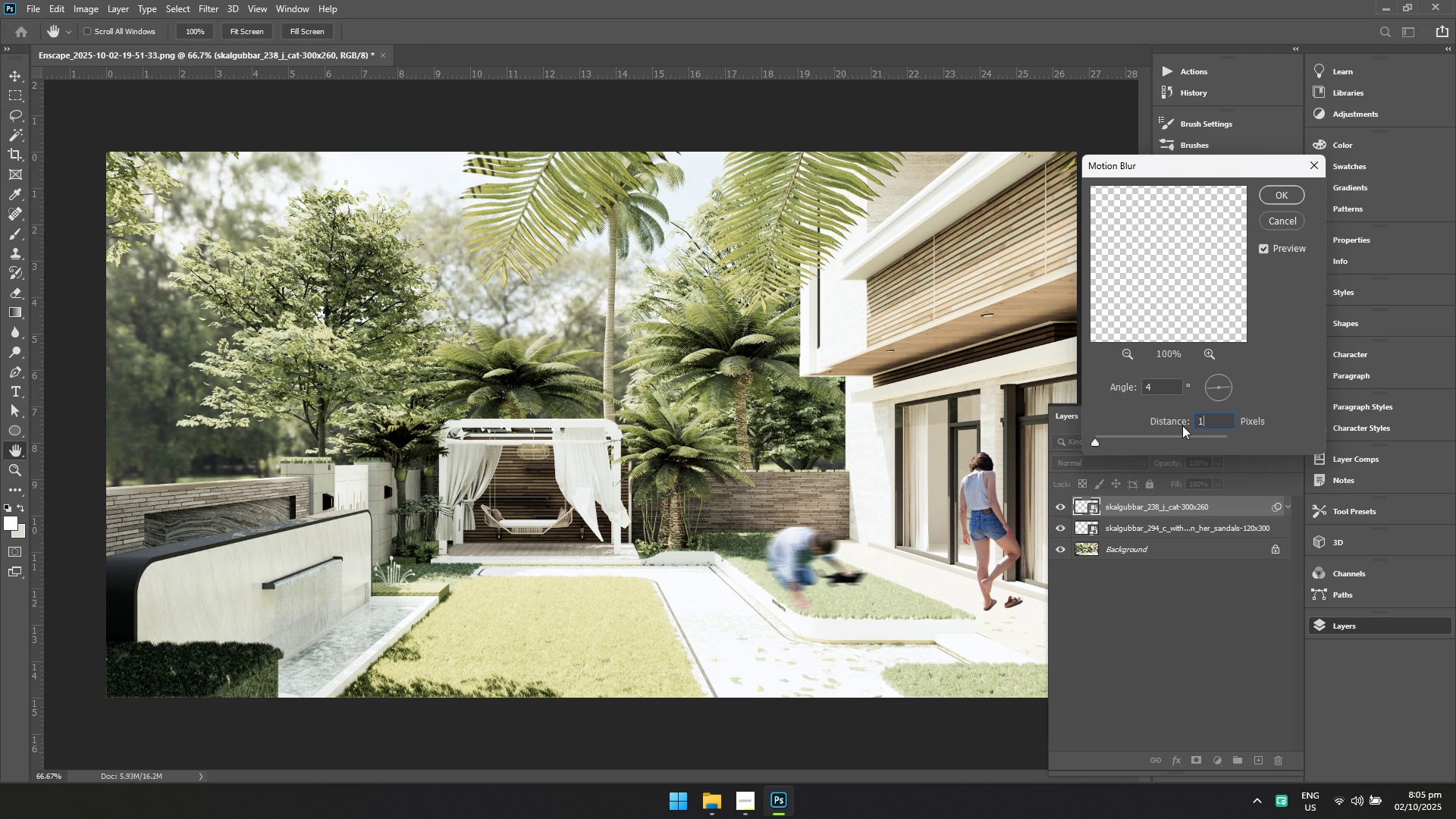 
type(15)
 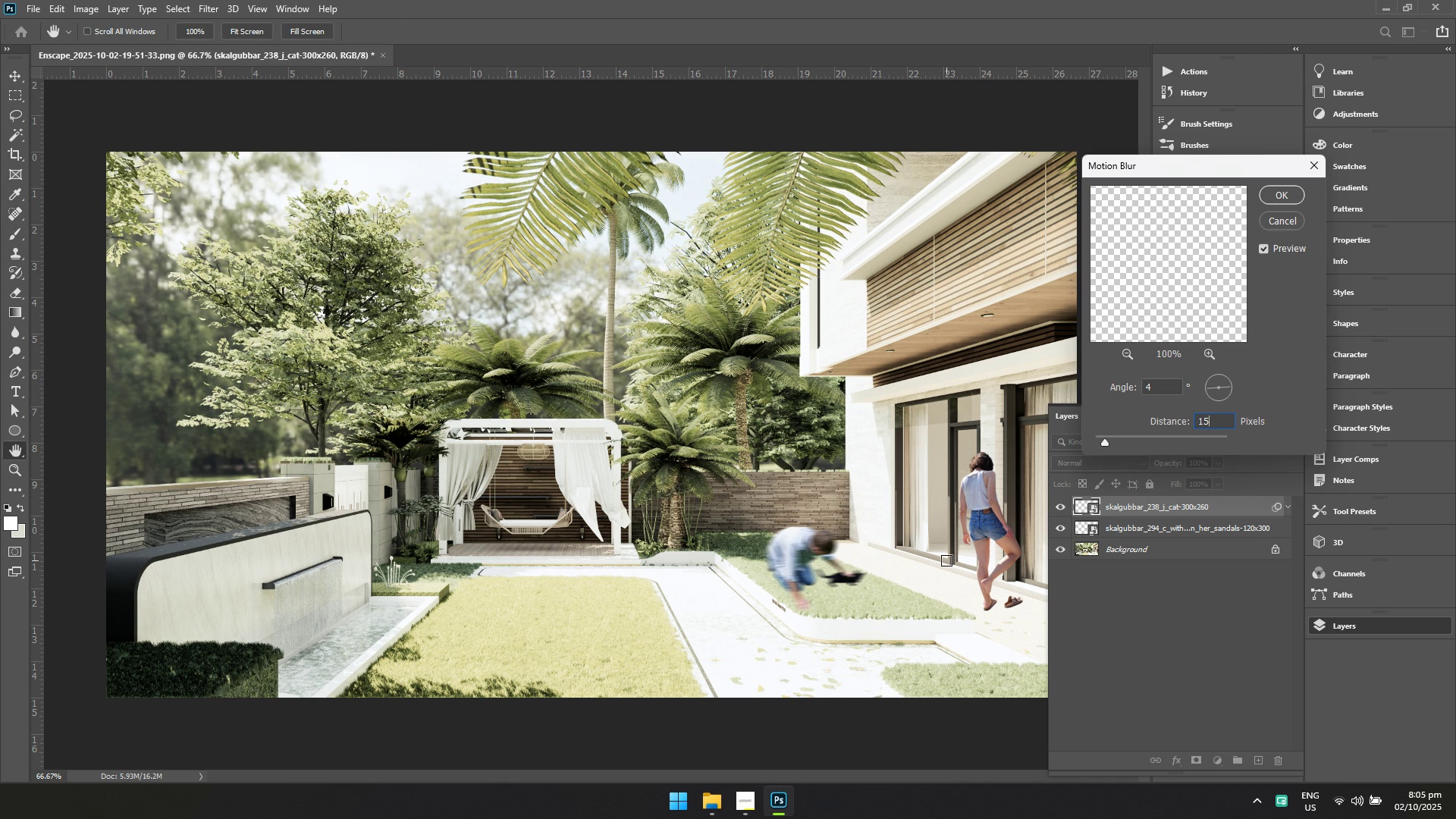 
left_click([946, 560])
 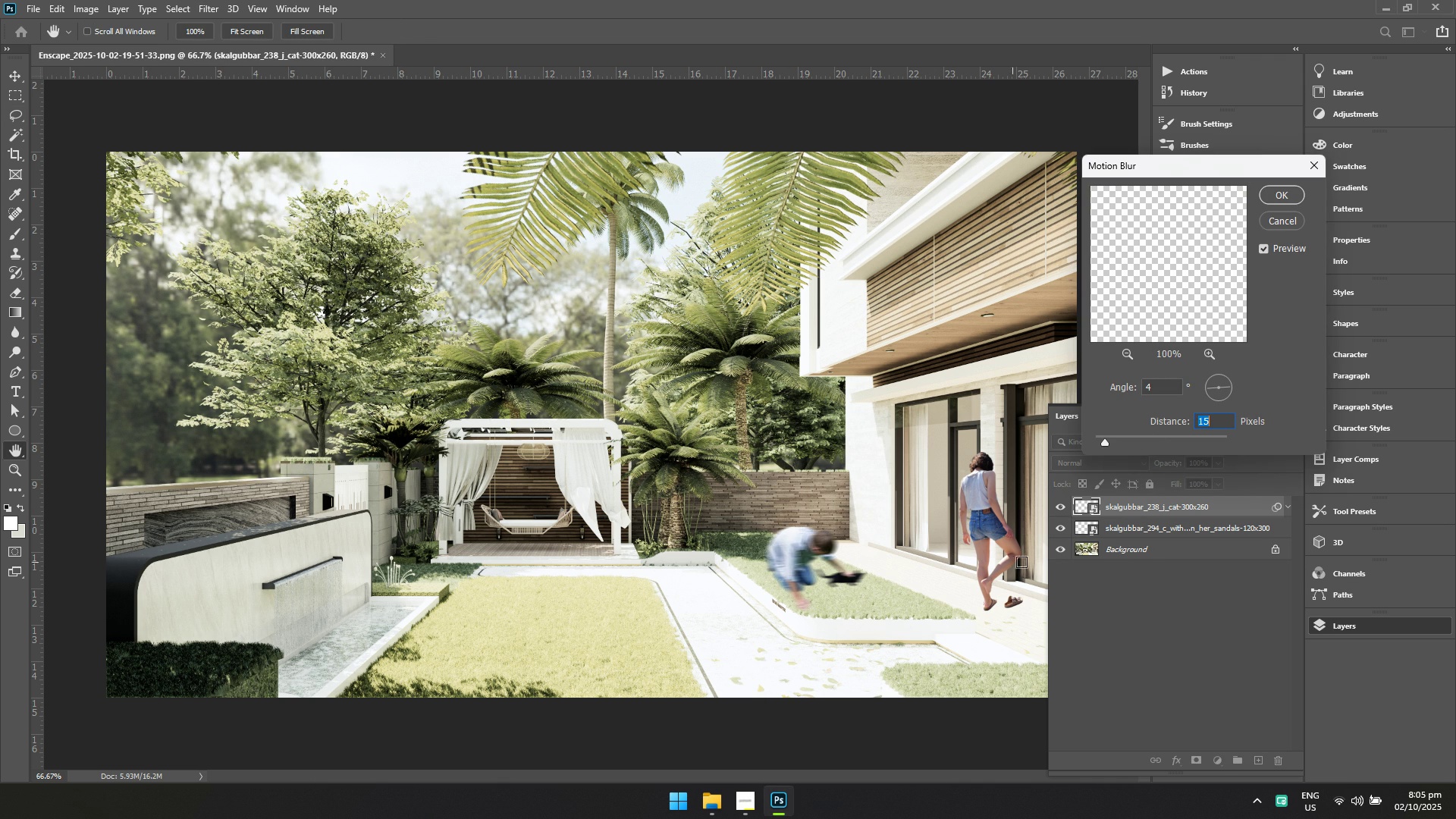 
left_click([1151, 533])
 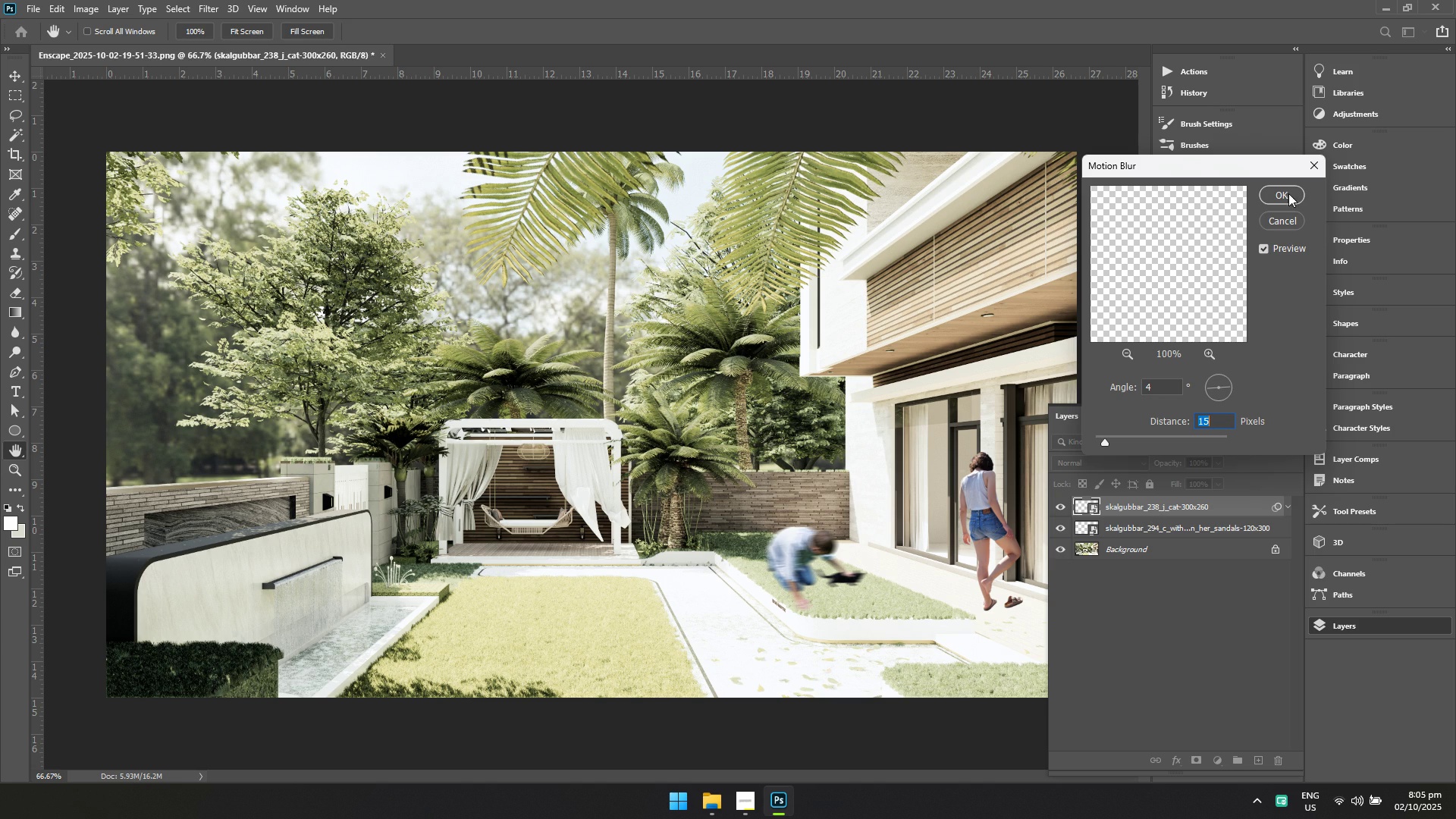 
left_click([1293, 182])
 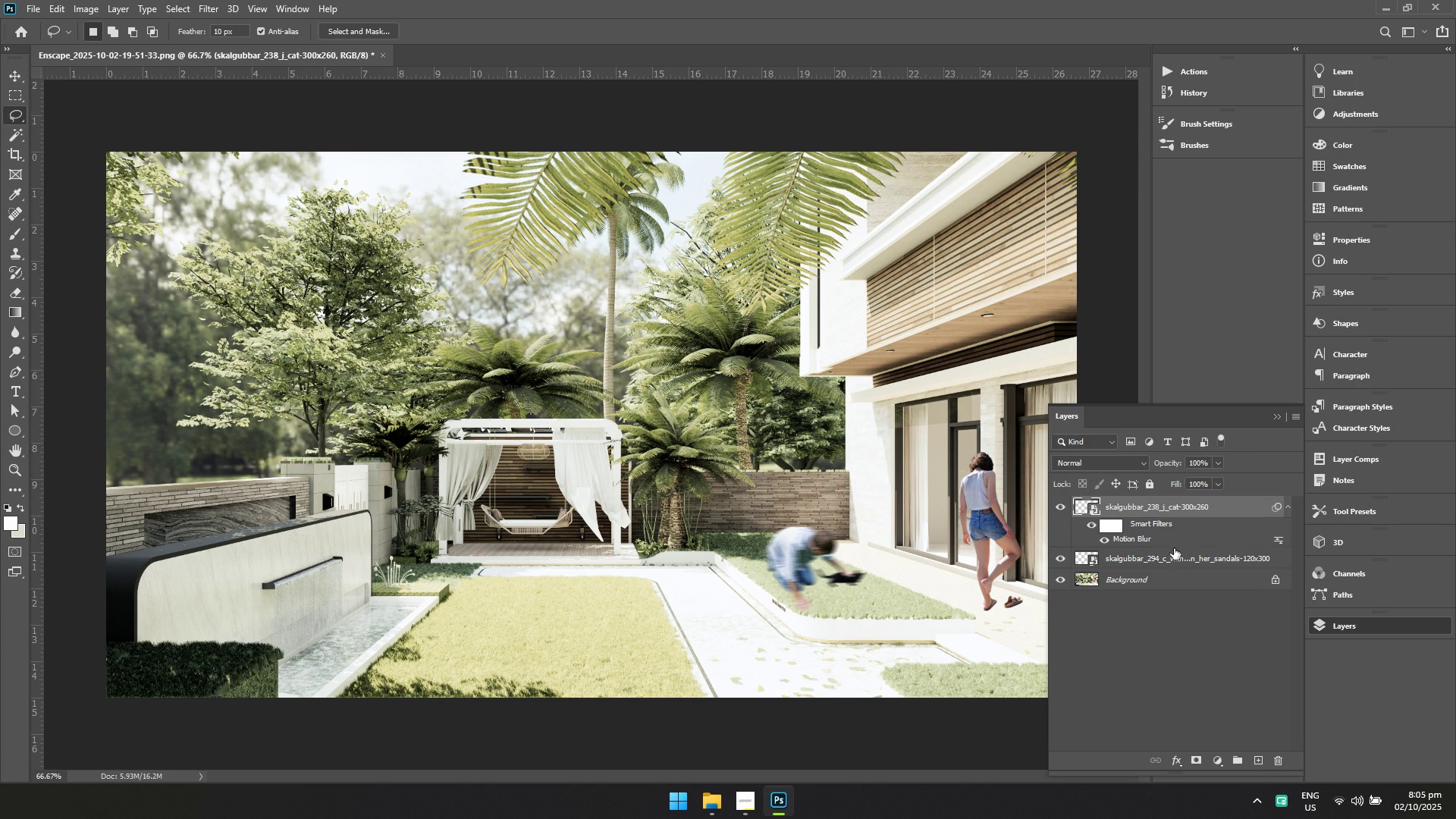 
left_click([1169, 561])
 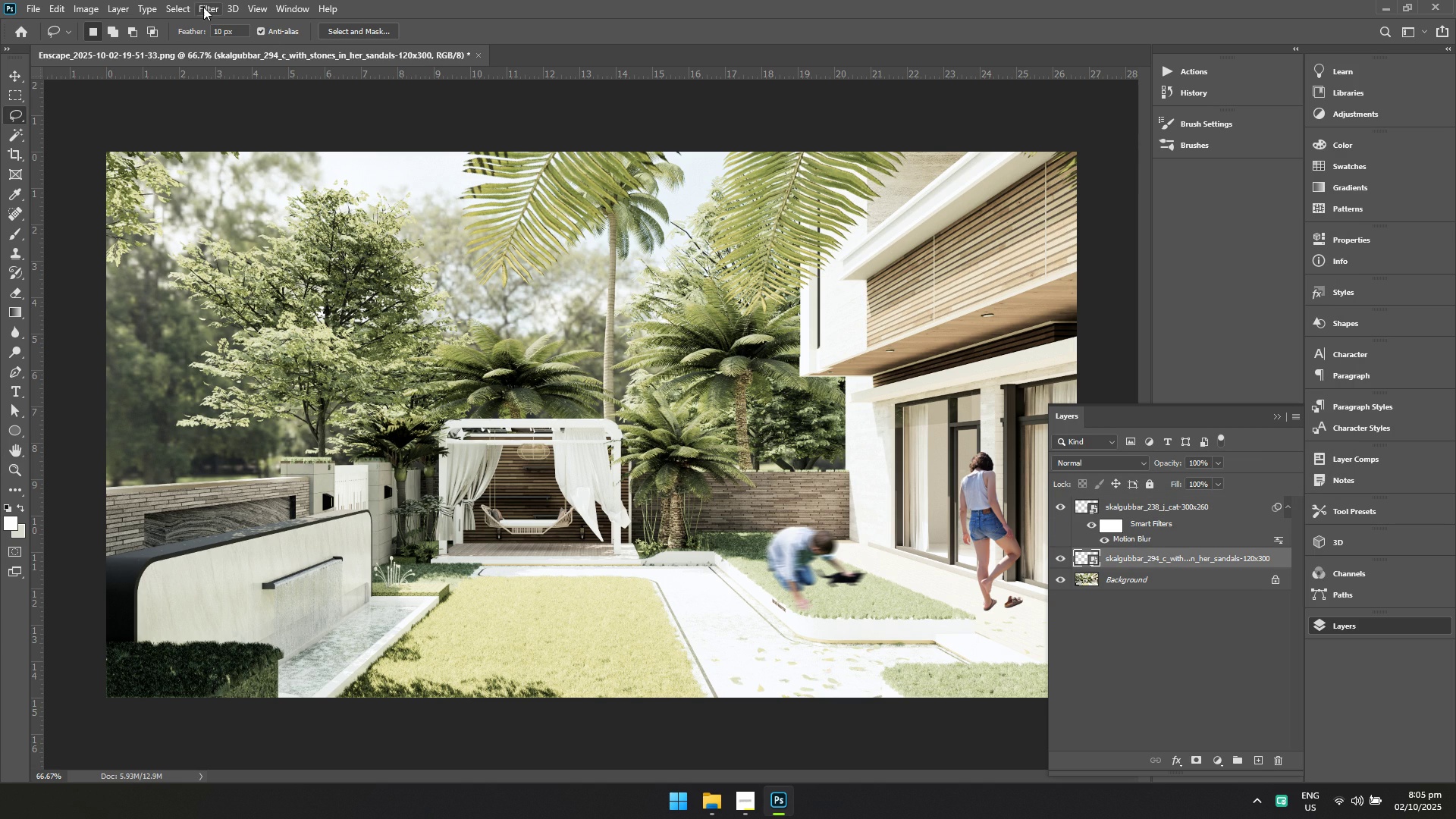 
left_click([201, 7])
 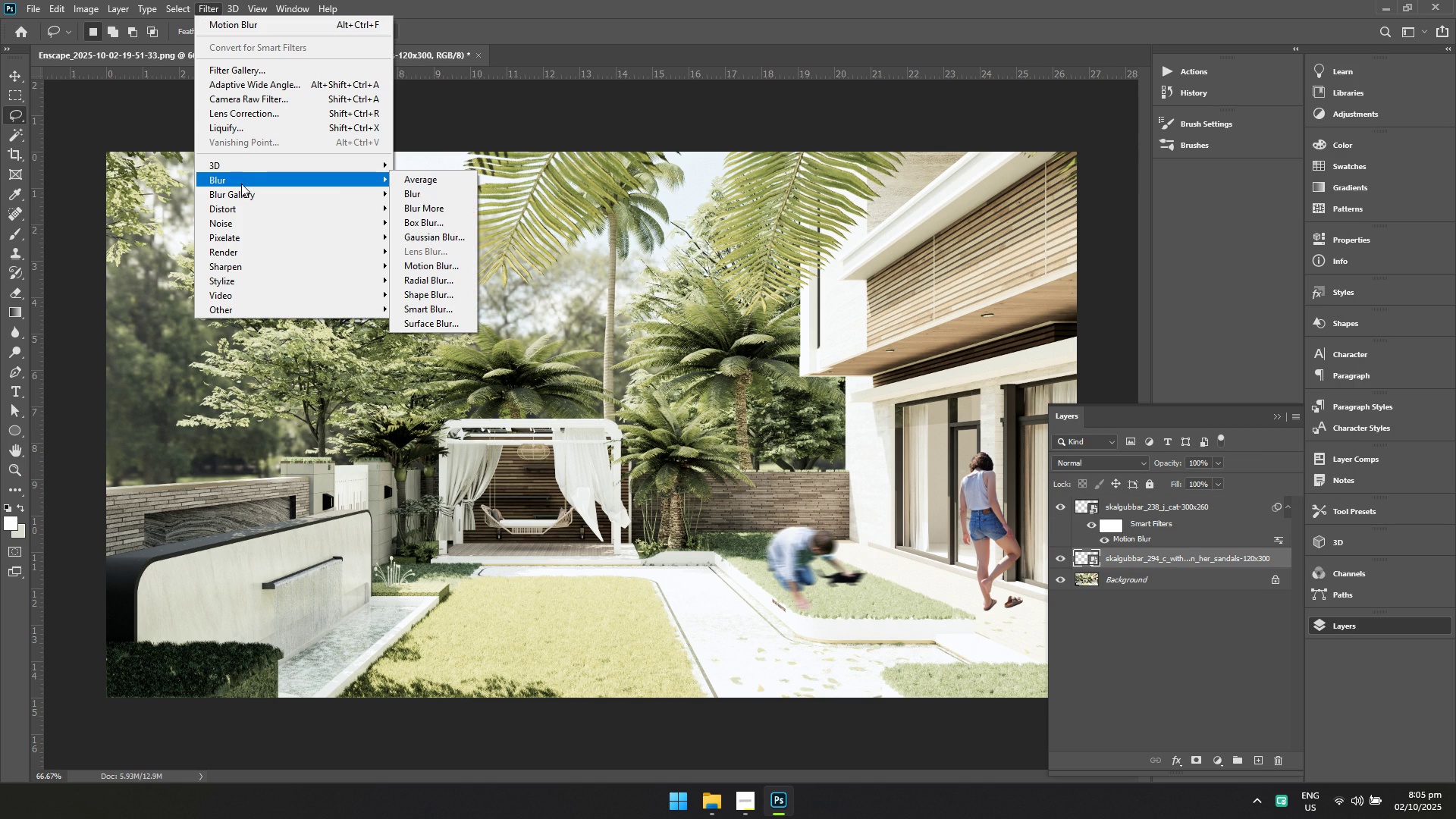 
left_click([241, 184])
 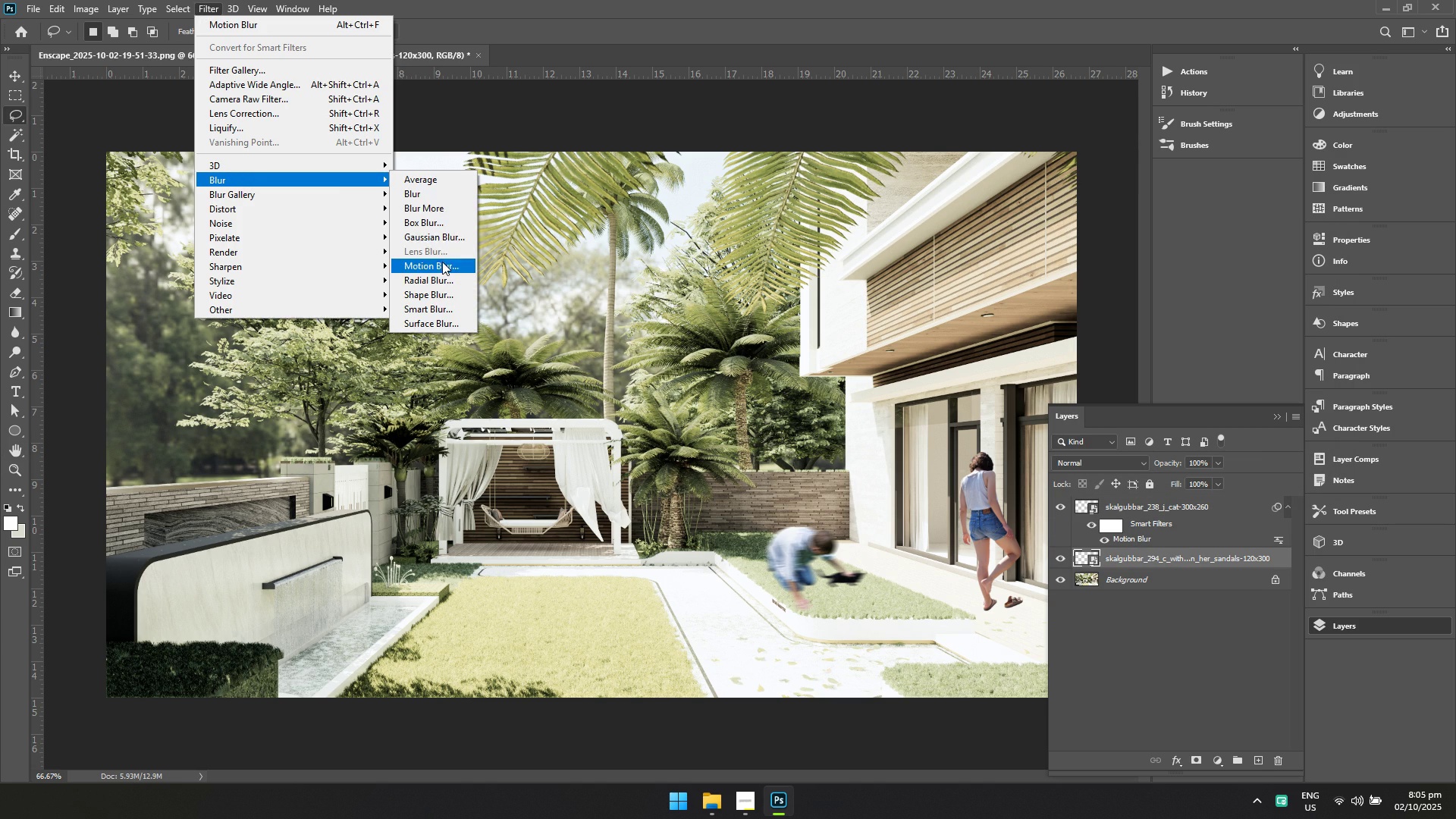 
left_click([442, 262])
 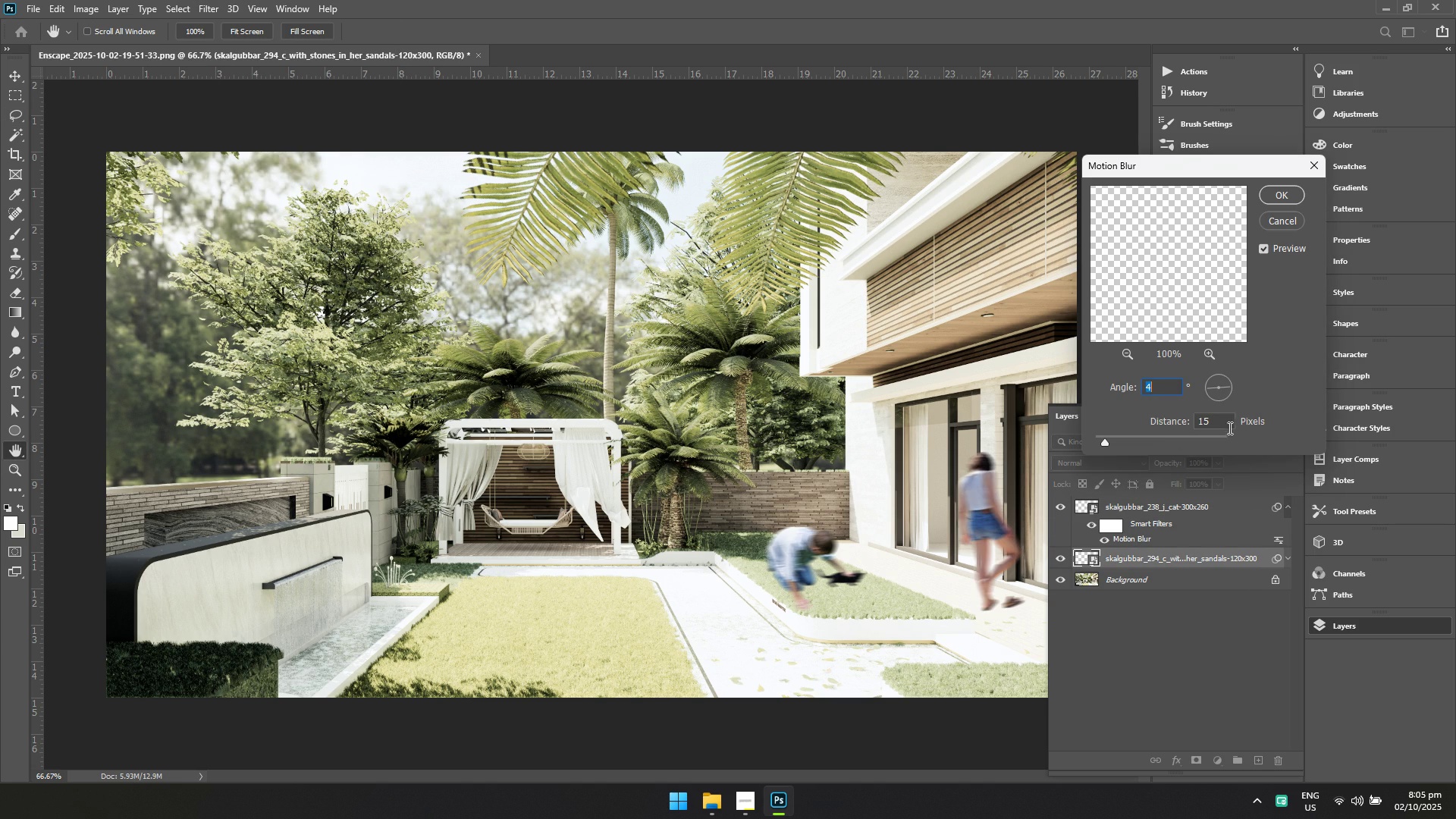 
left_click_drag(start_coordinate=[1225, 418], to_coordinate=[1159, 422])
 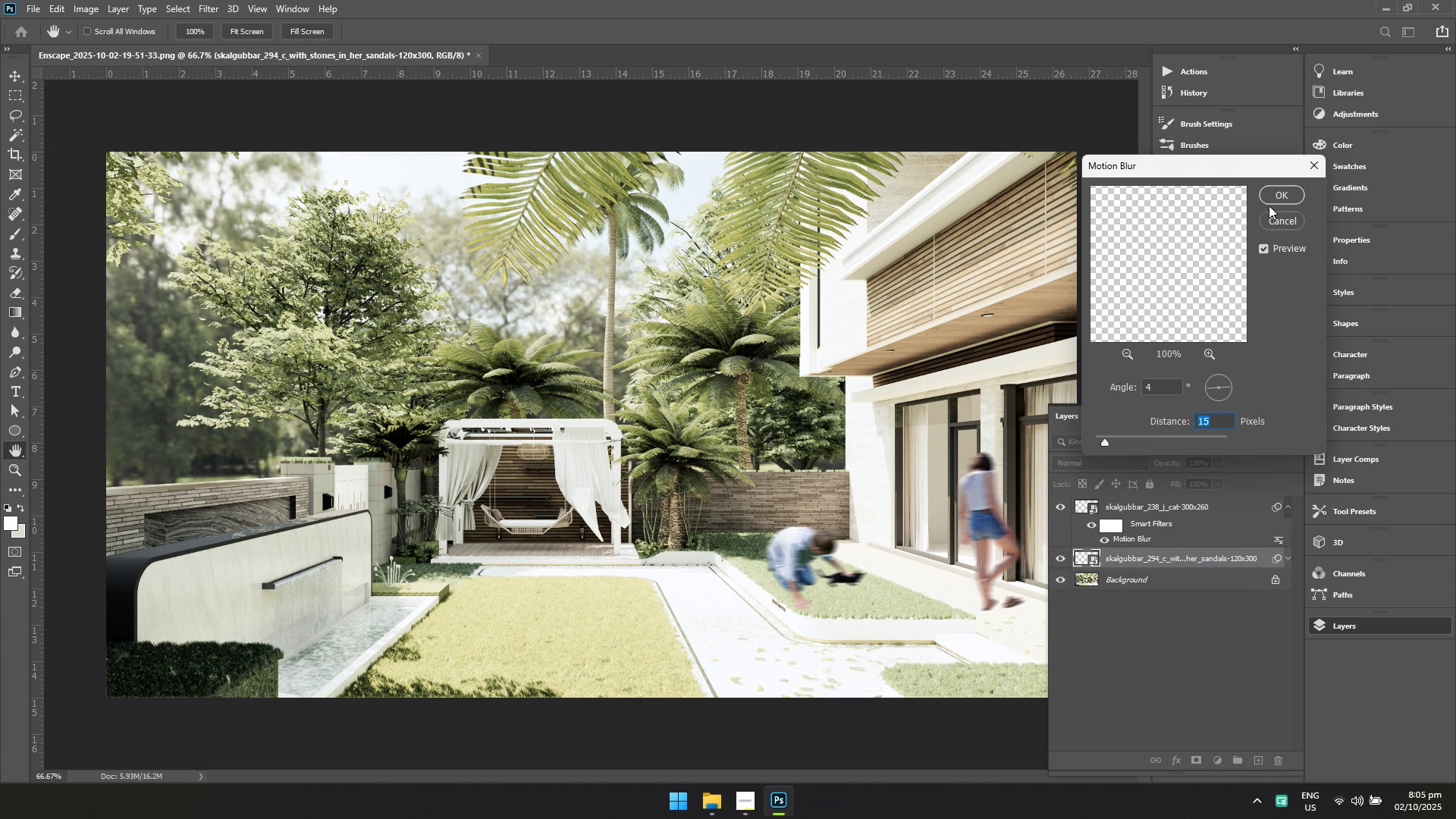 
left_click([1272, 196])
 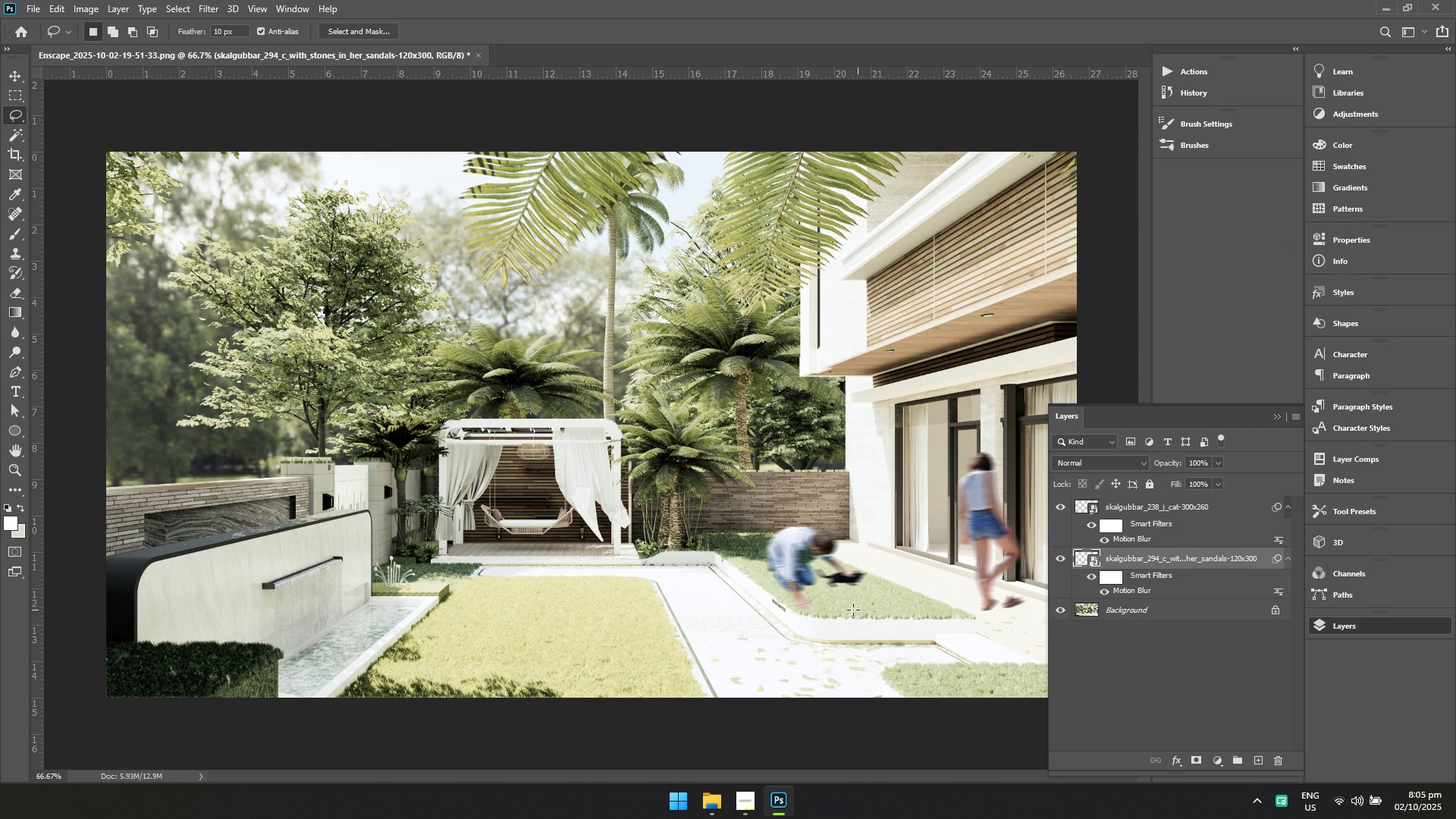 
key(Control+ControlLeft)
 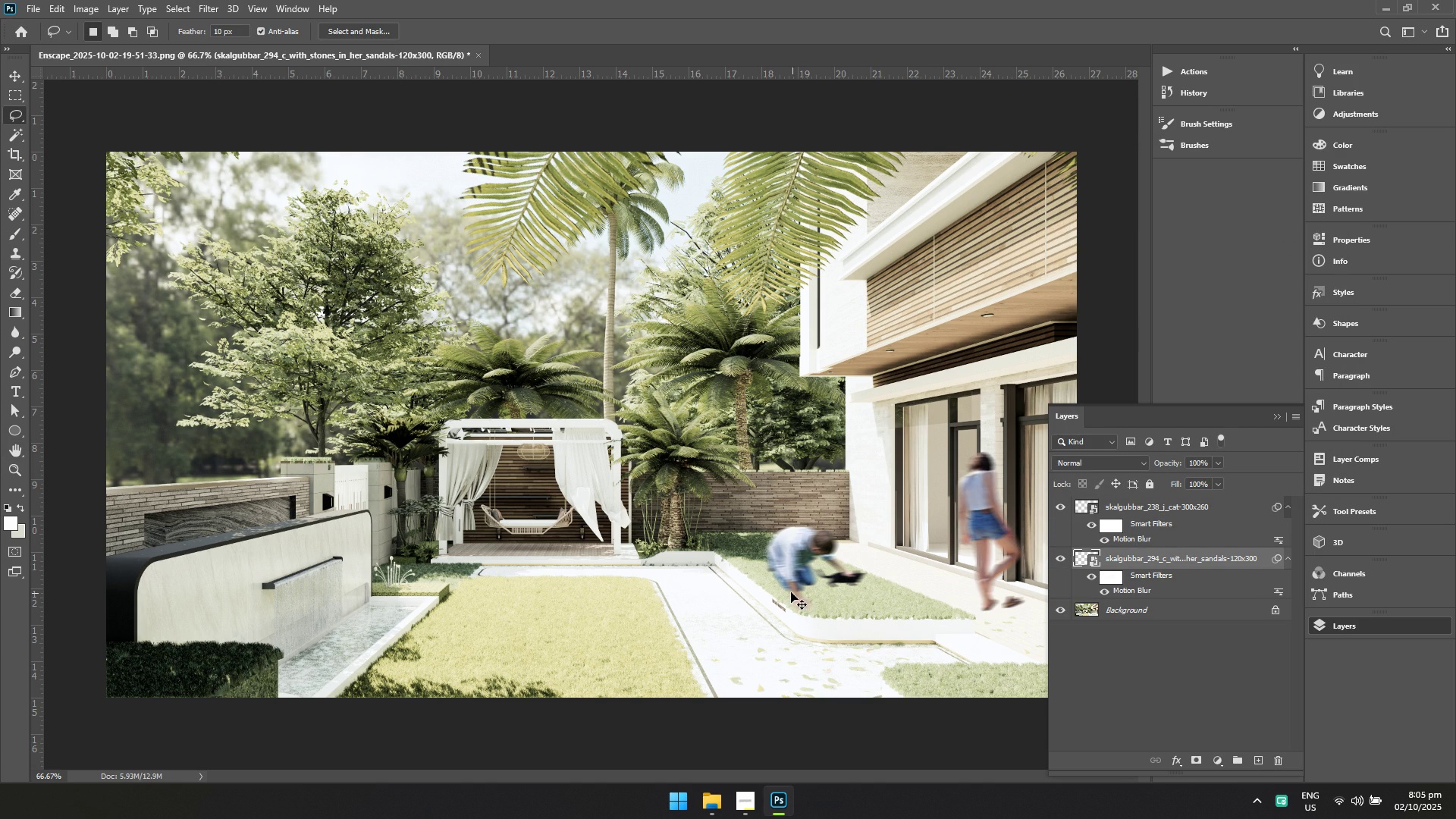 
key(Control+S)
 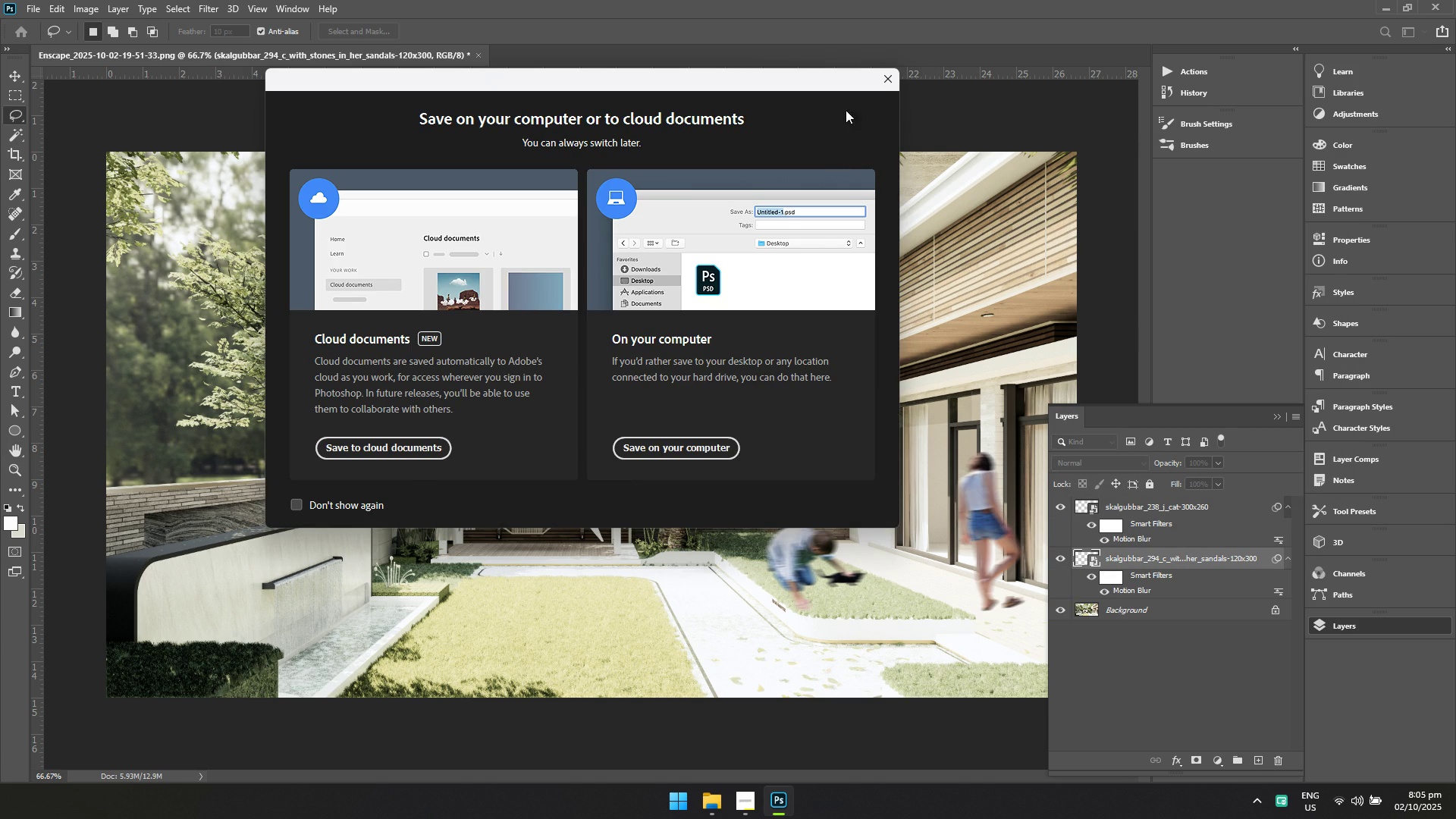 
left_click([884, 89])
 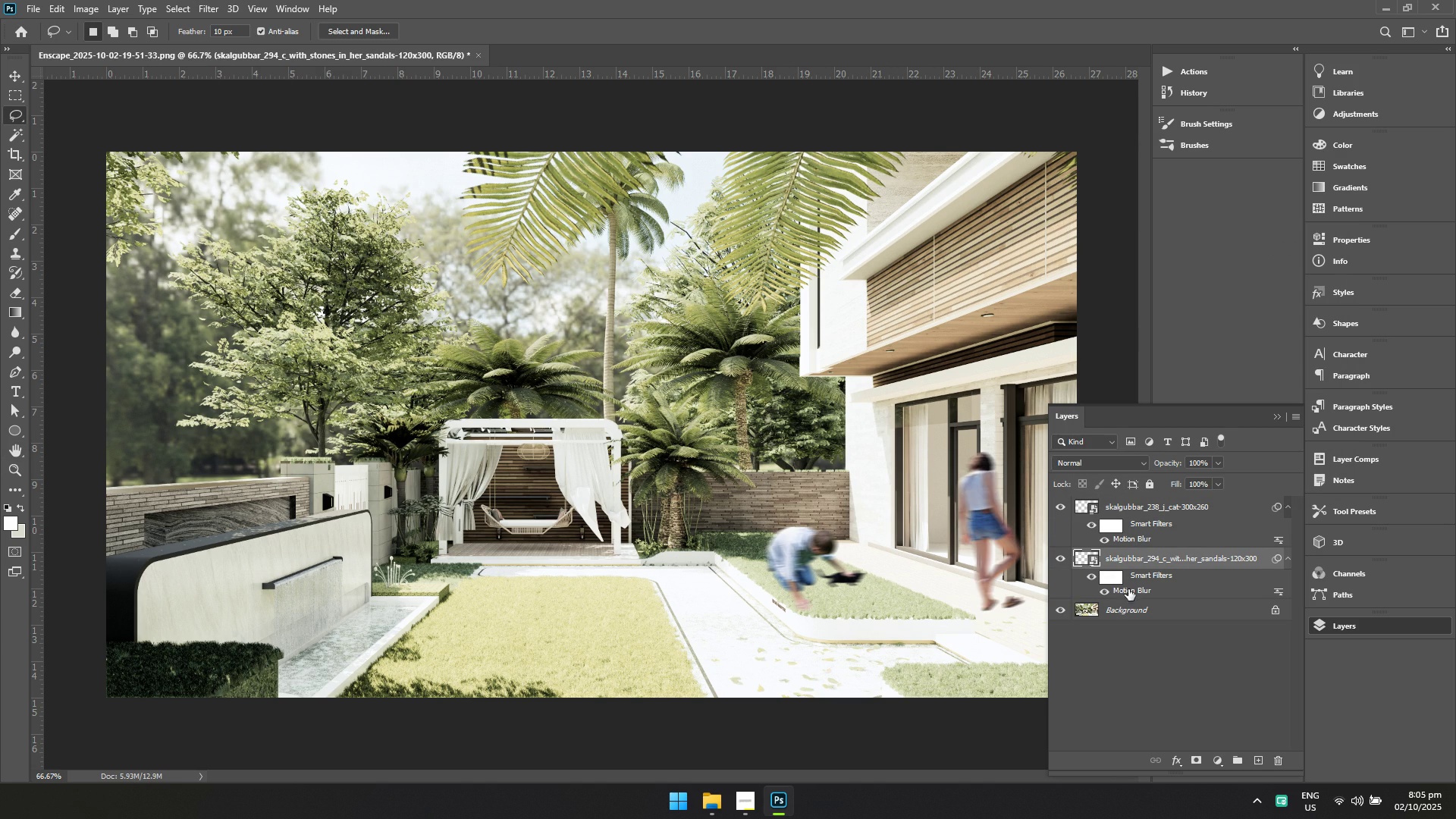 
key(Shift+ShiftLeft)
 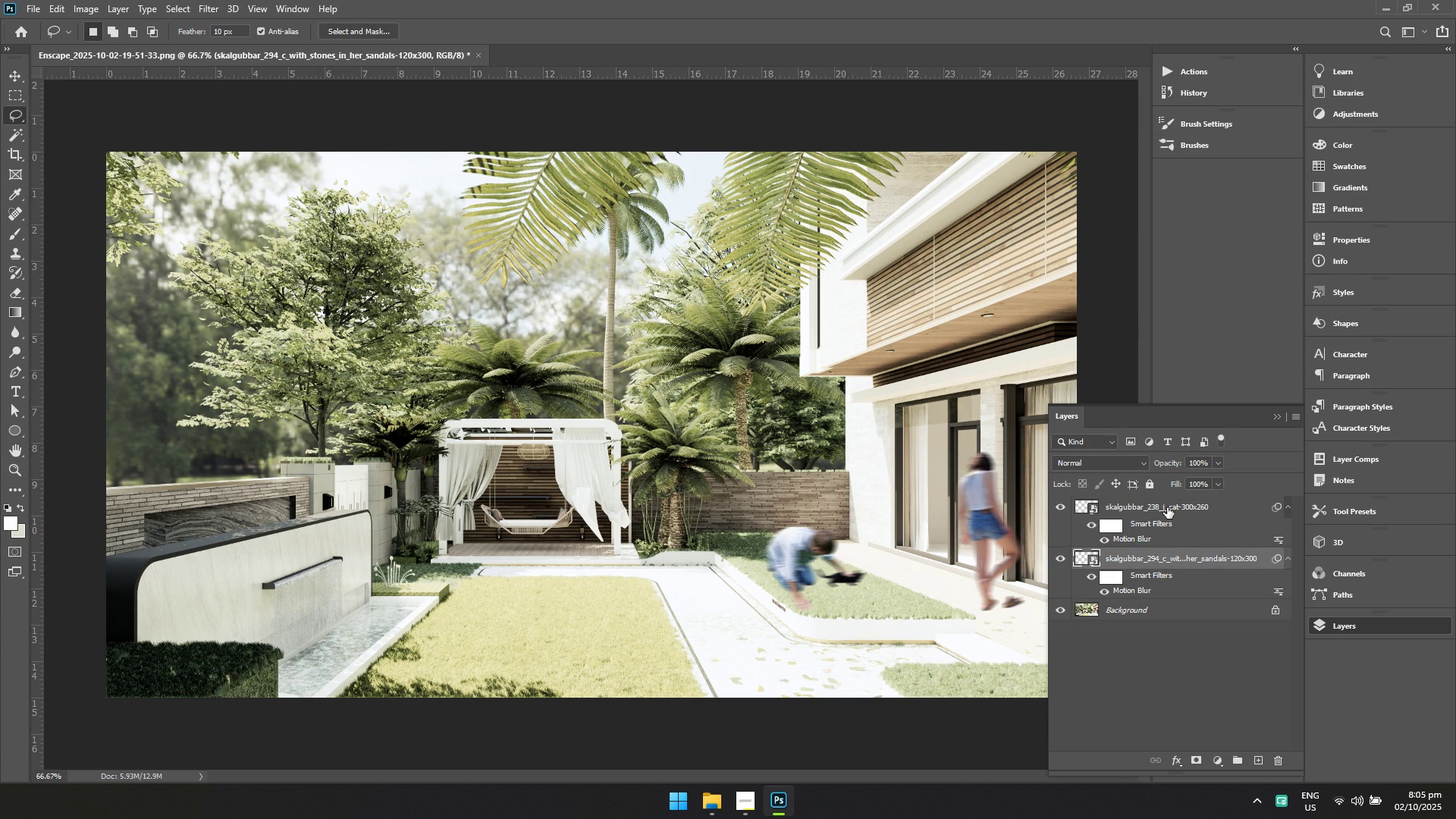 
left_click([1167, 507])
 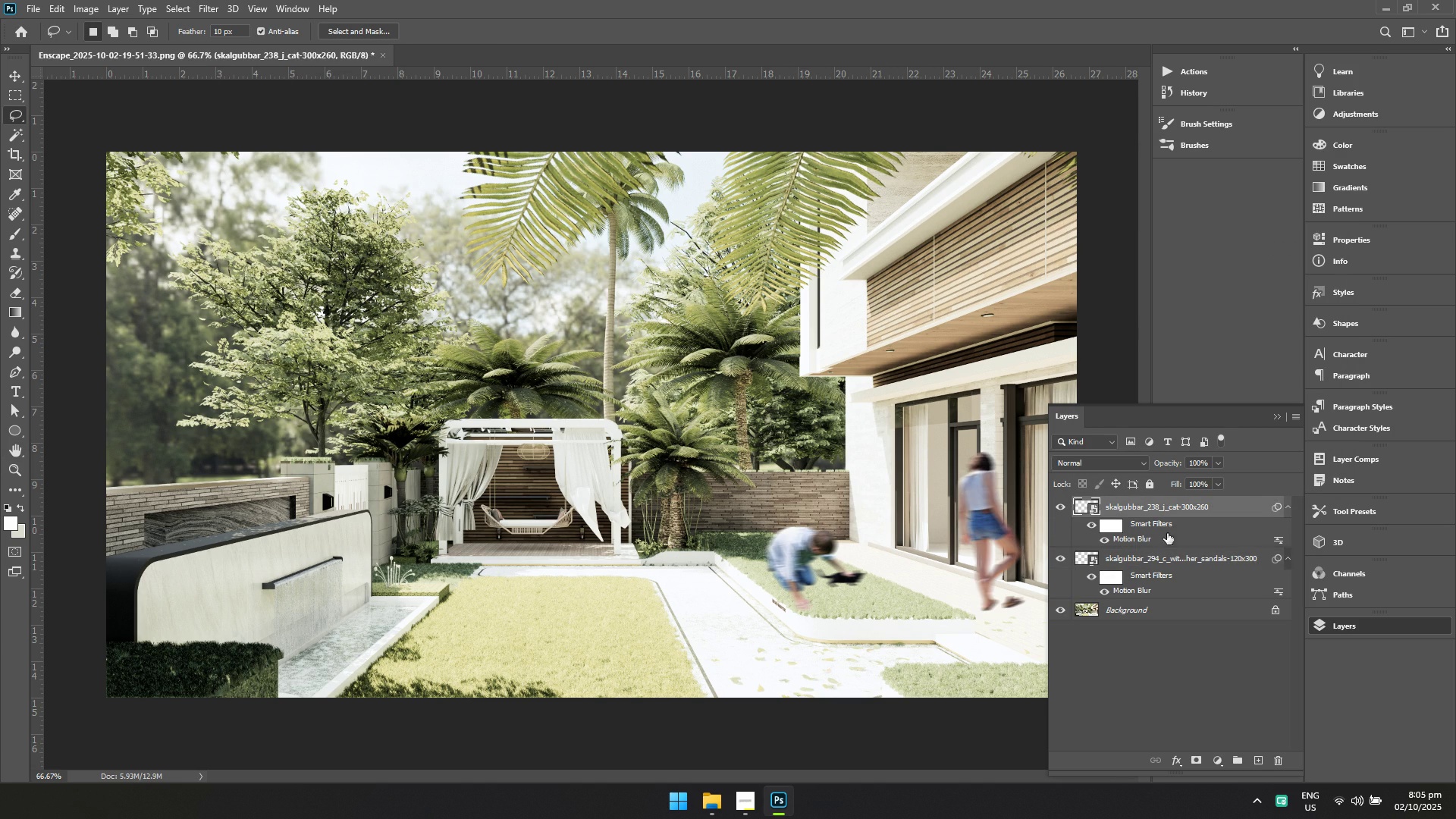 
hold_key(key=ShiftLeft, duration=0.44)
left_click([1166, 610])
 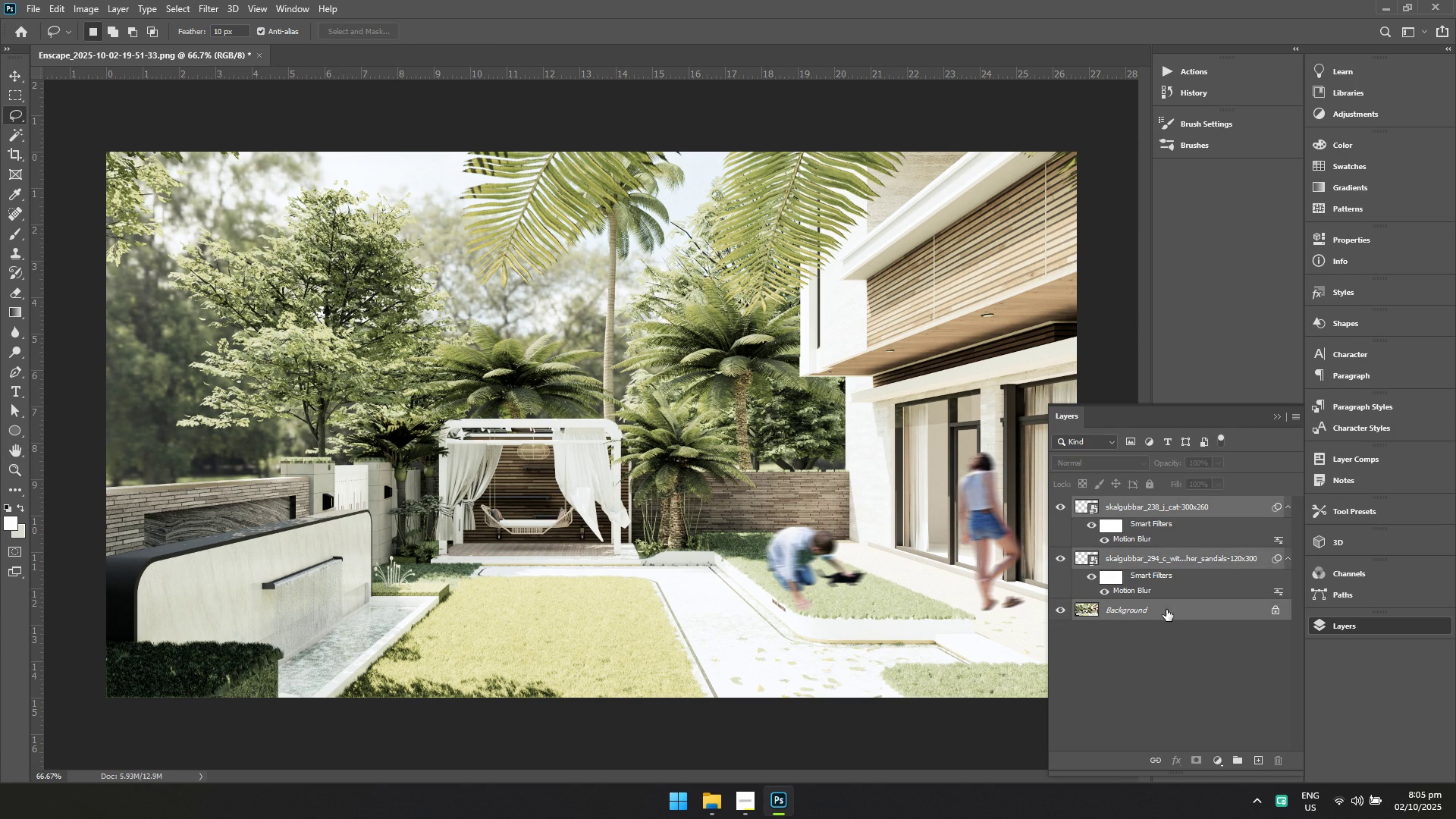 
right_click([1166, 610])
 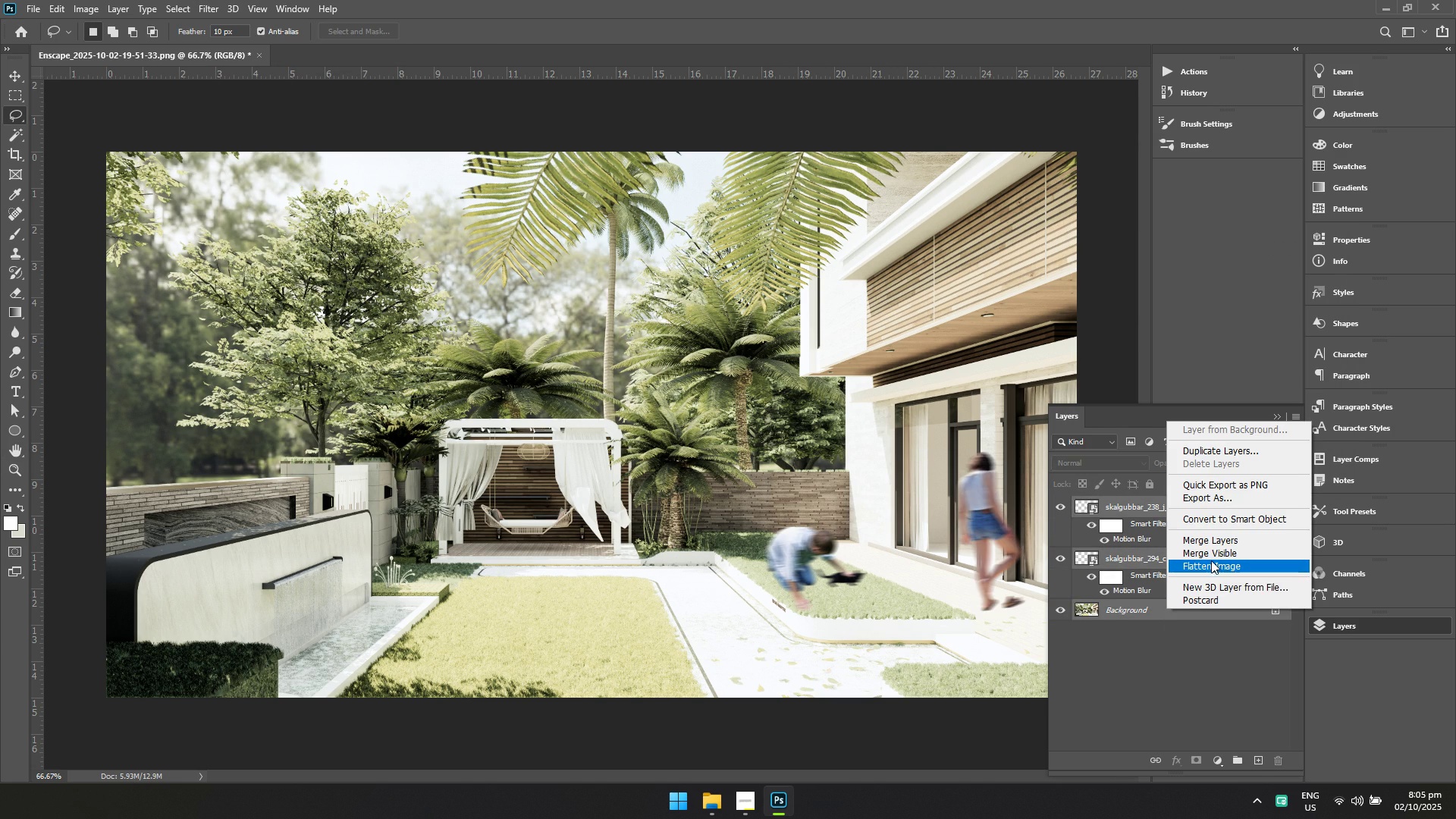 
left_click([1211, 563])
 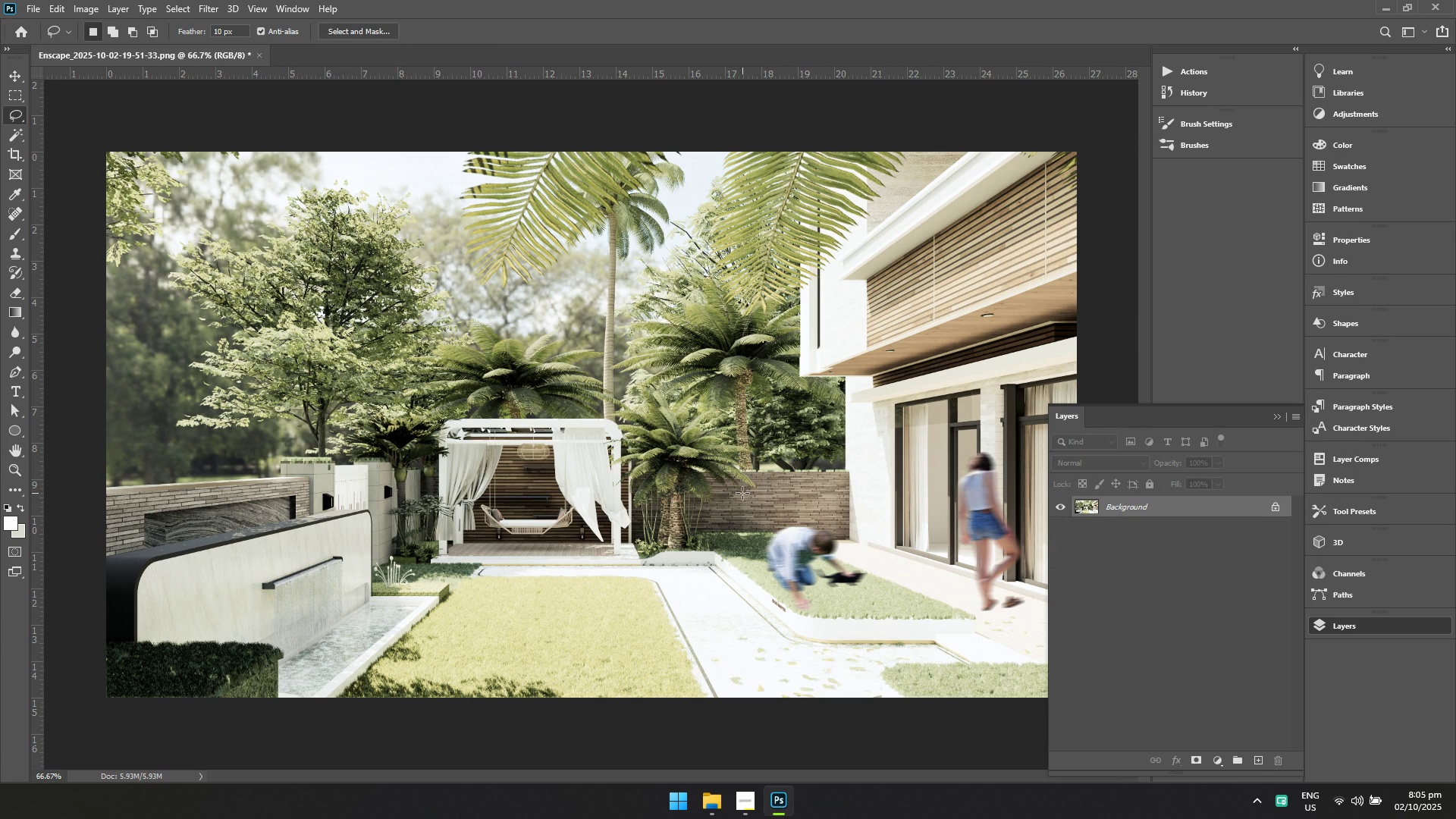 
key(Control+ControlLeft)
 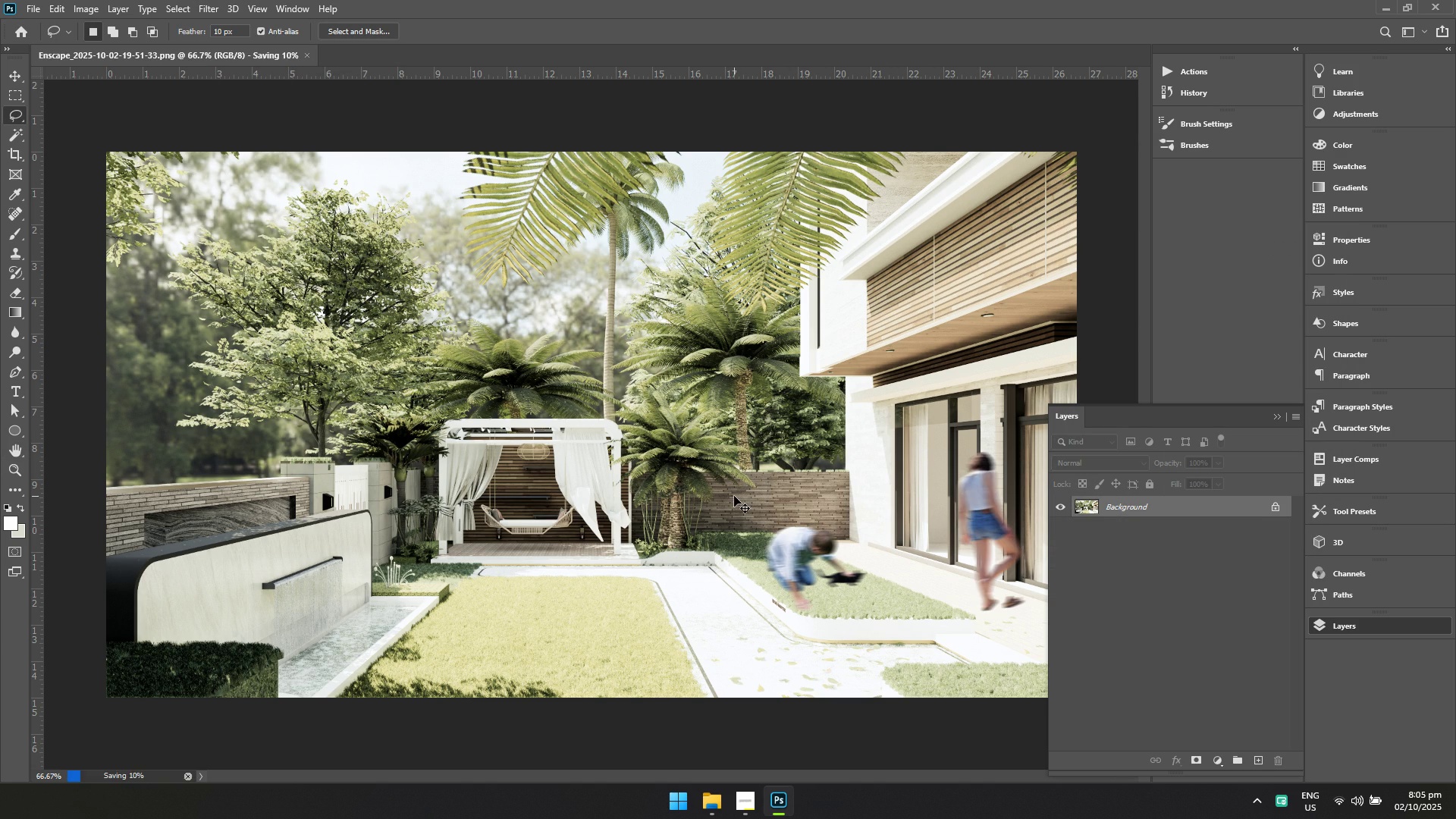 
key(Control+S)
 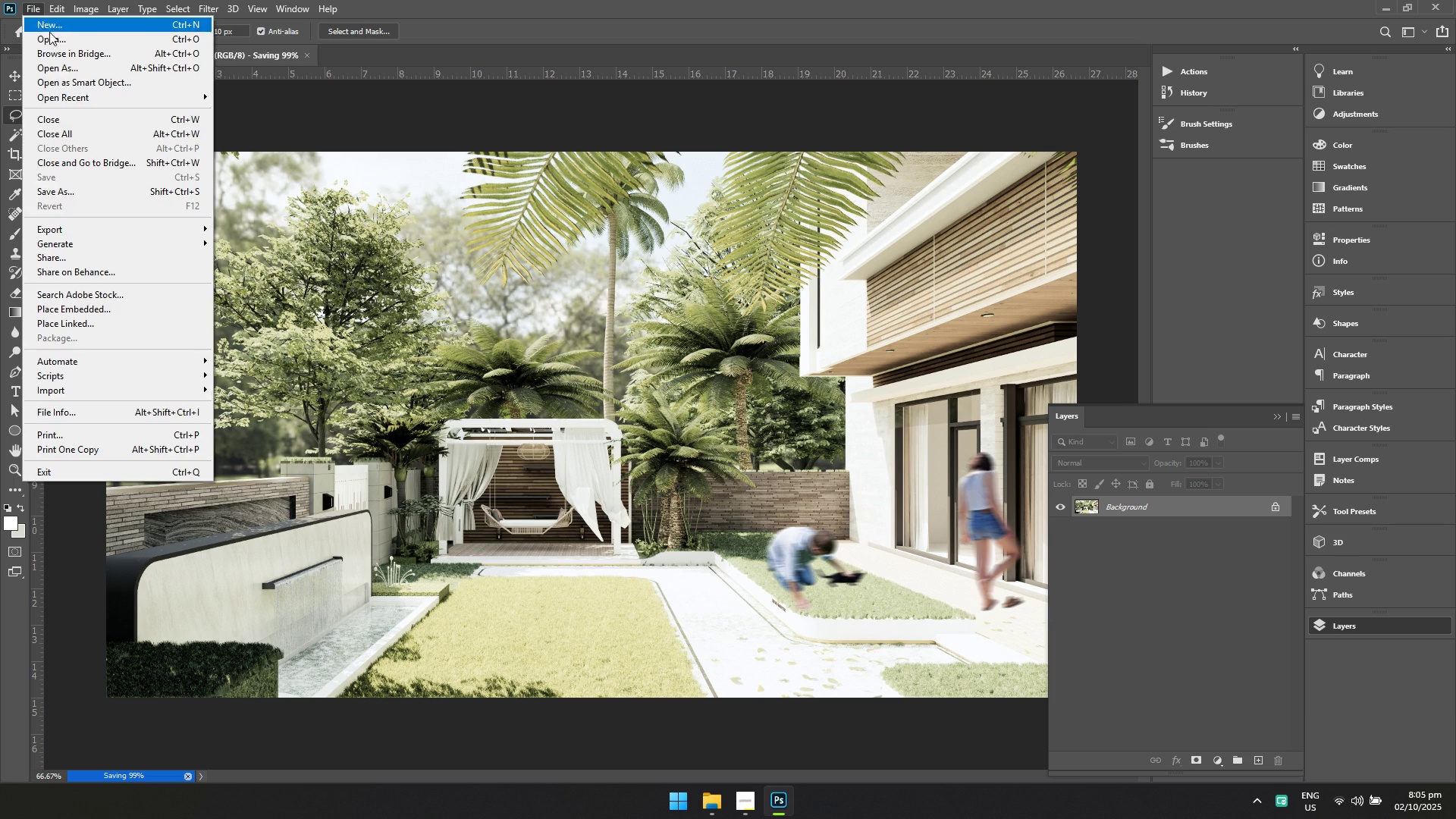 
double_click([55, 37])
 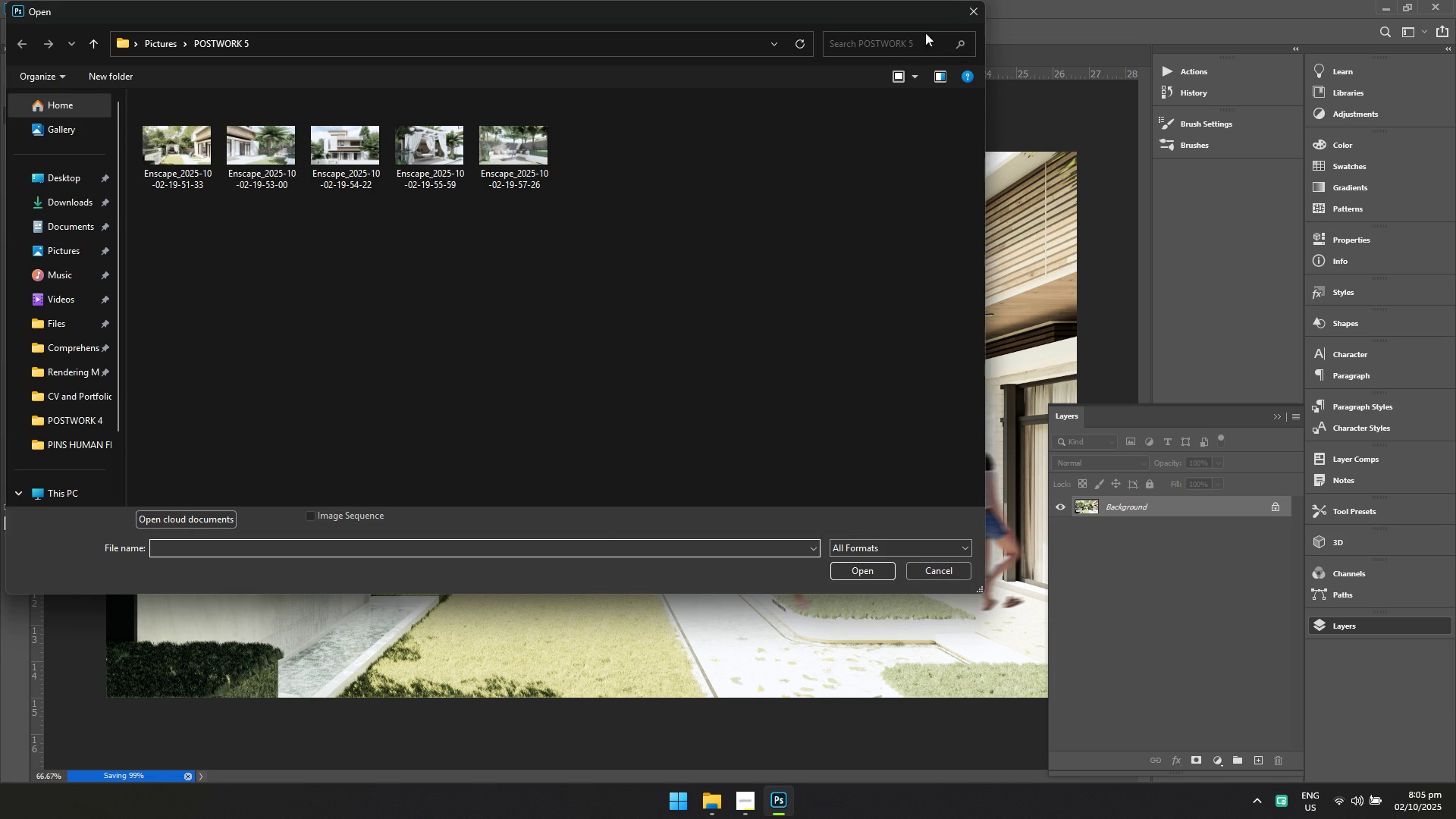 
left_click([965, 9])
 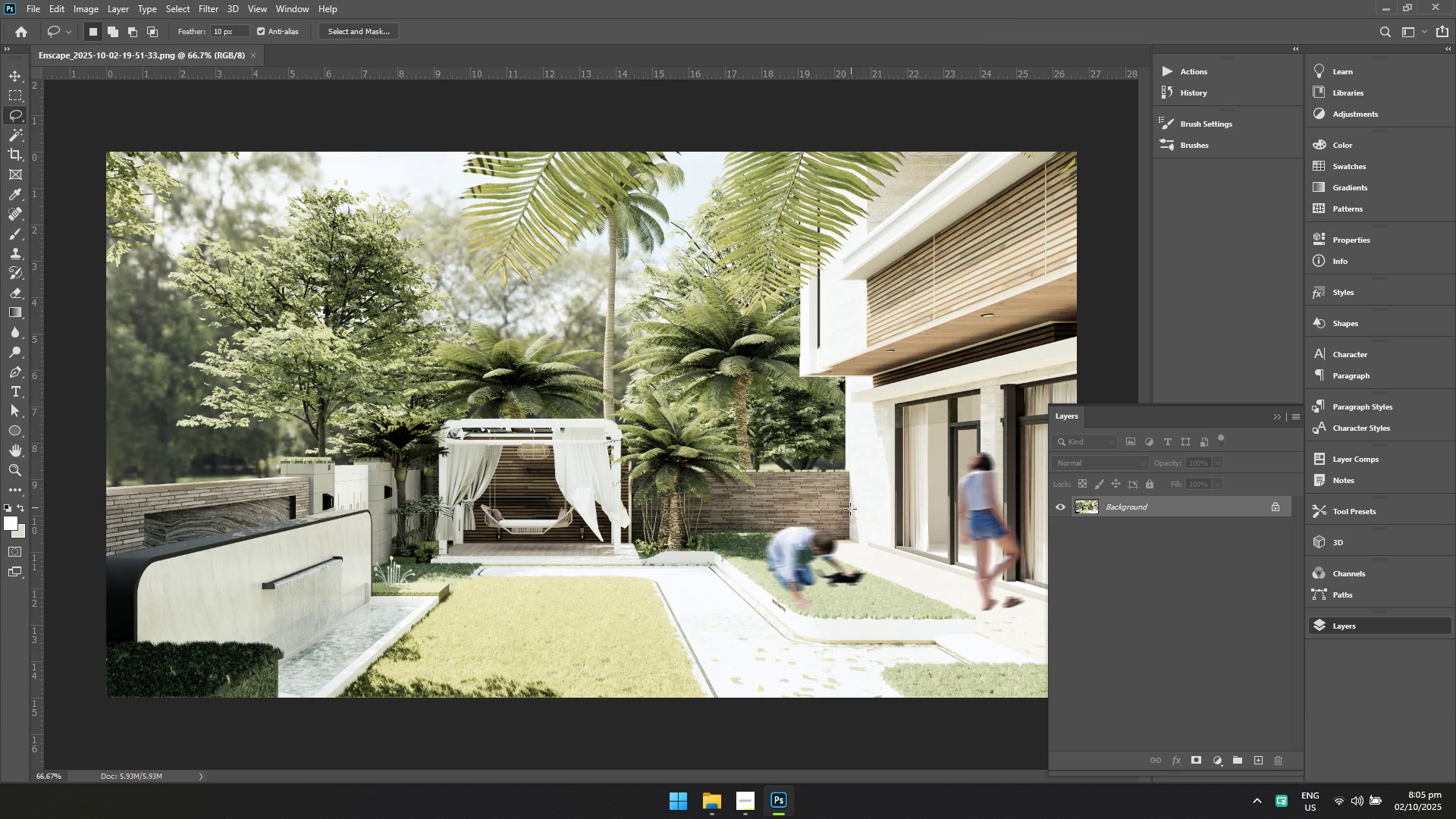 
hold_key(key=ControlLeft, duration=0.71)
 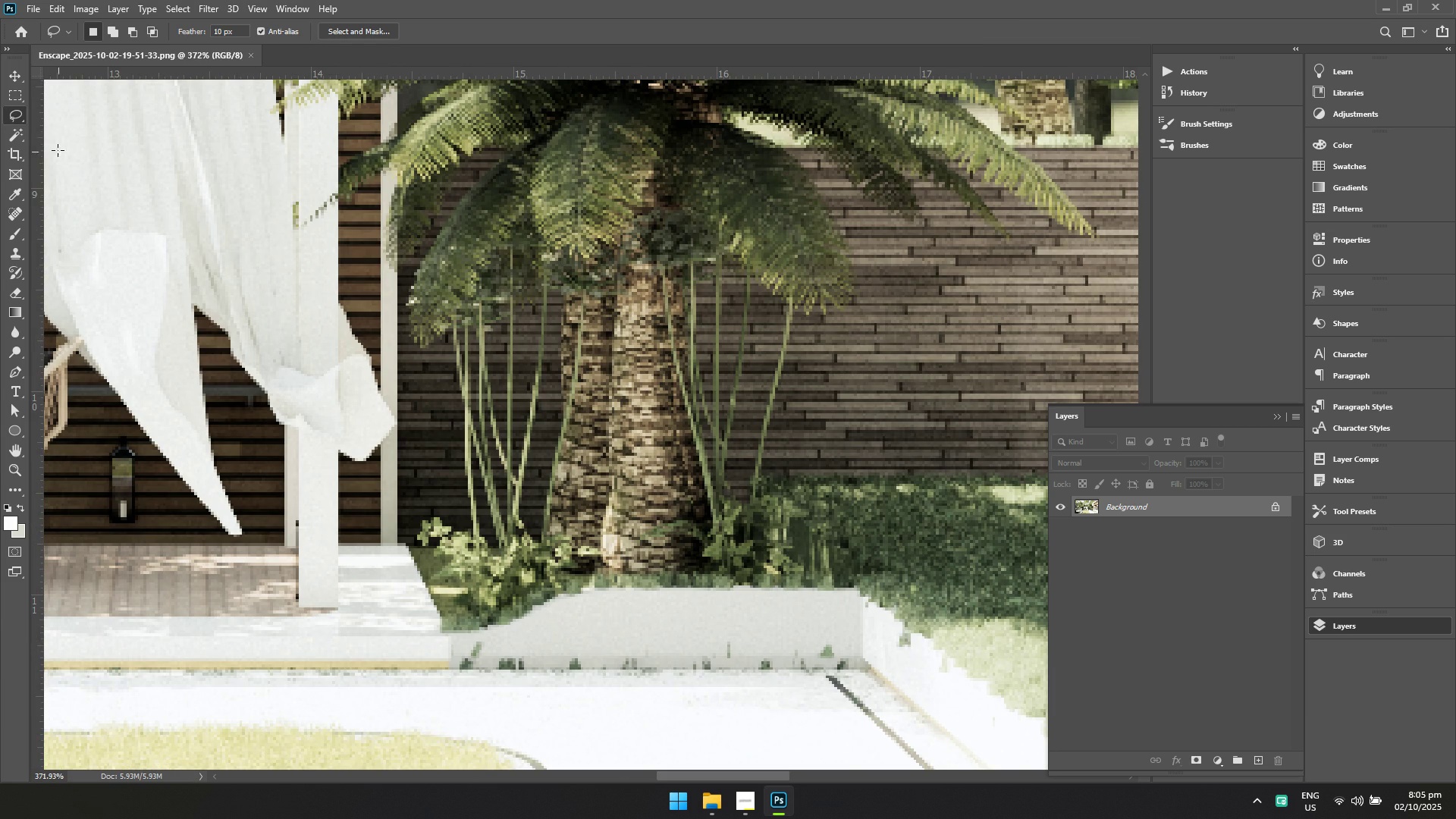 
hold_key(key=Space, duration=0.56)
 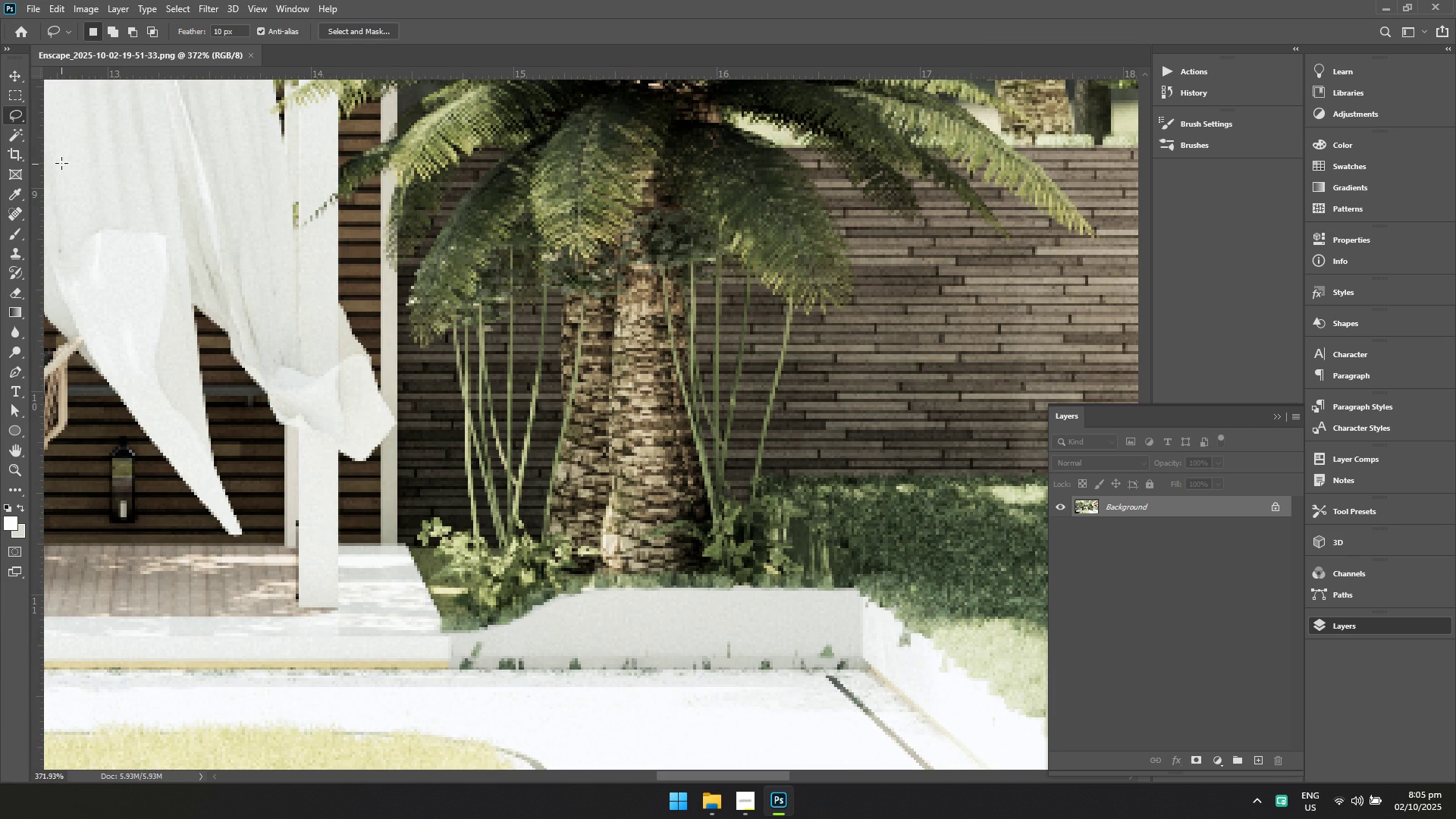 
left_click_drag(start_coordinate=[682, 543], to_coordinate=[786, 594])
 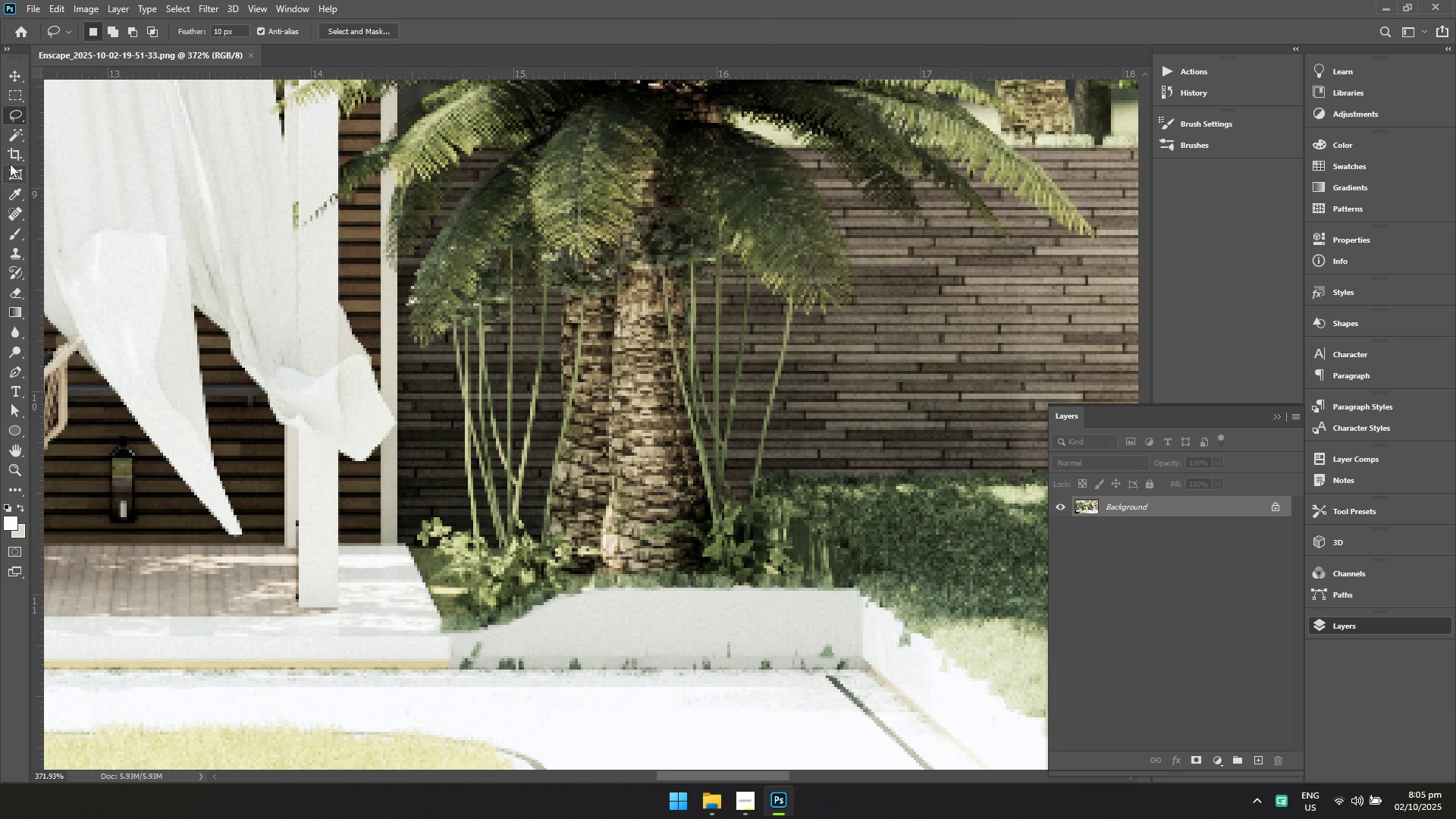 
right_click([15, 136])
 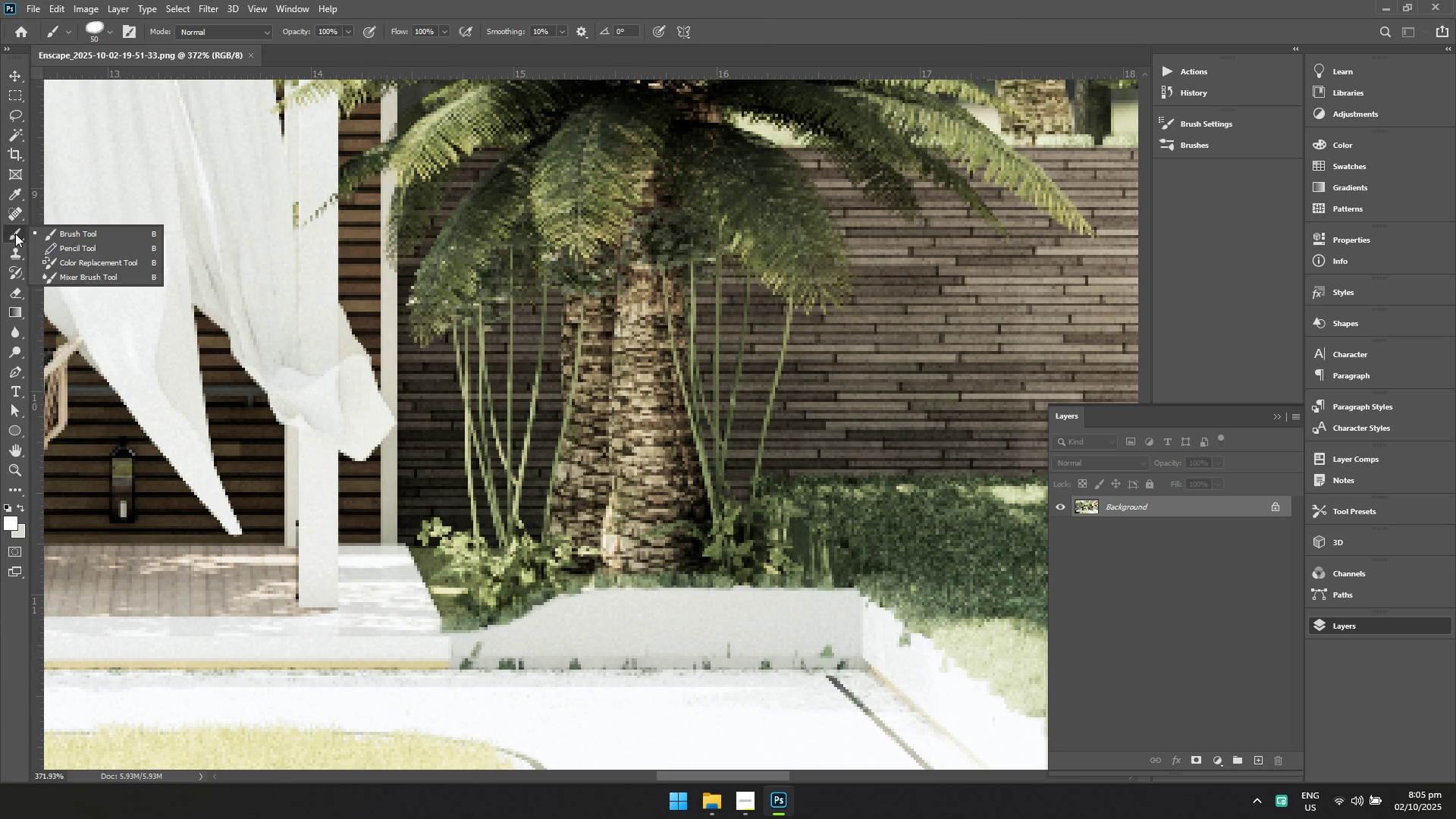 
double_click([8, 209])
 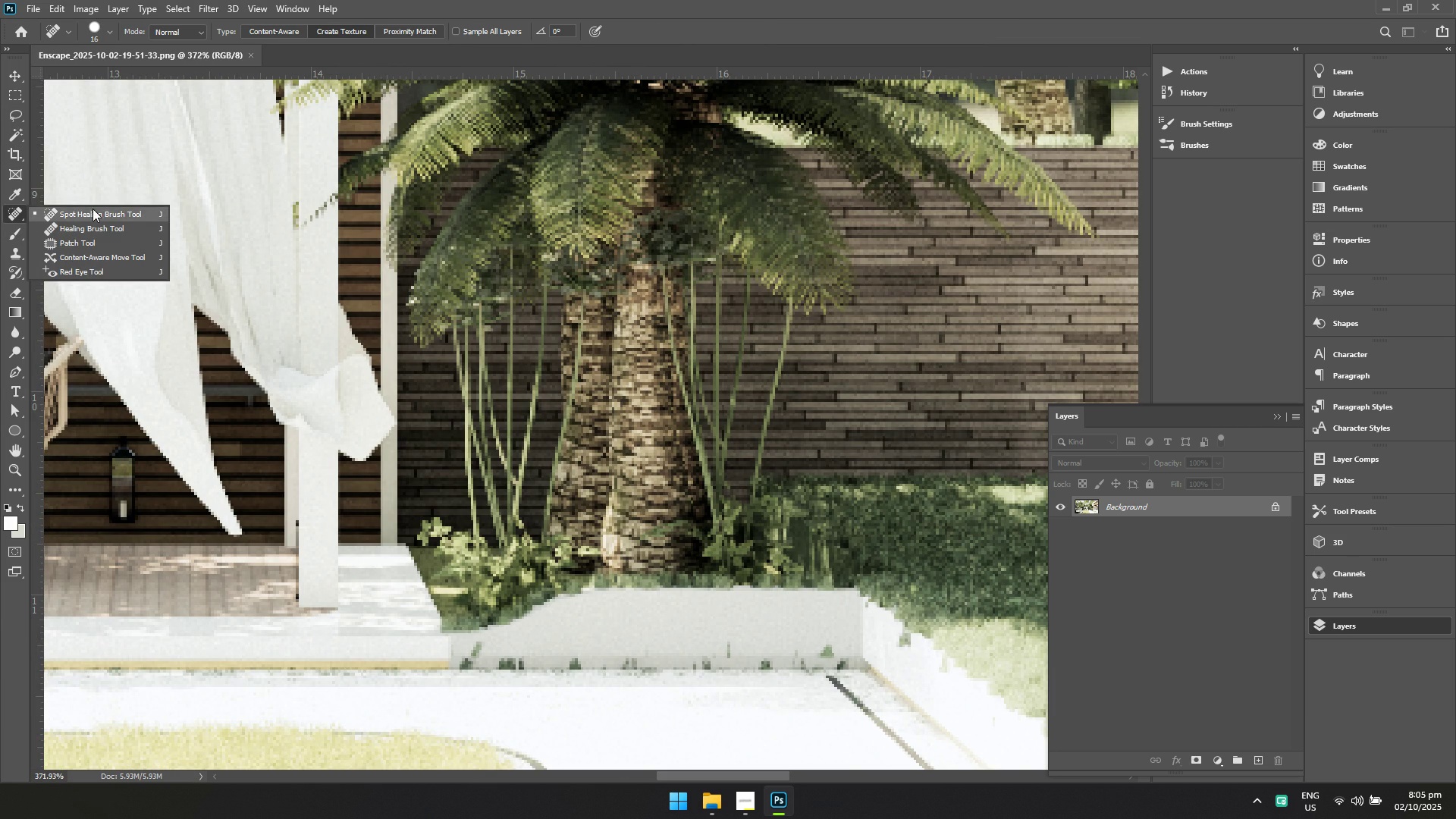 
left_click([88, 213])
 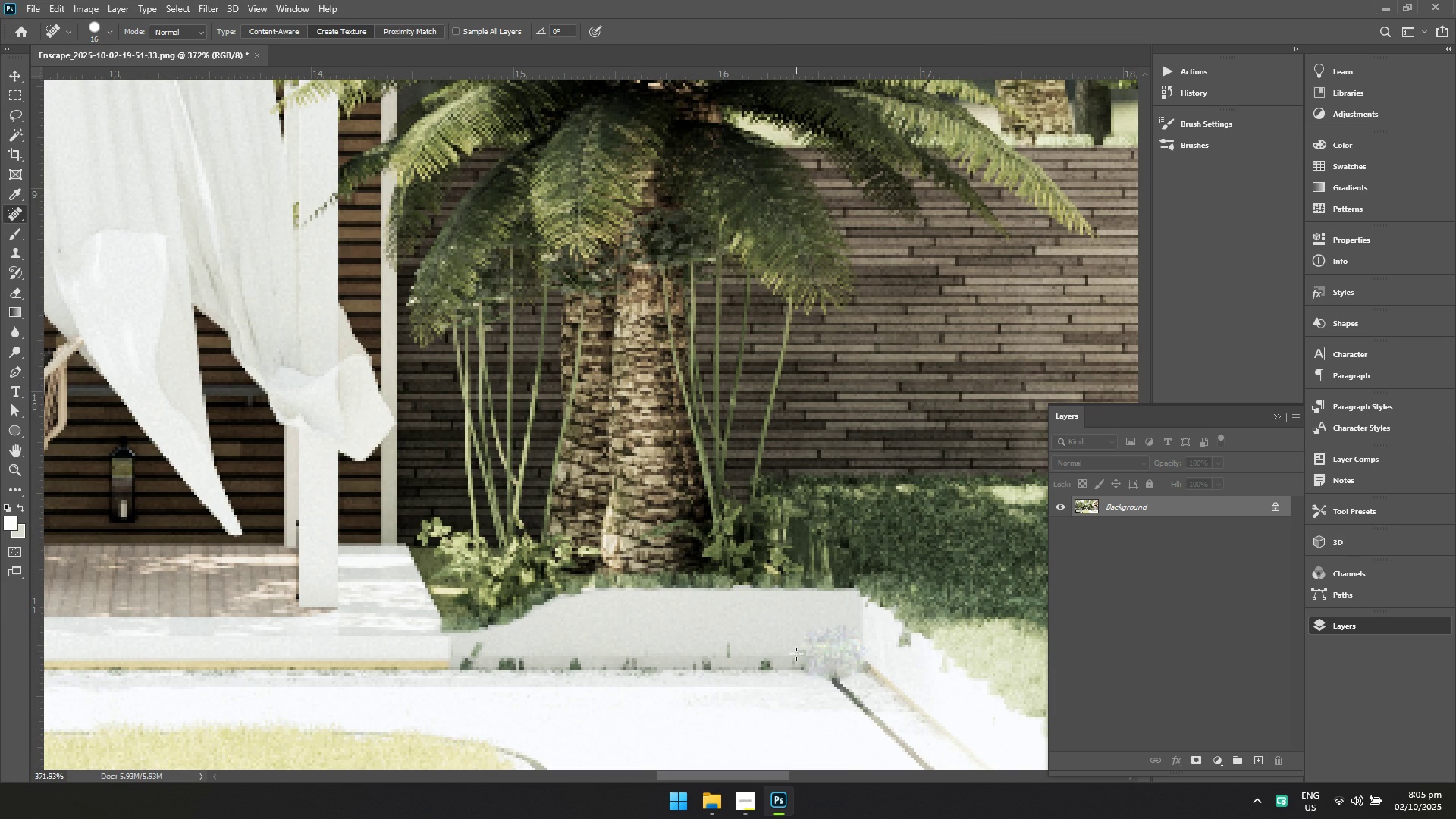 
key(Control+ControlLeft)
 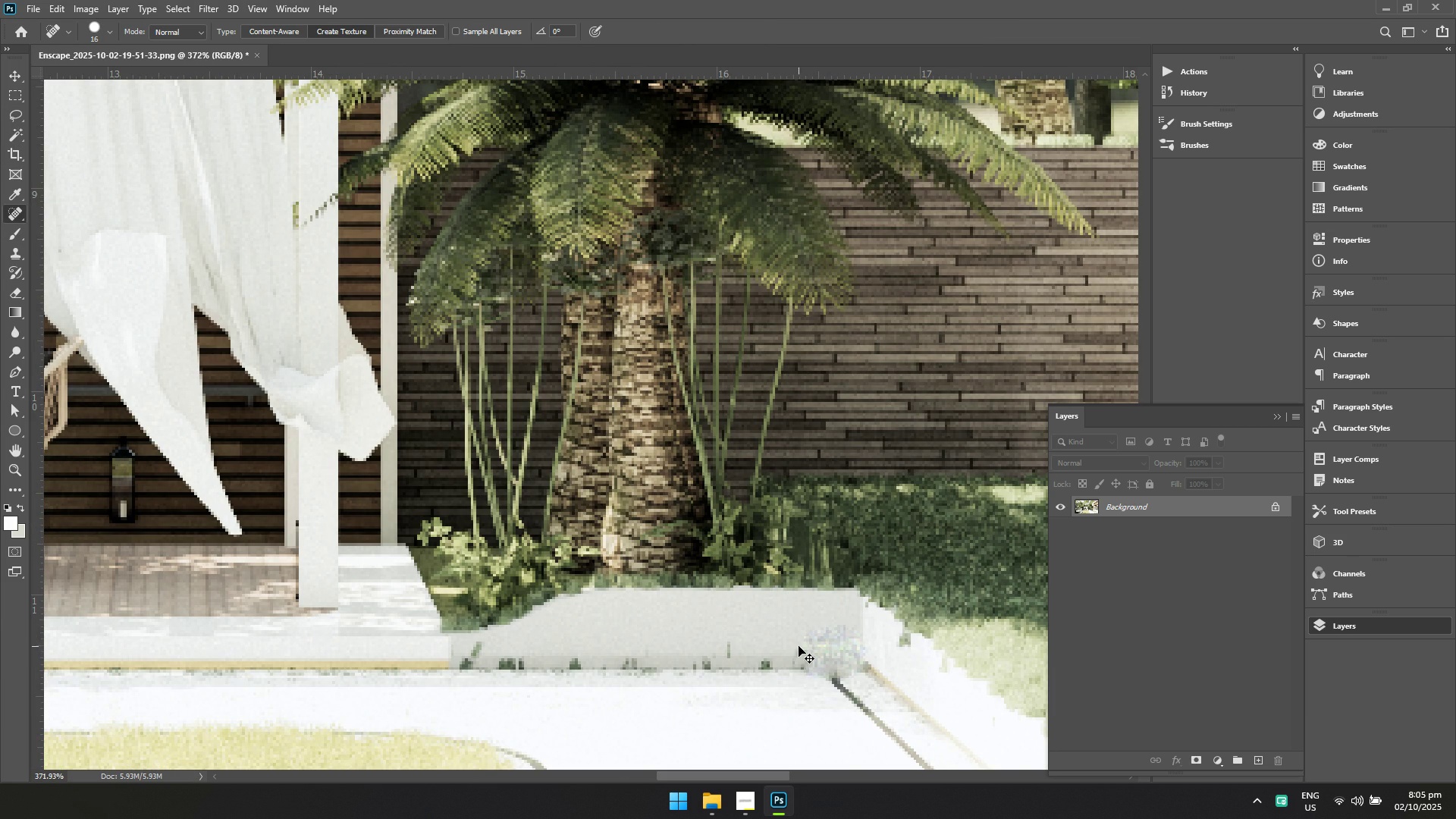 
key(Control+Z)
 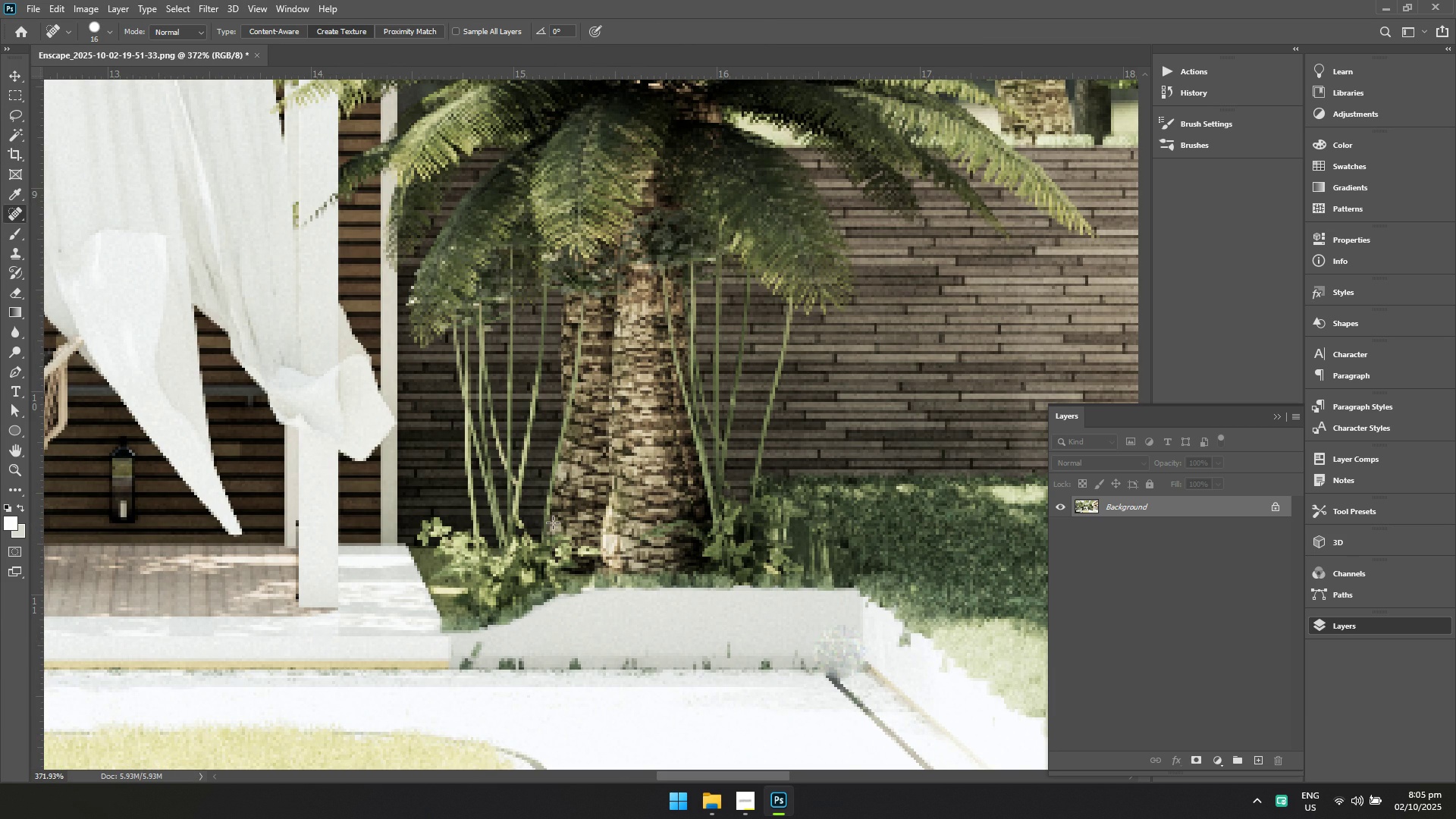 
key(Control+ControlLeft)
 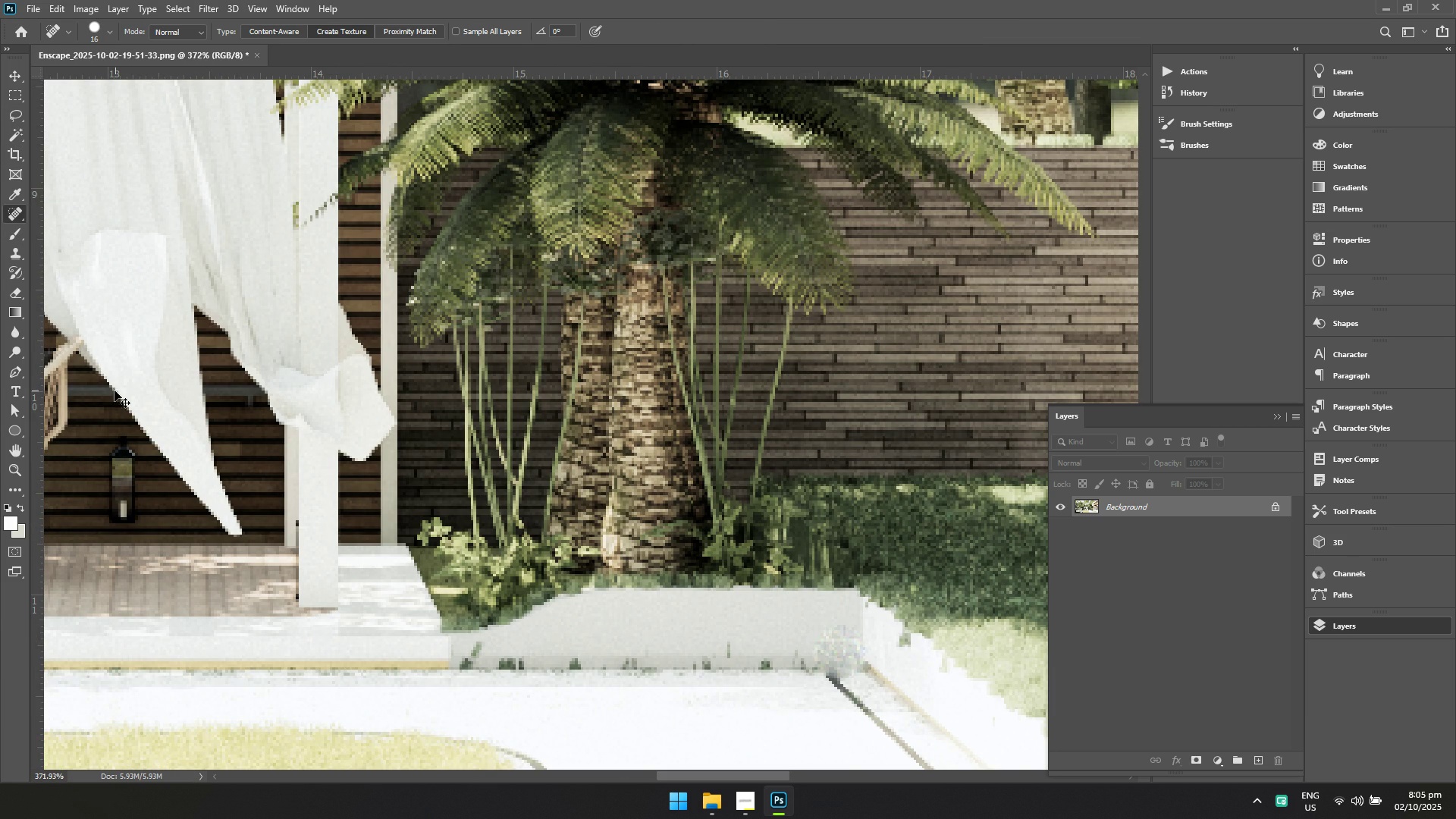 
key(Control+Z)
 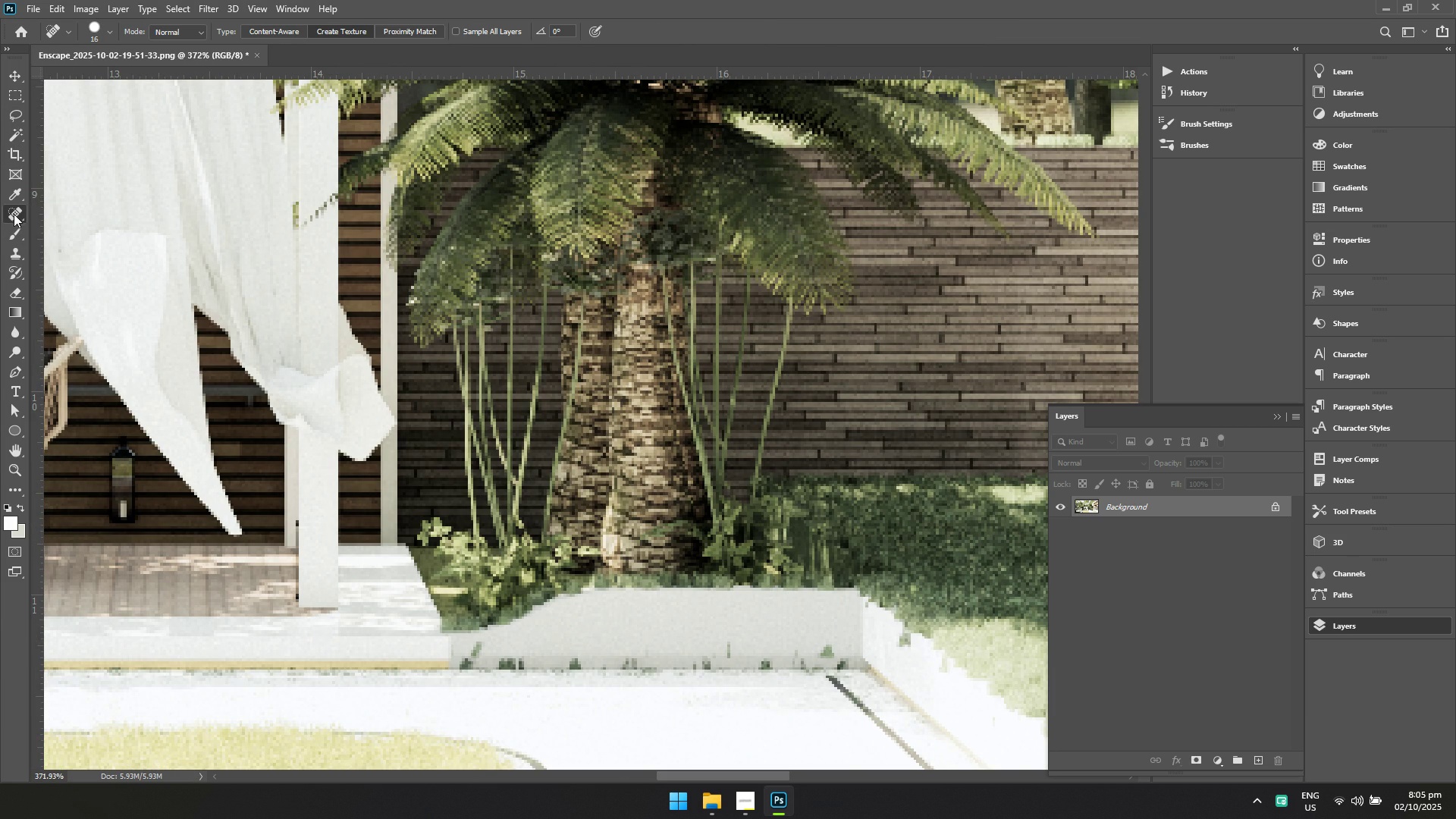 
right_click([14, 212])
 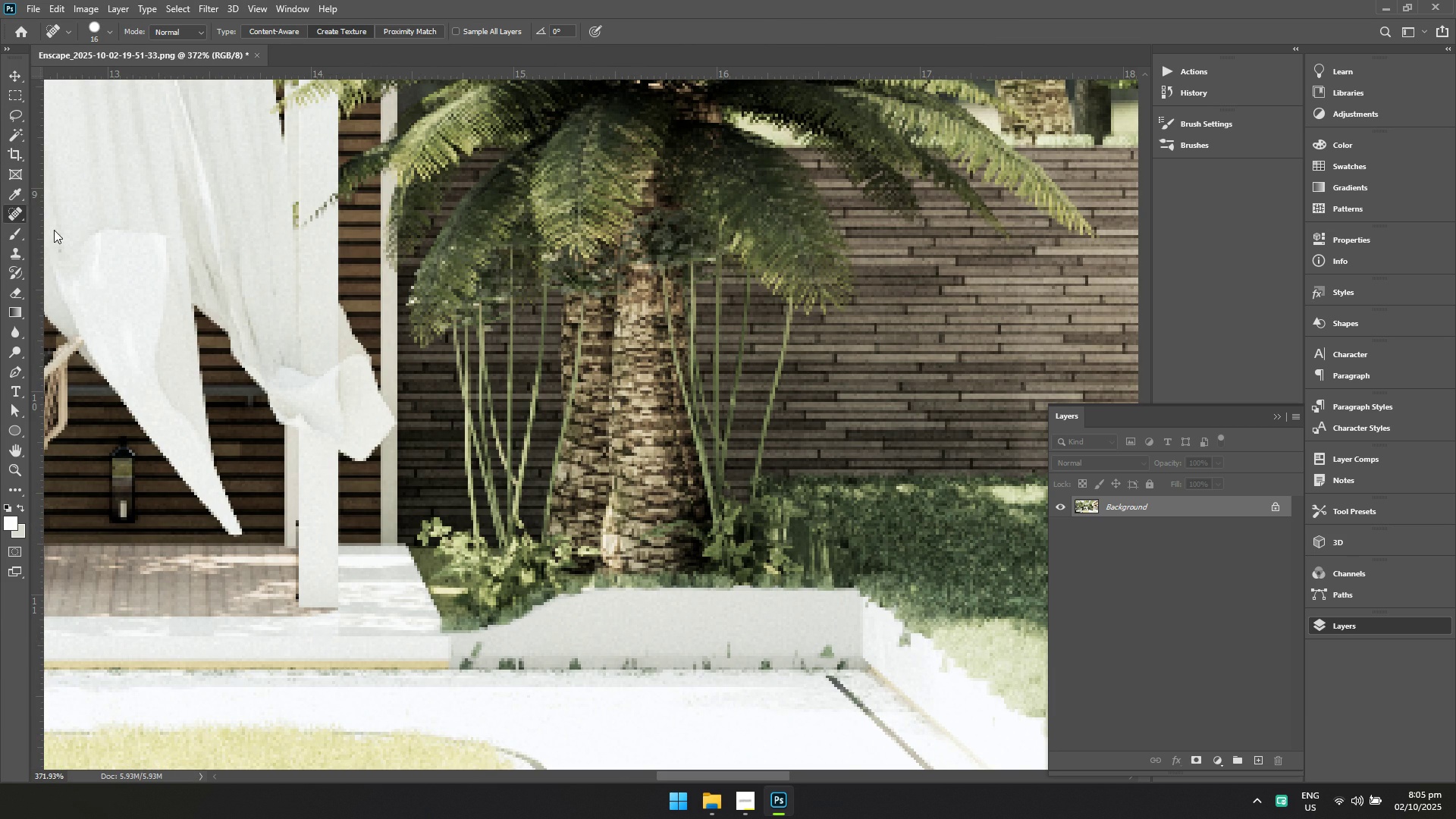 
left_click([54, 230])
 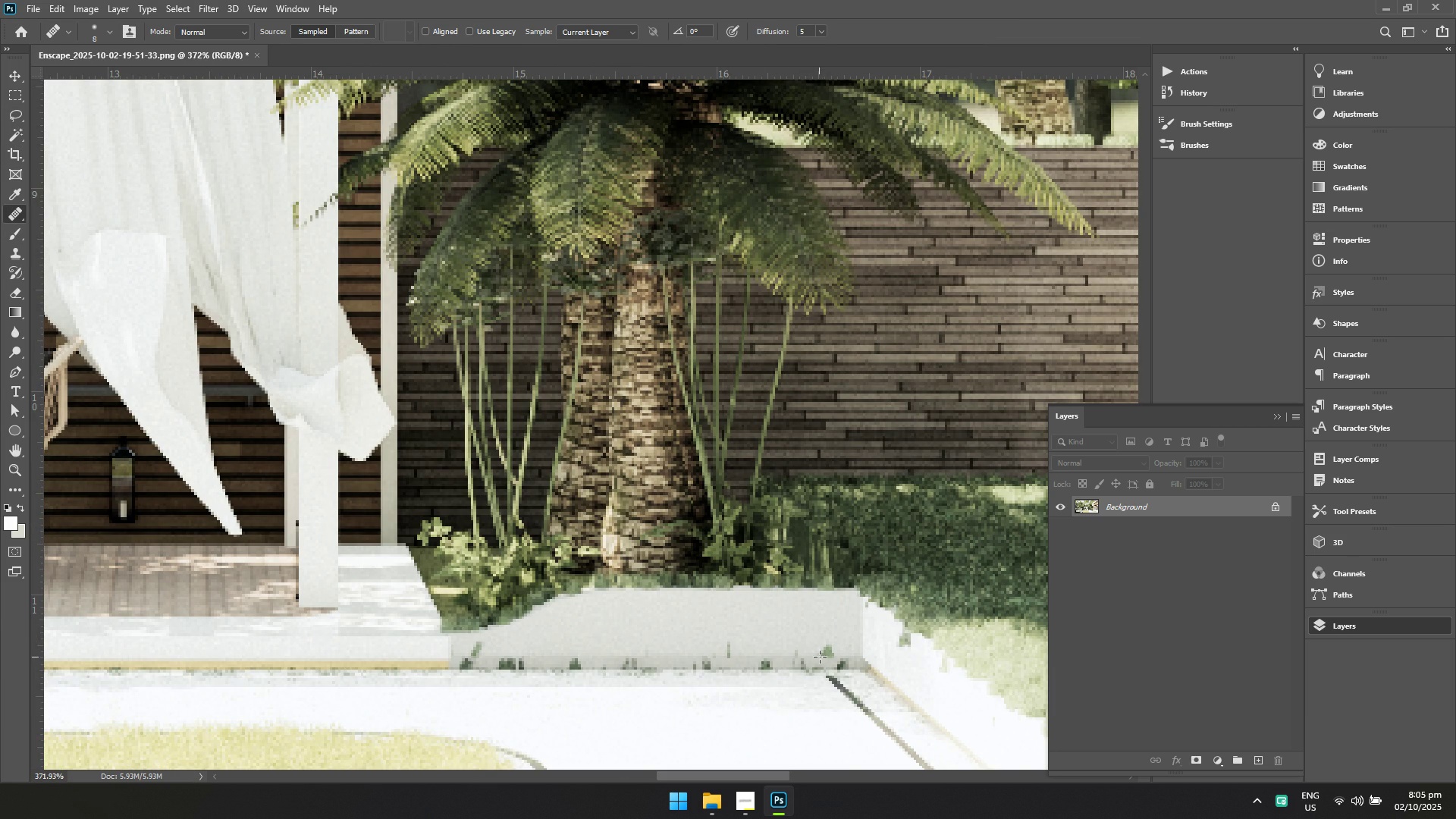 
left_click([820, 657])
 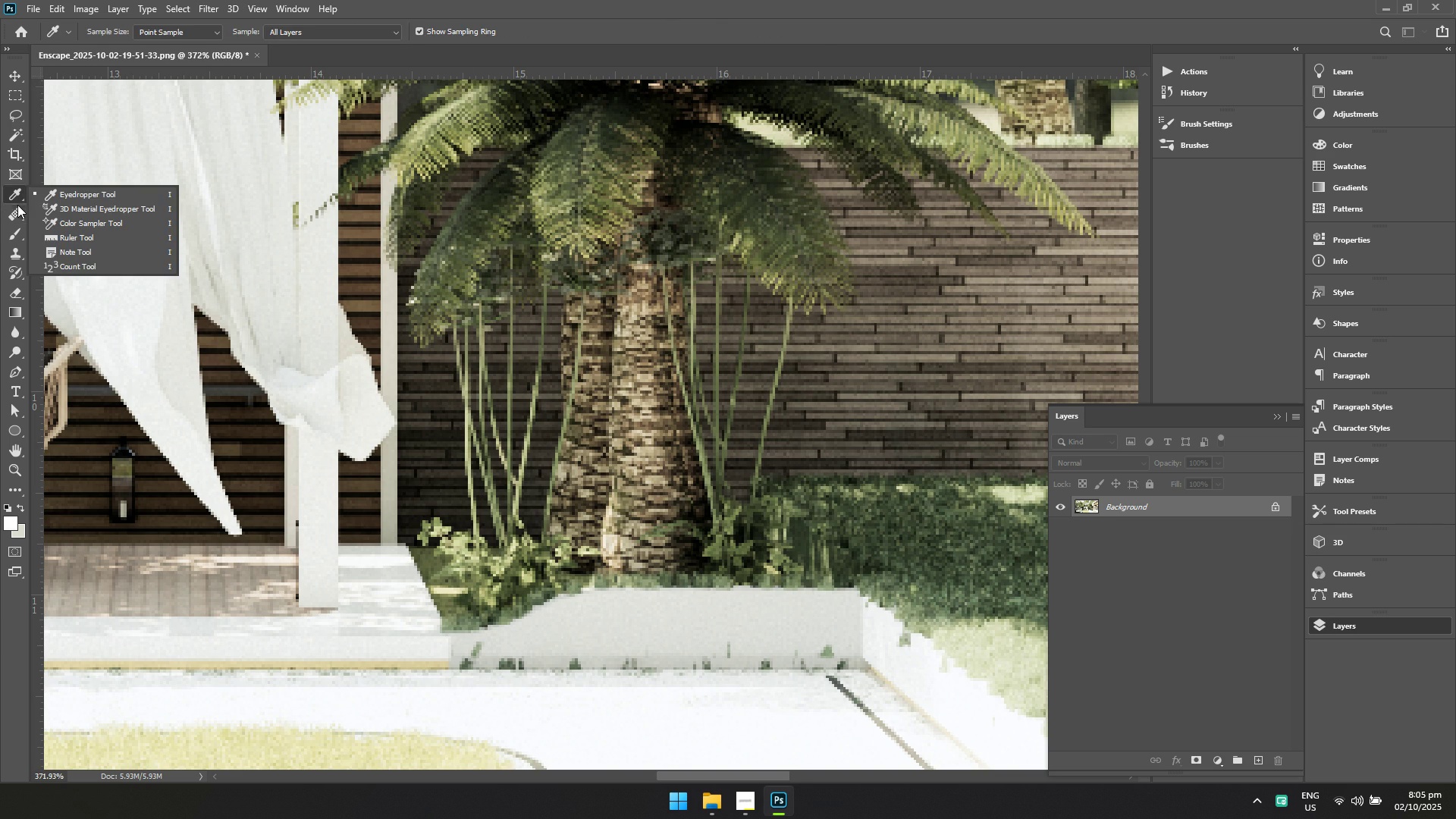 
double_click([17, 206])
 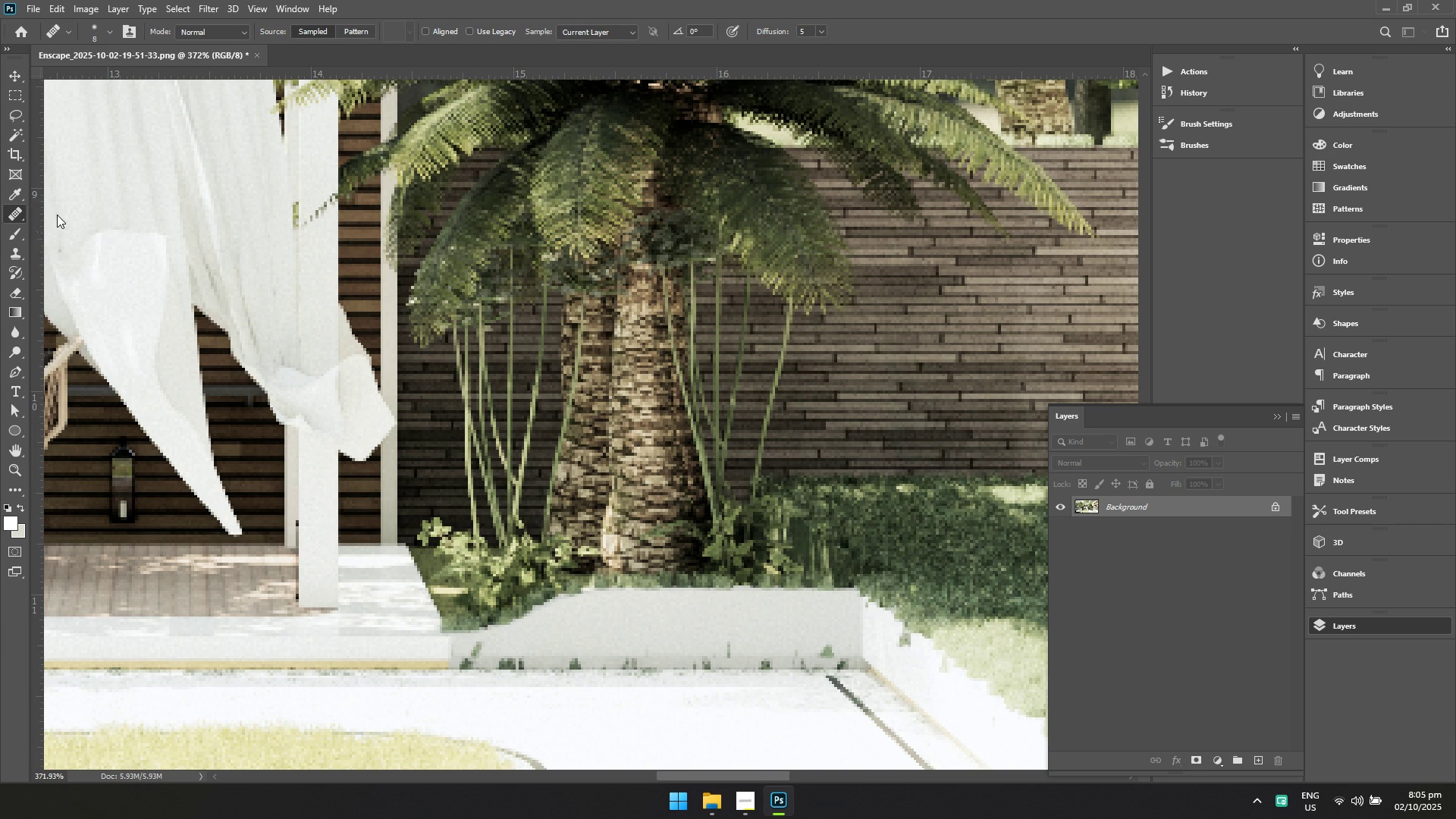 
left_click([57, 215])
 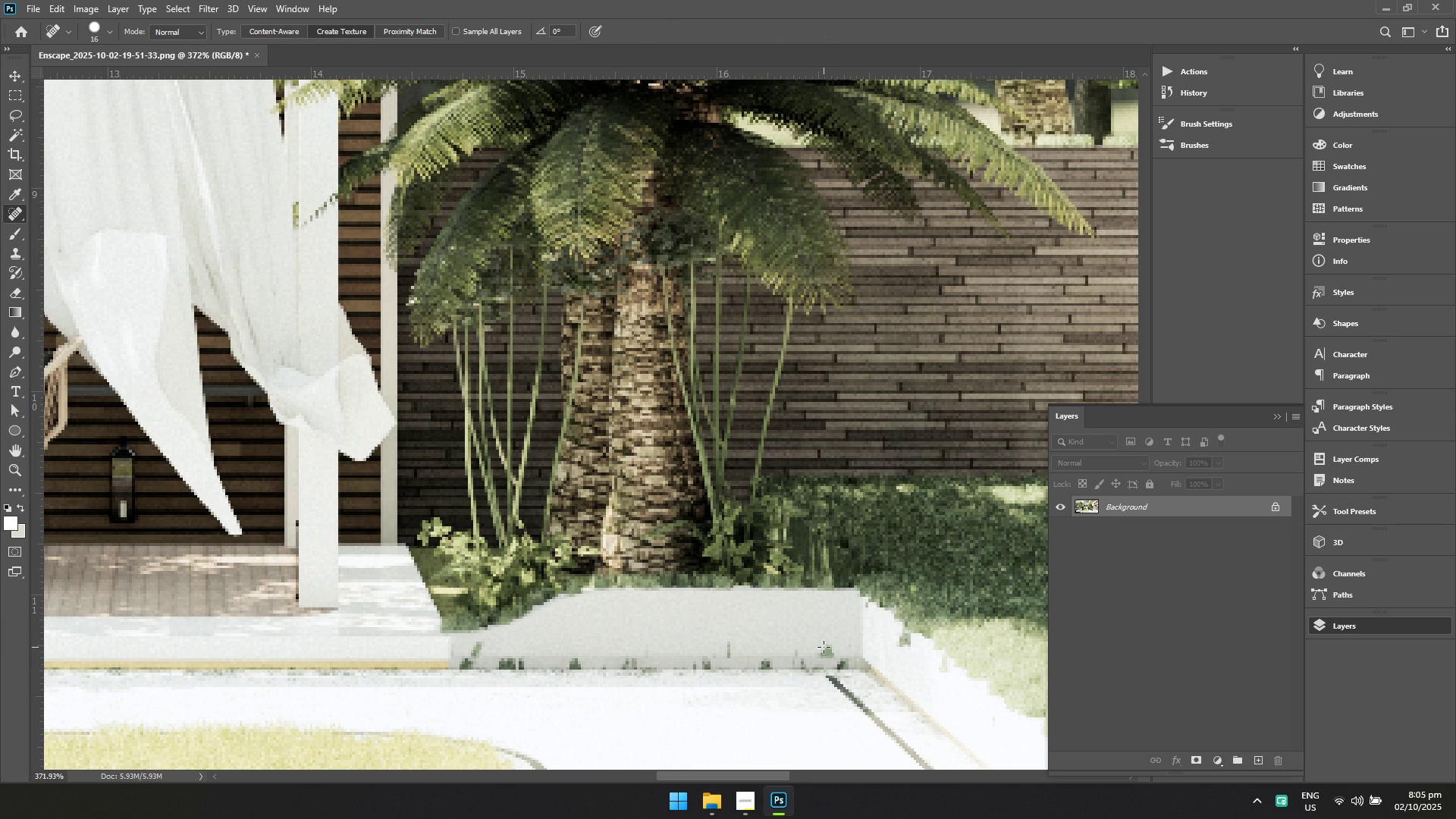 
hold_key(key=ControlLeft, duration=0.65)
 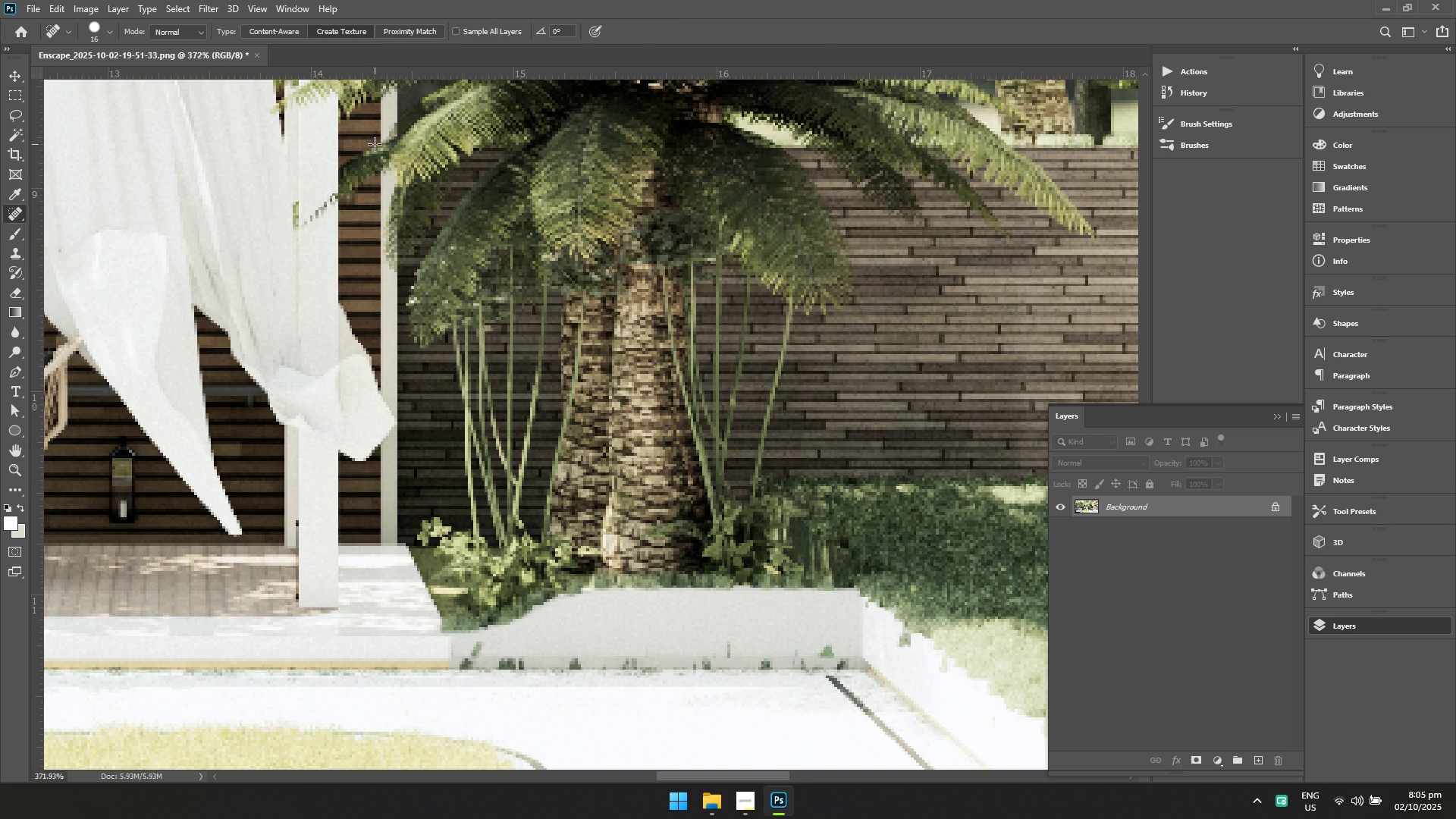 
hold_key(key=Space, duration=0.31)
 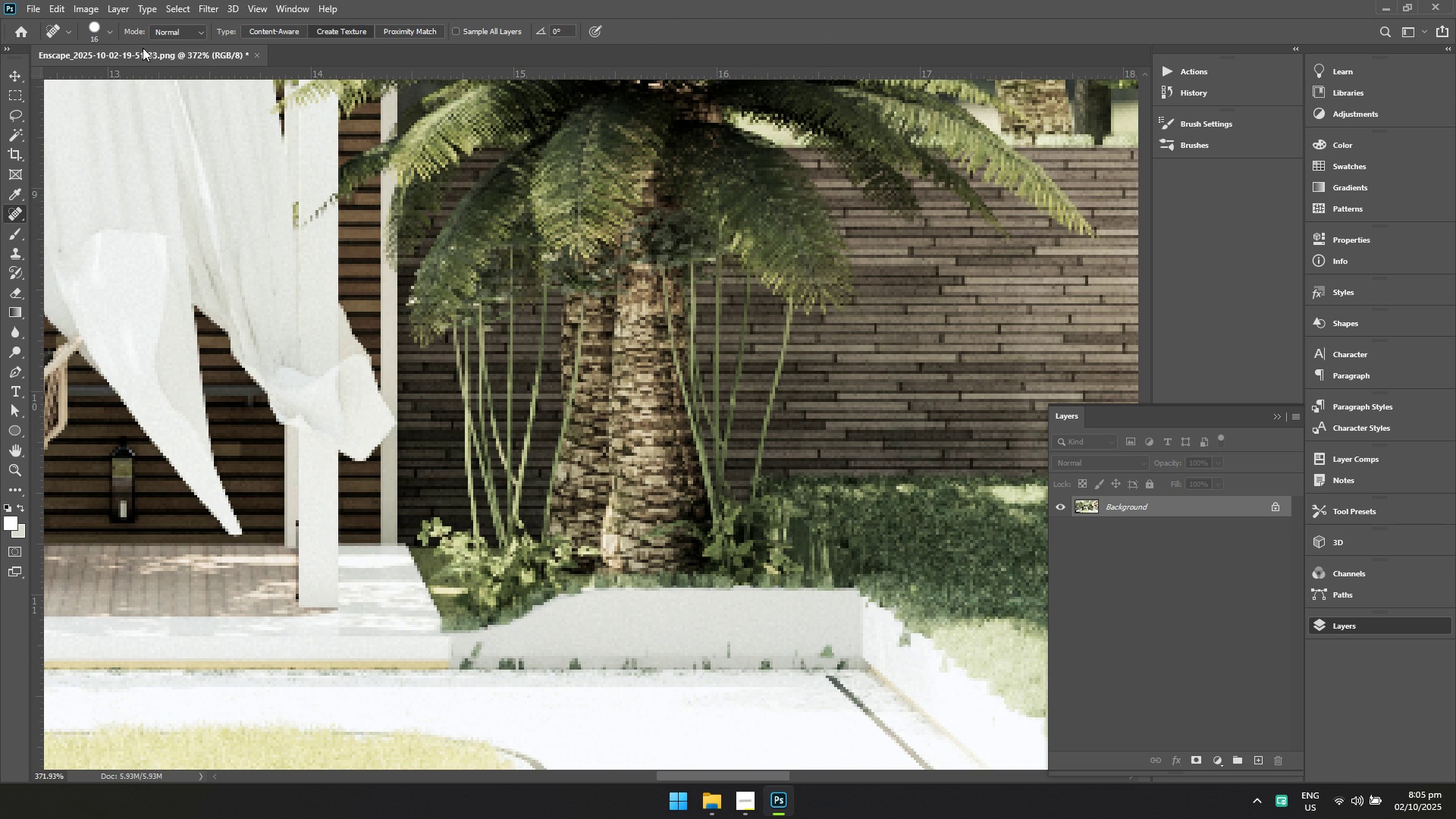 
left_click([108, 34])
 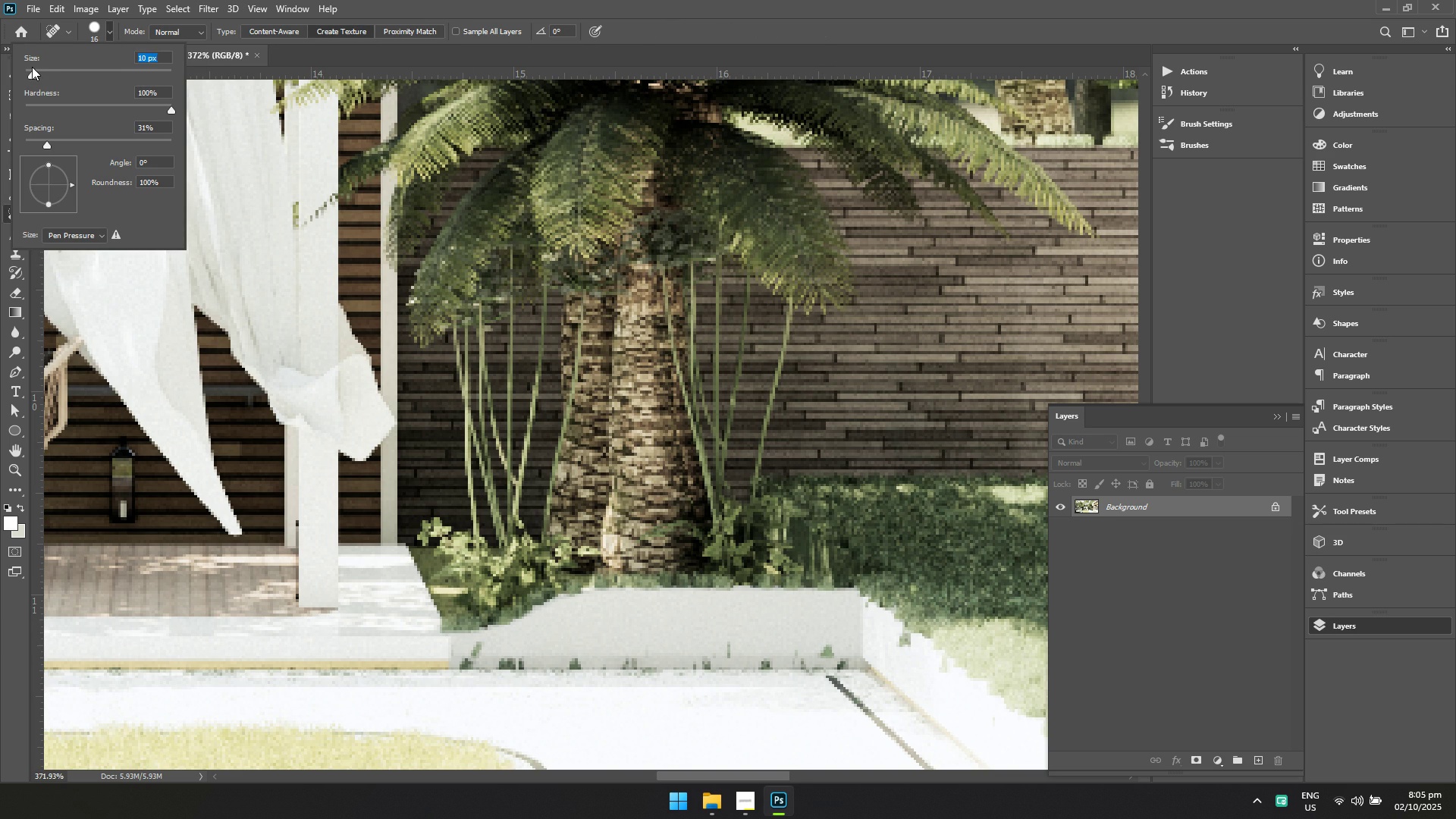 
left_click([32, 67])
 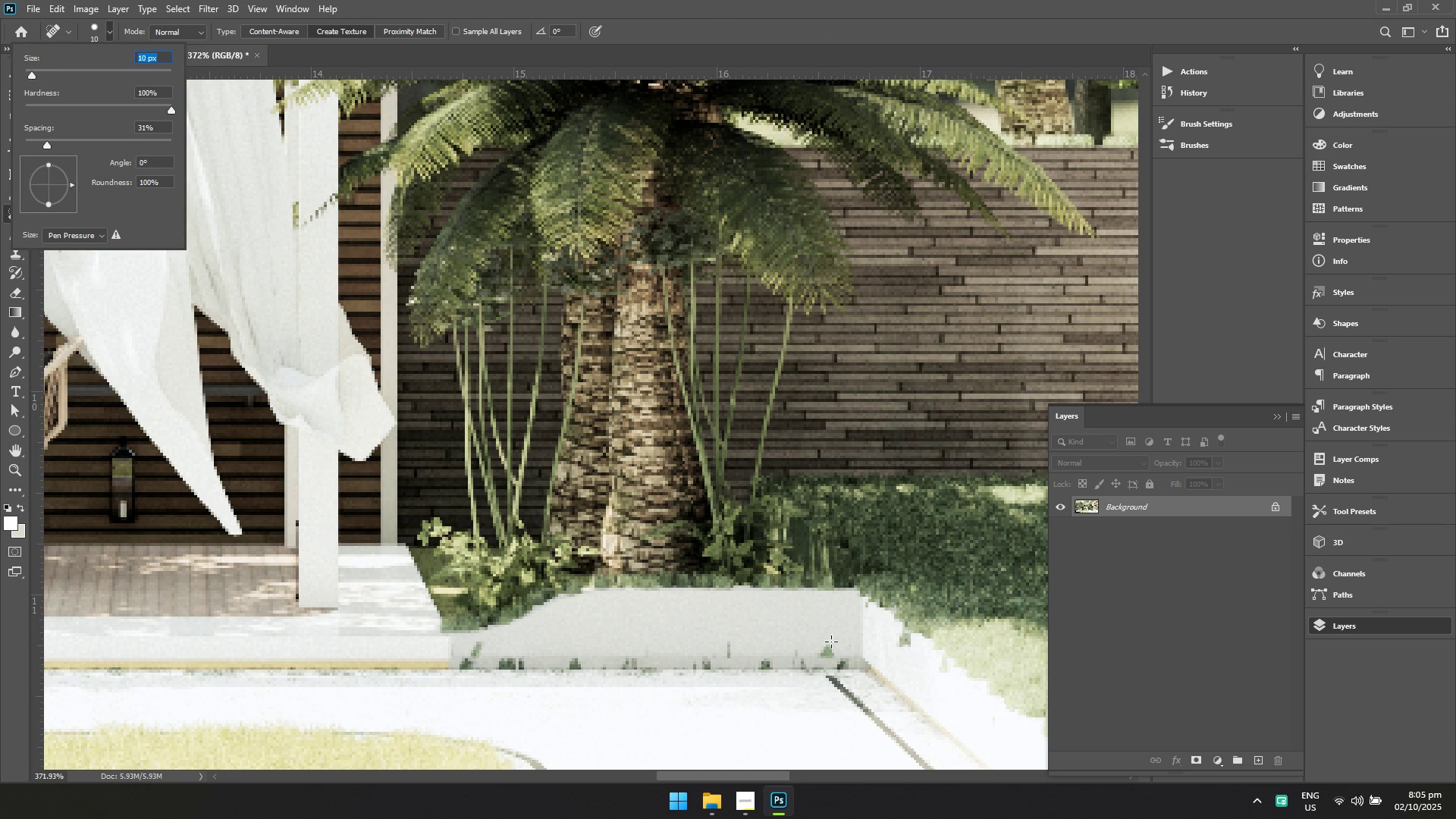 
left_click([830, 647])
 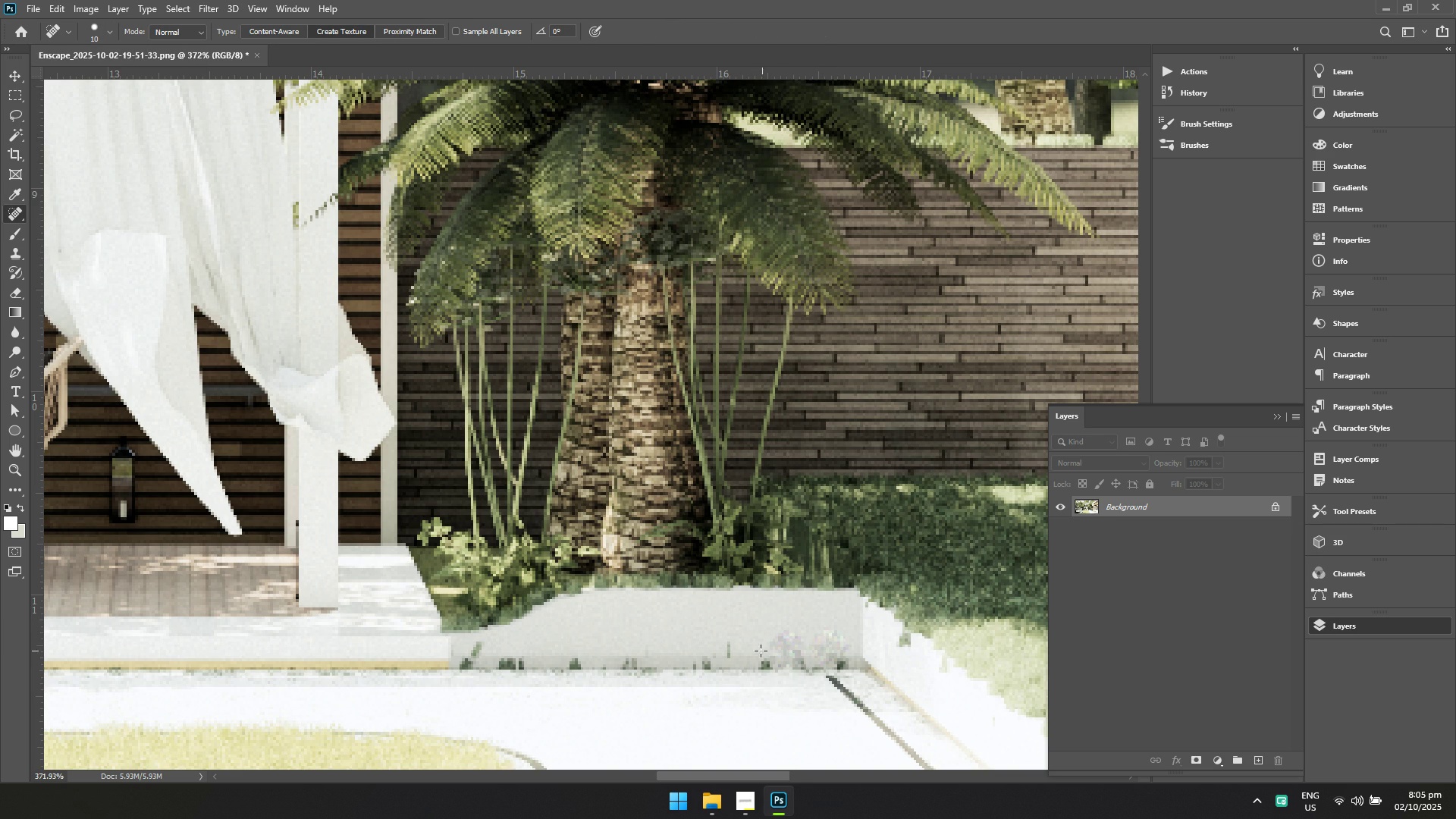 
double_click([740, 650])
 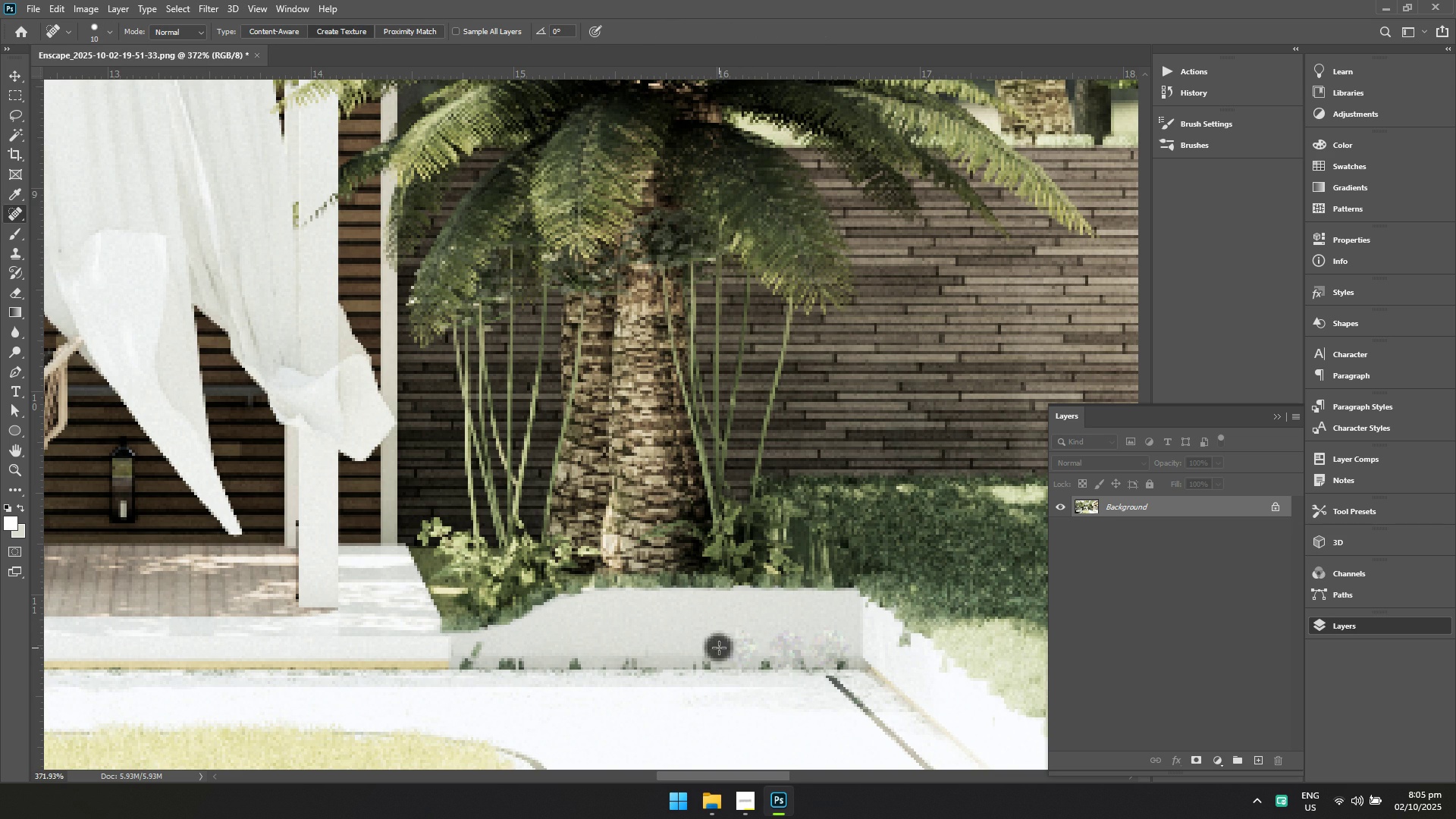 
triple_click([719, 648])
 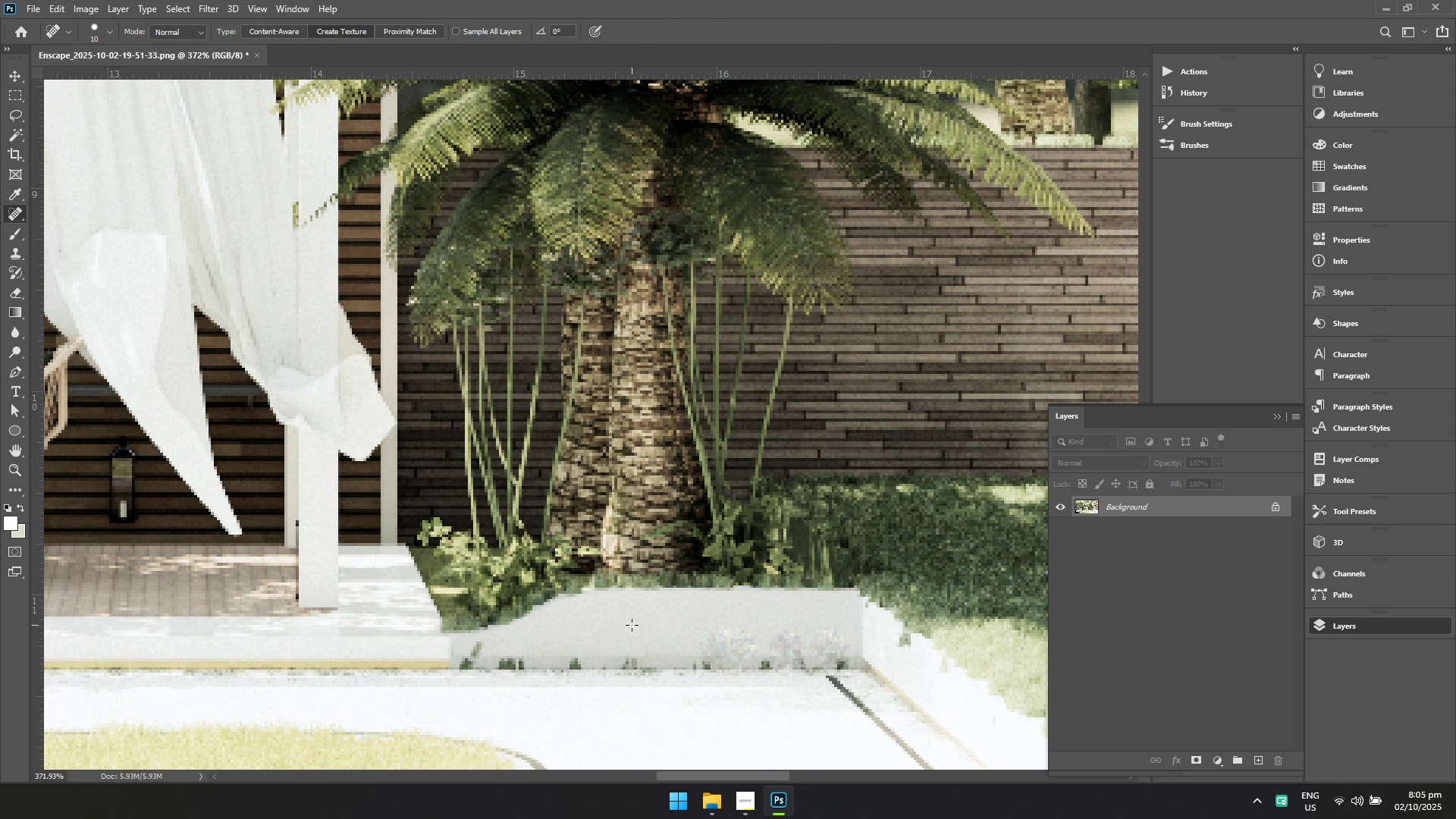 
hold_key(key=ControlLeft, duration=1.14)
 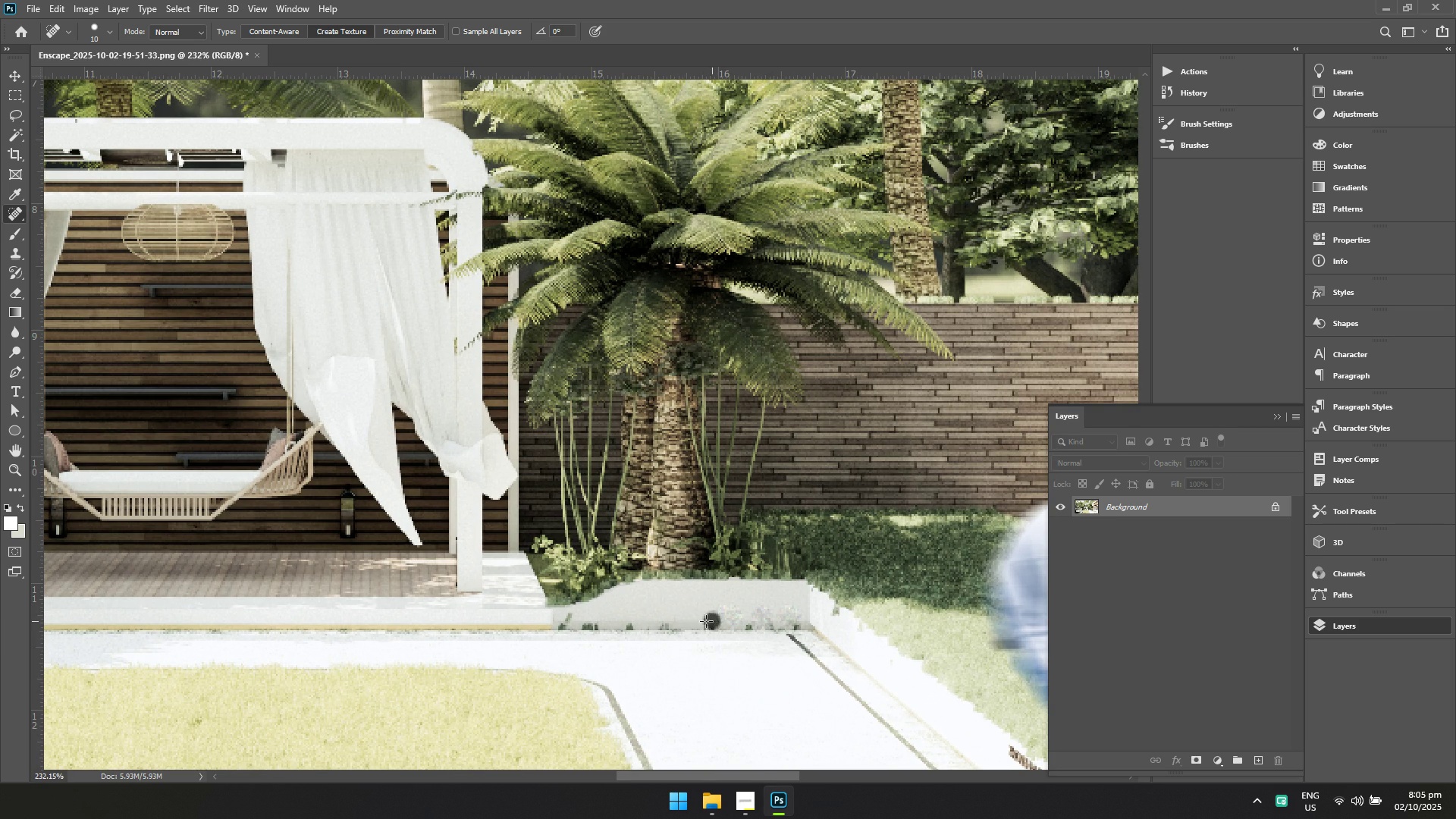 
hold_key(key=Space, duration=1.12)
 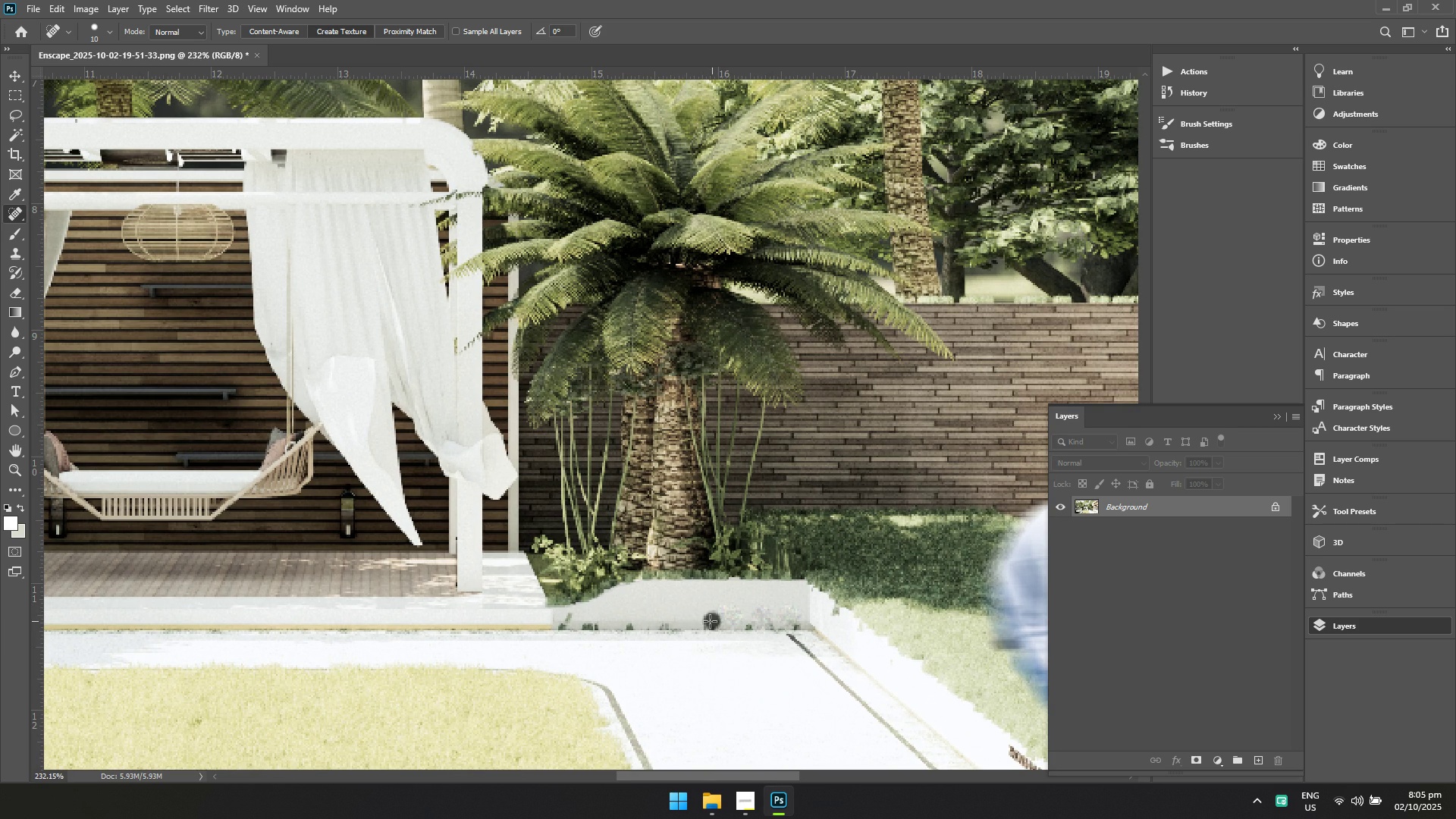 
left_click_drag(start_coordinate=[720, 564], to_coordinate=[686, 583])
 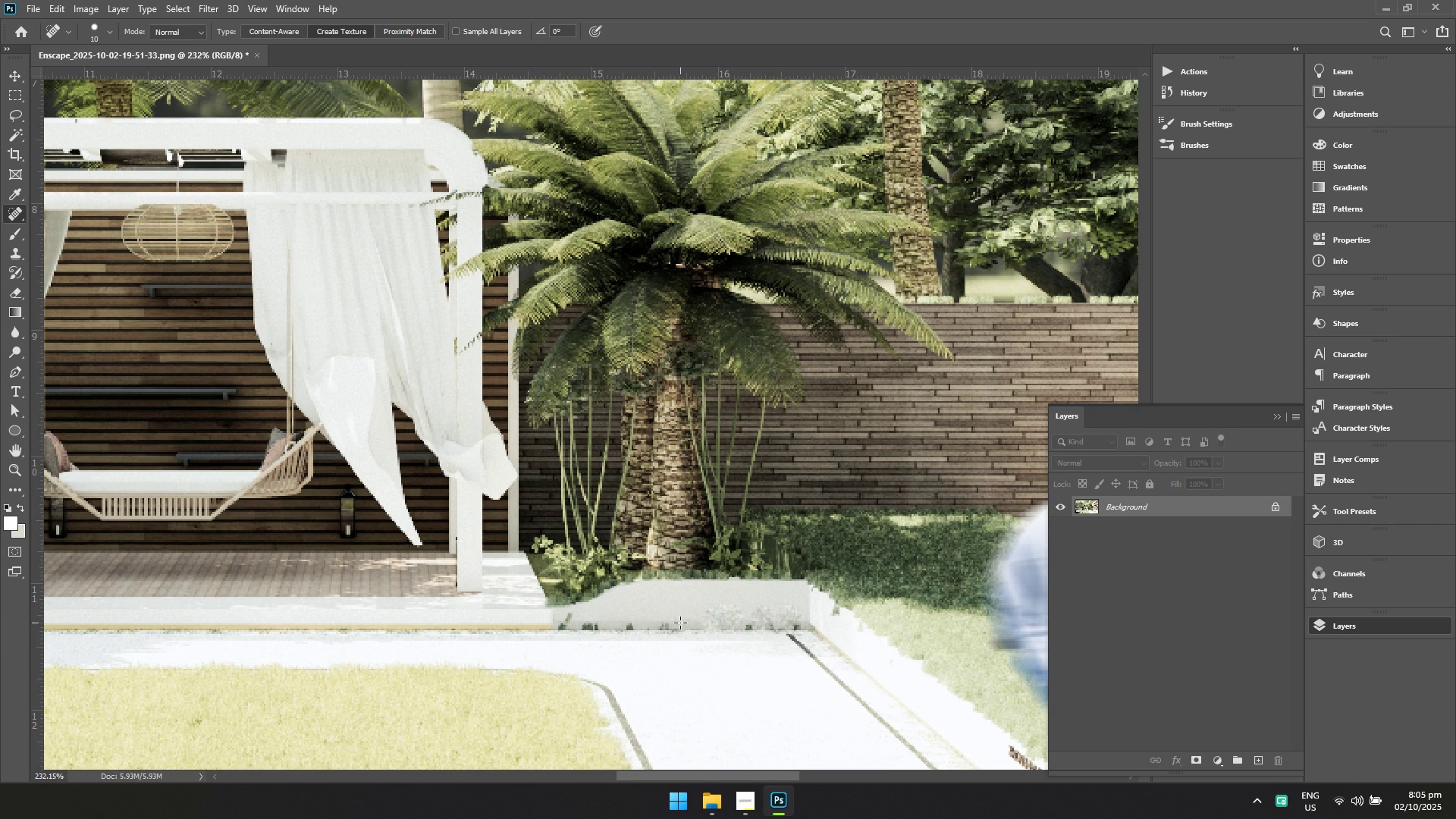 
left_click([666, 621])
 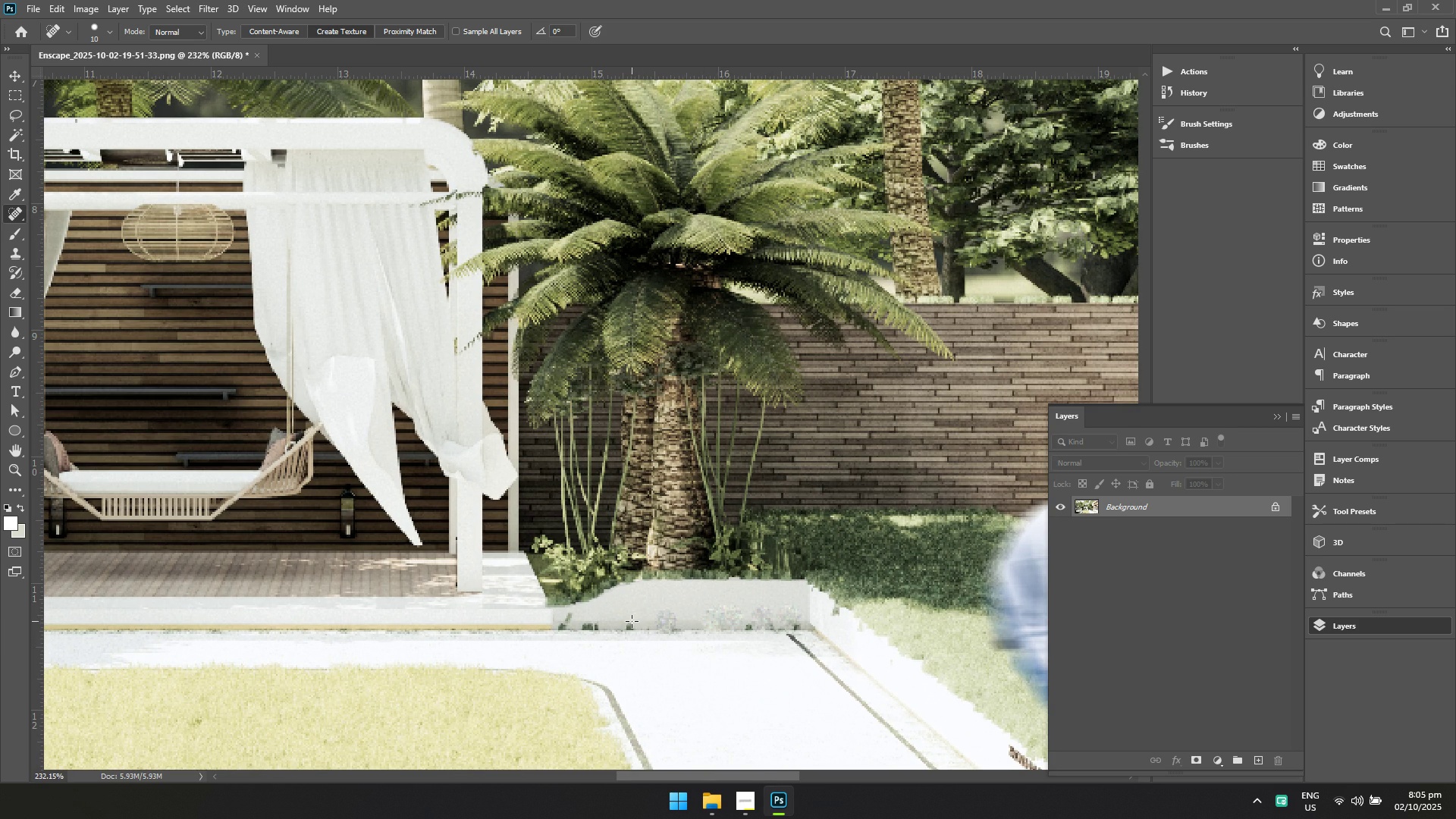 
left_click([632, 621])
 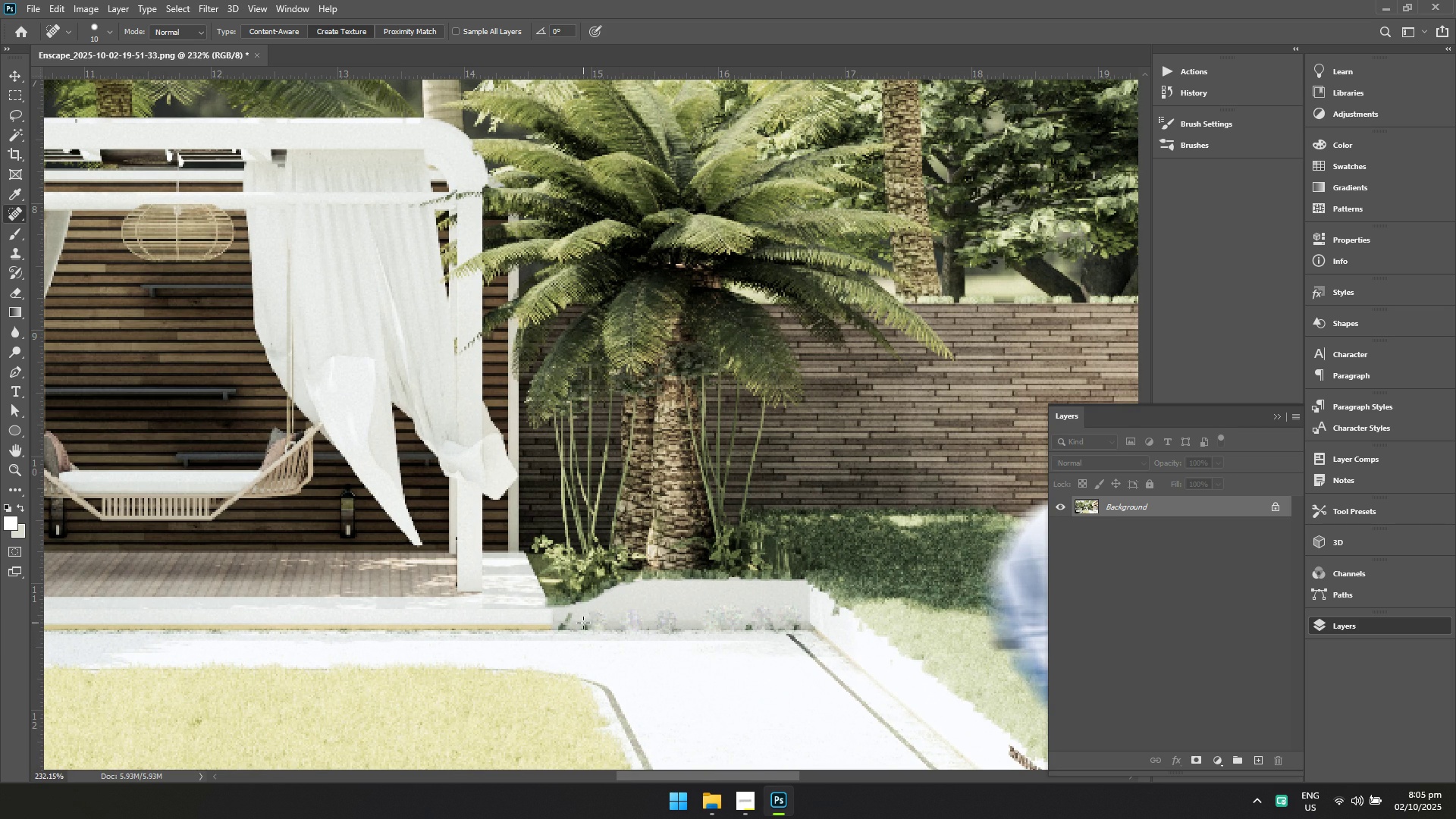 
double_click([579, 623])
 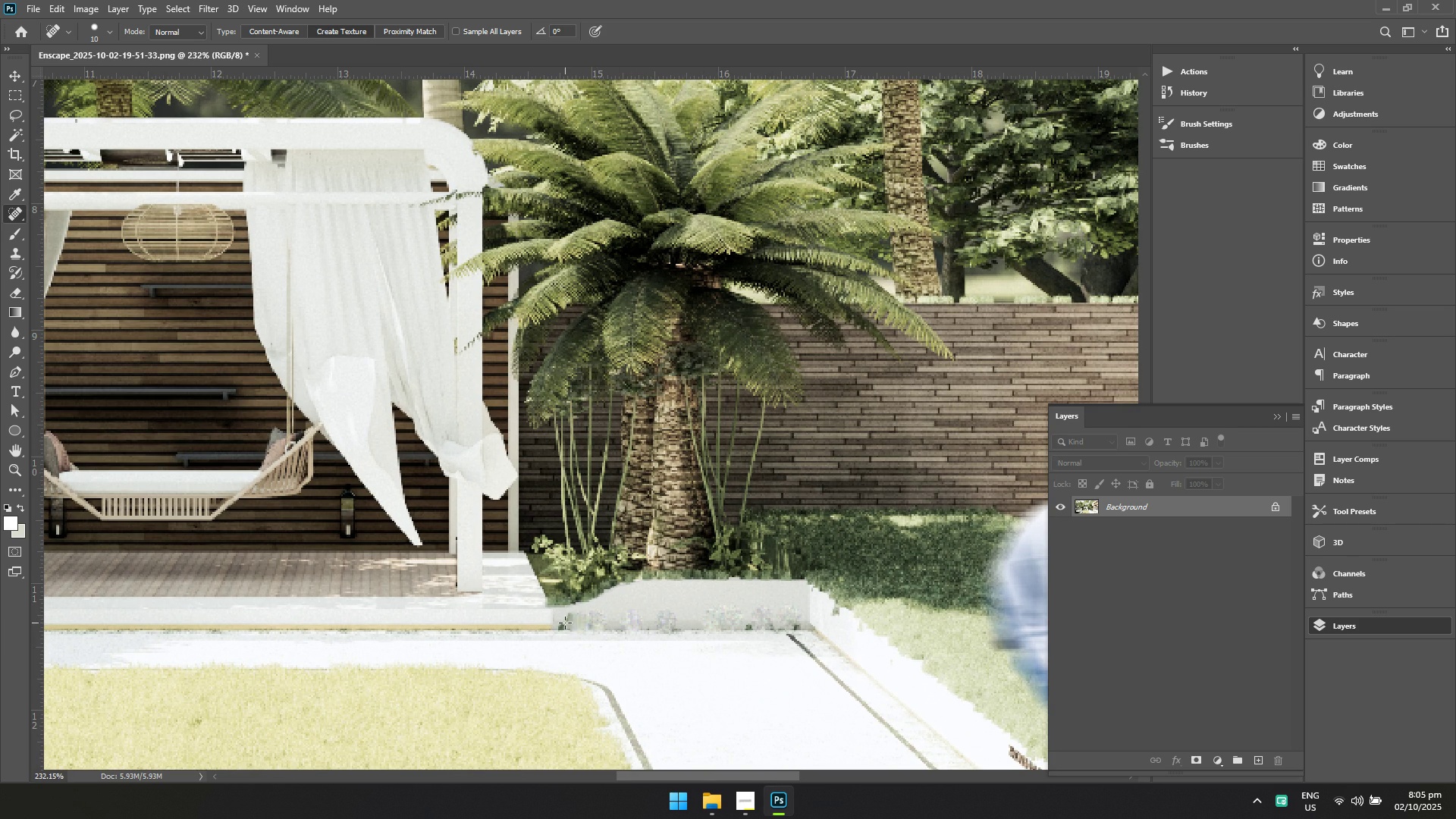 
triple_click([565, 623])
 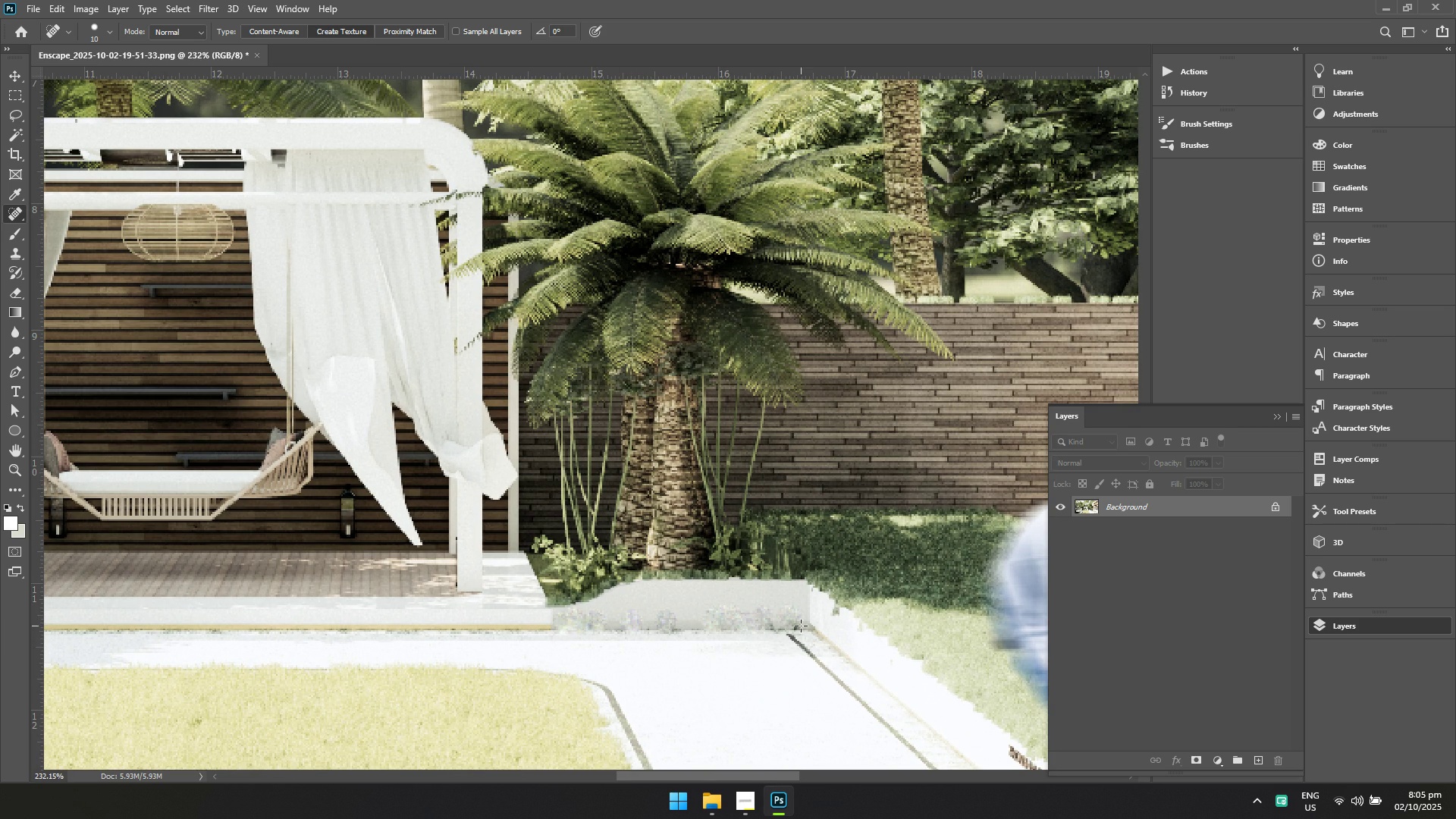 
left_click([800, 626])
 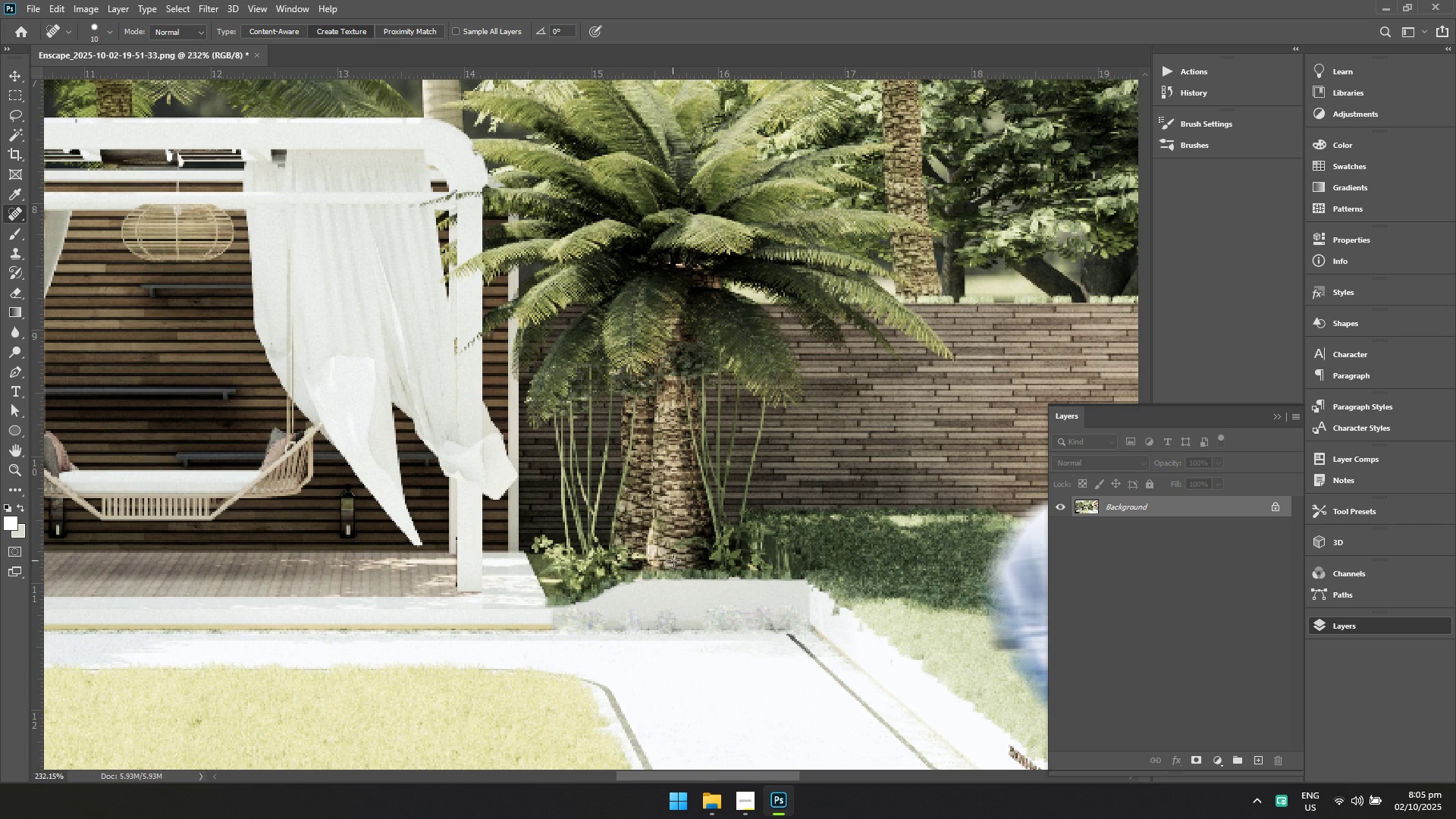 
hold_key(key=ControlLeft, duration=0.65)
 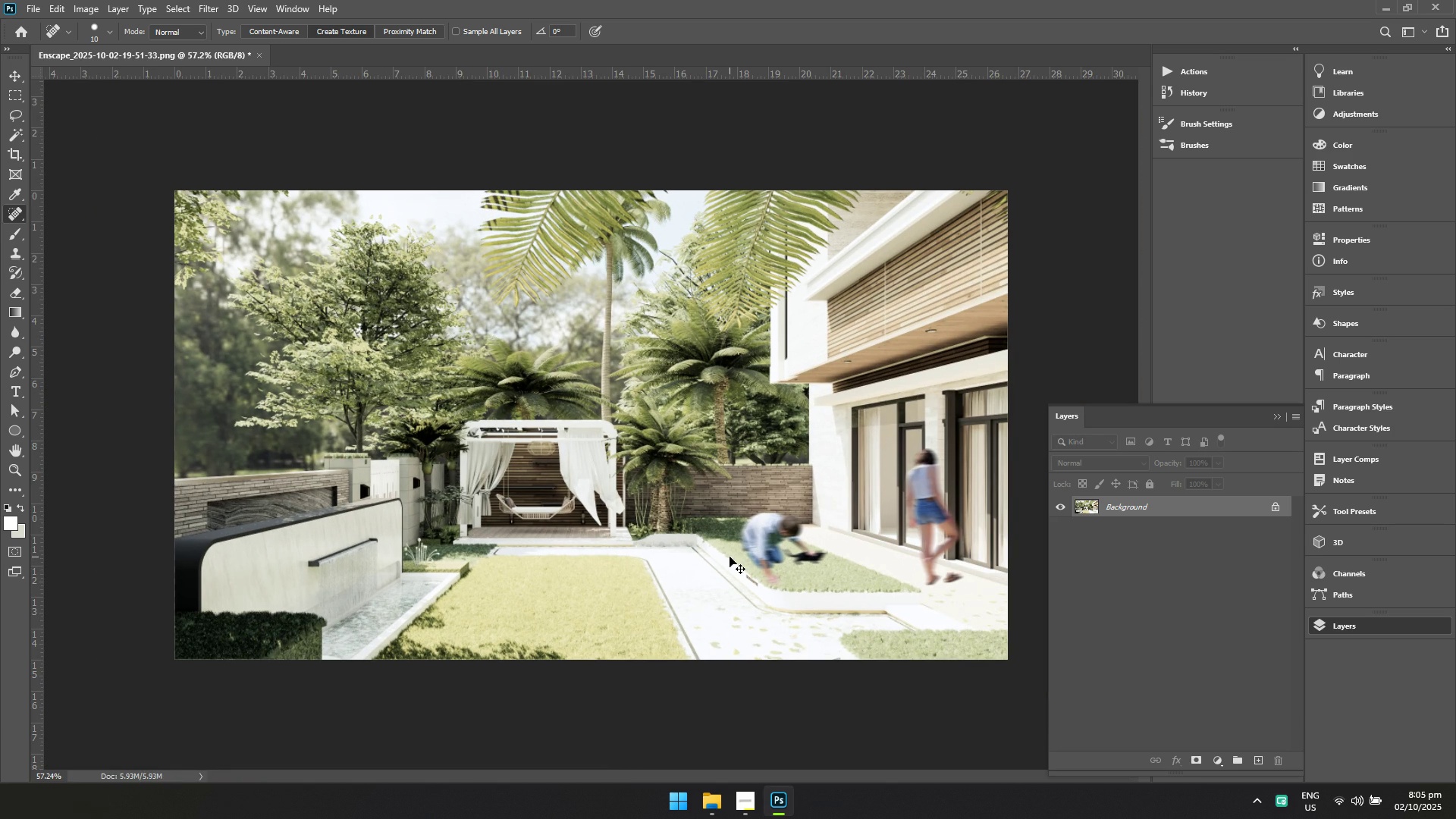 
hold_key(key=Space, duration=0.59)
 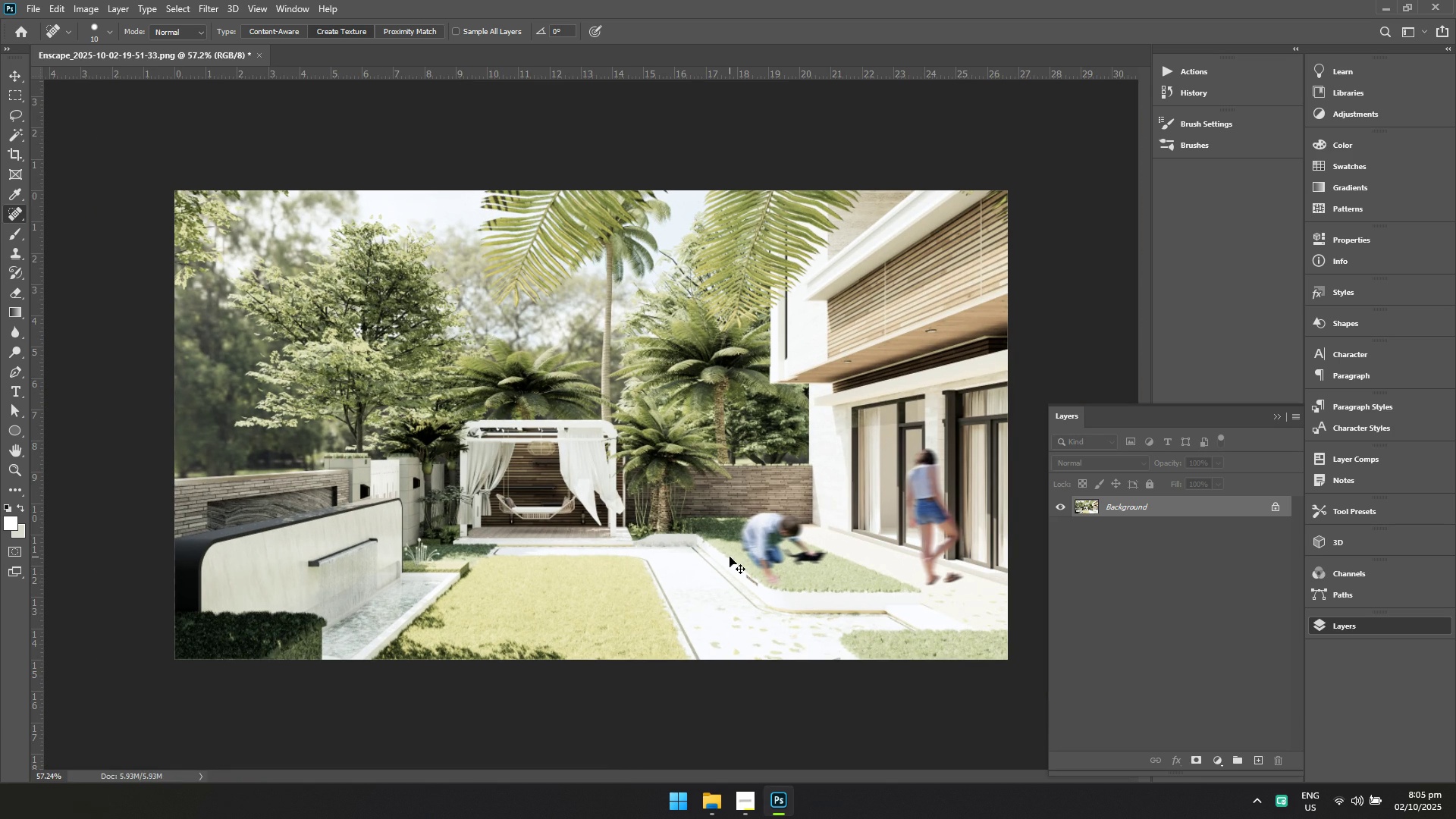 
left_click_drag(start_coordinate=[764, 542], to_coordinate=[679, 561])
 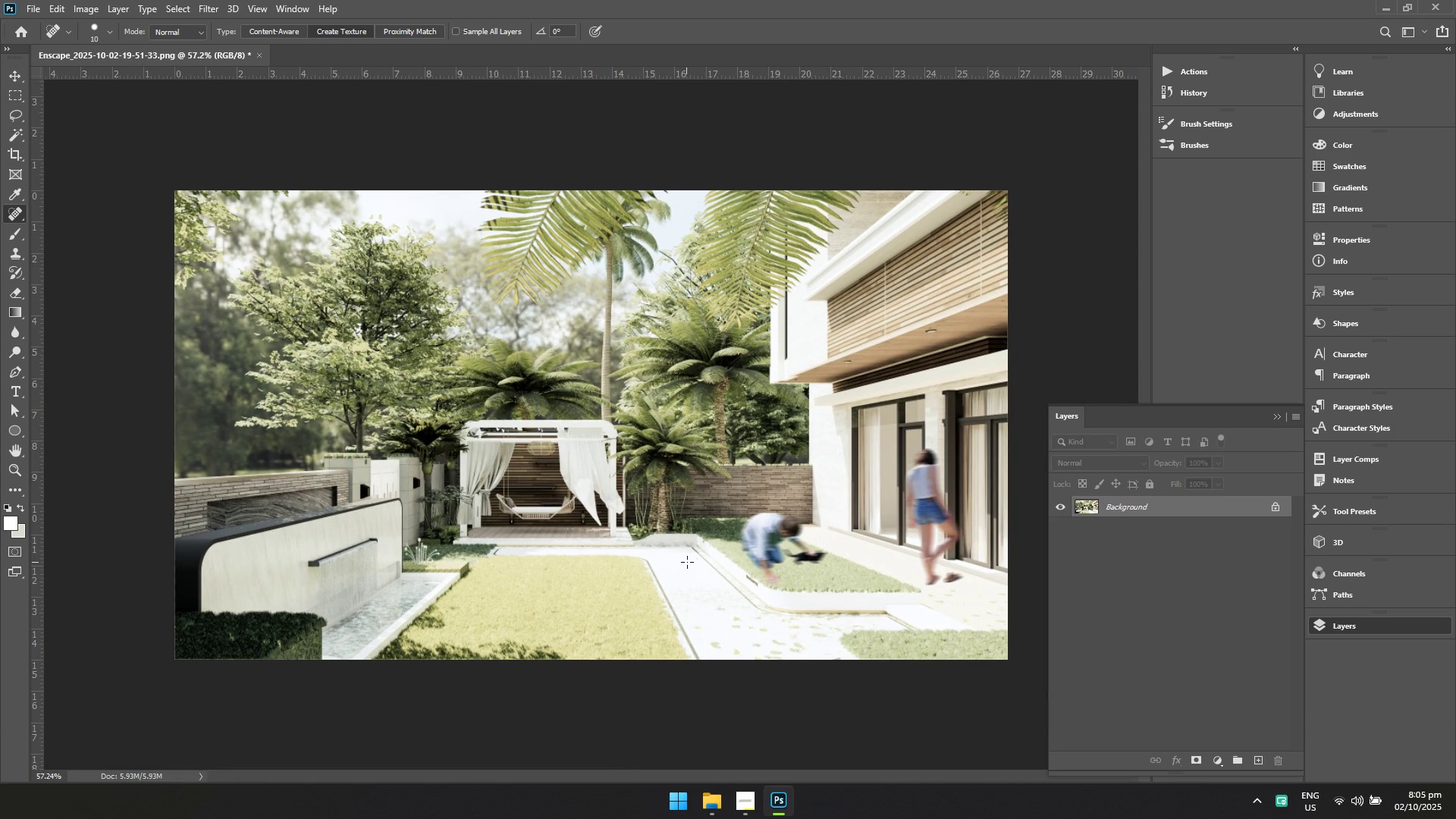 
key(Control+S)
 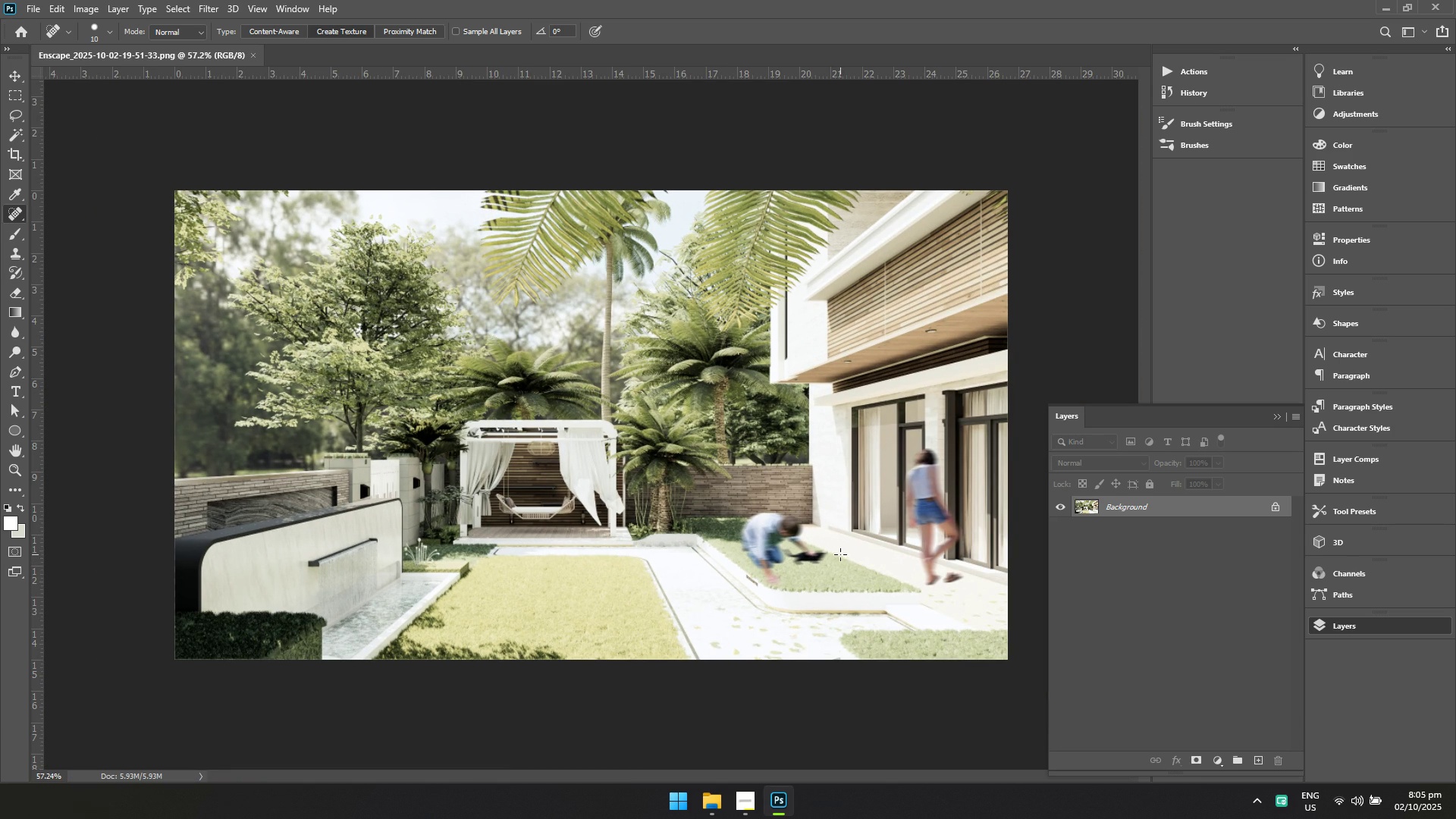 
key(Control+ControlLeft)
 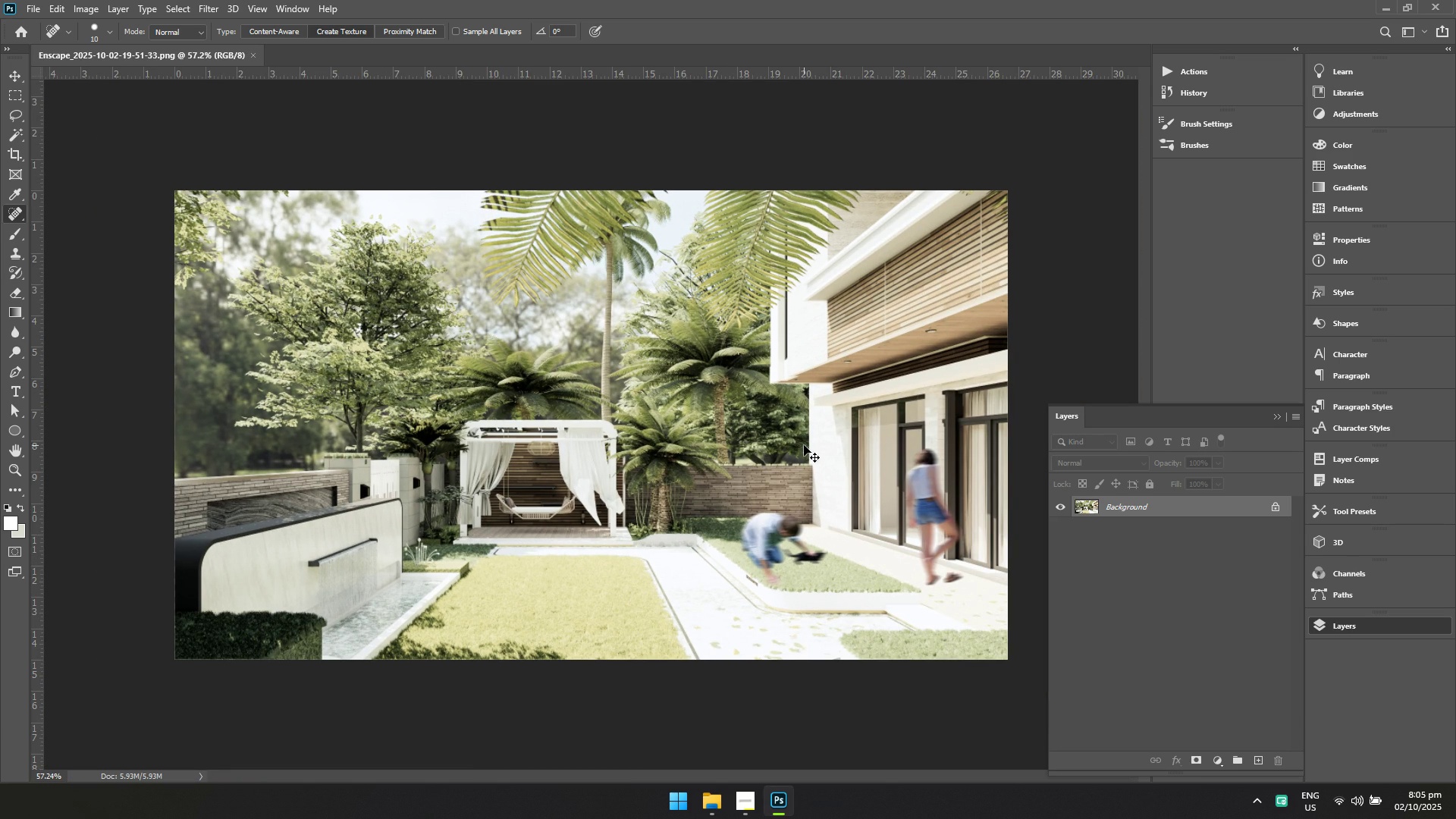 
key(Control+S)
 